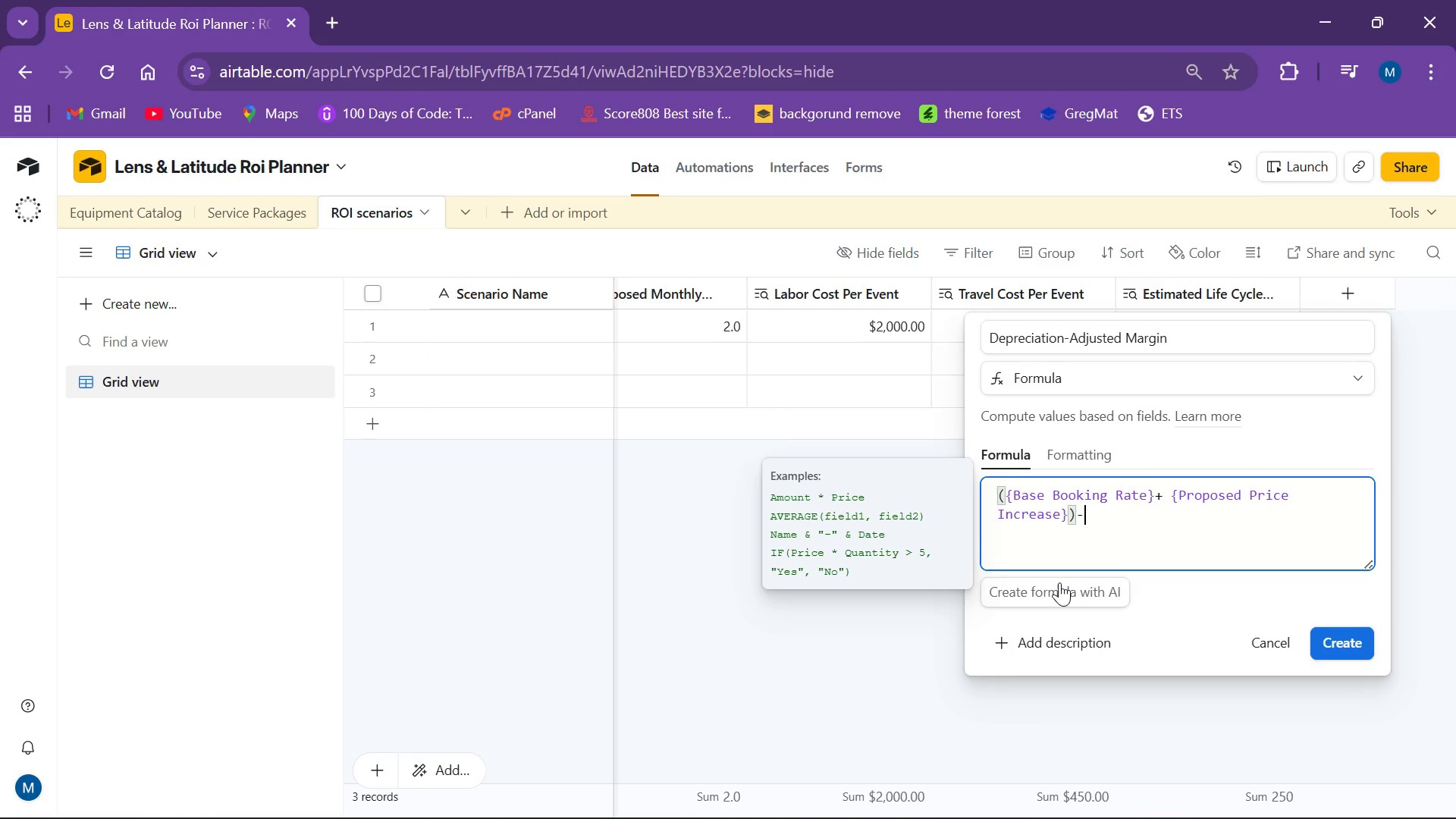 
key(Minus)
 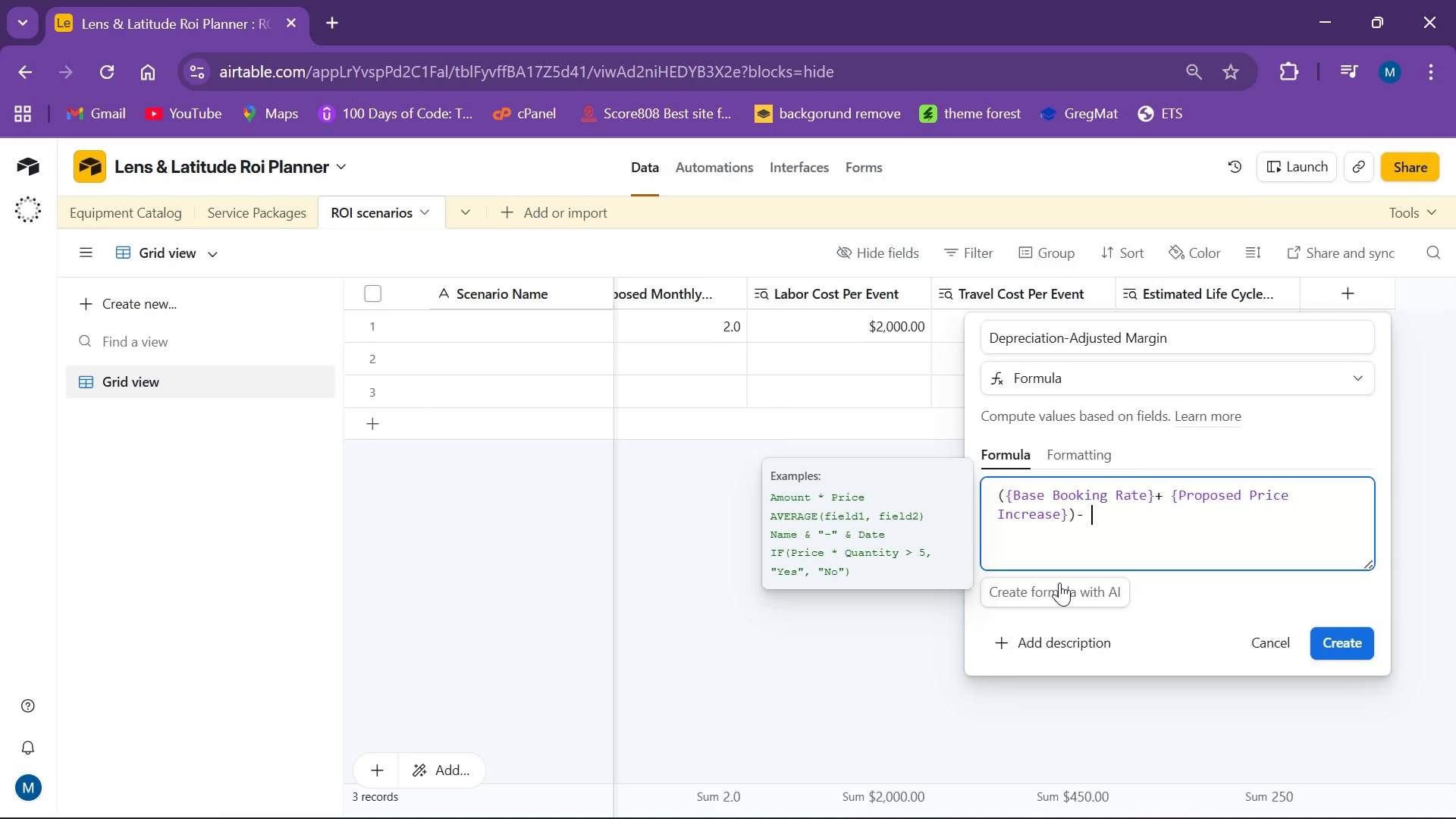 
key(Space)
 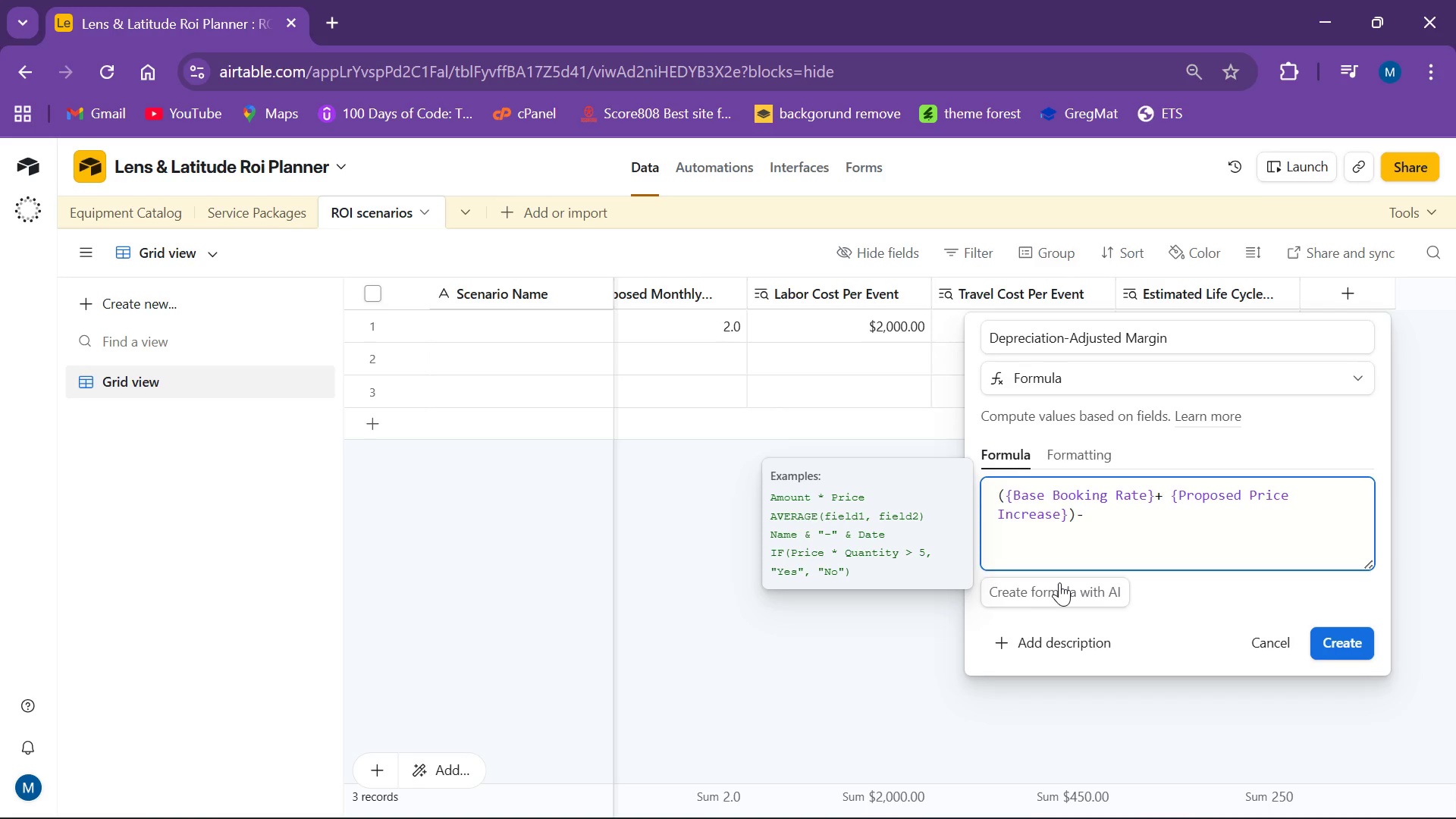 
wait(13.16)
 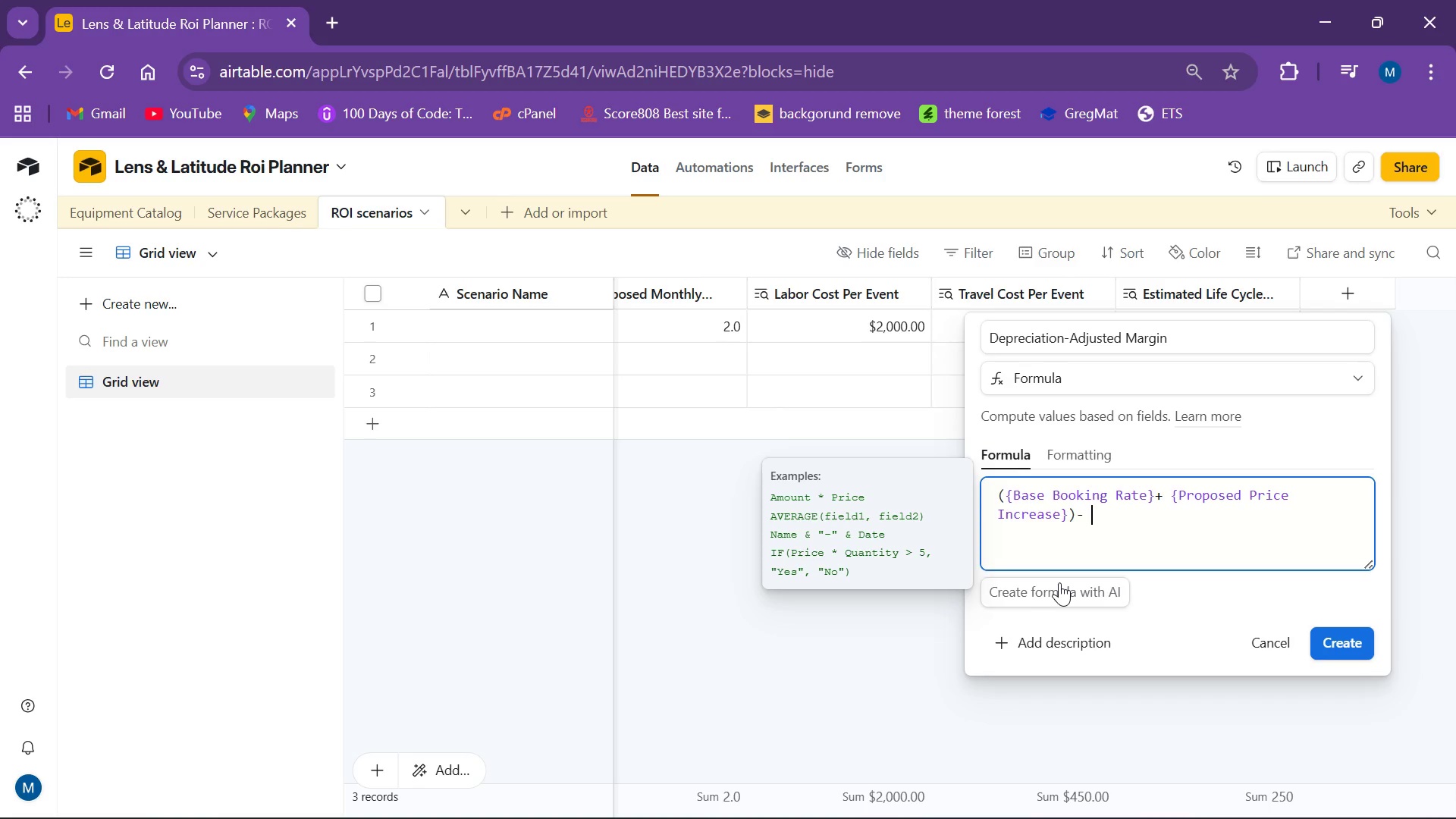 
type({Labor Cosr)
key(Backspace)
type(t Per Event)
 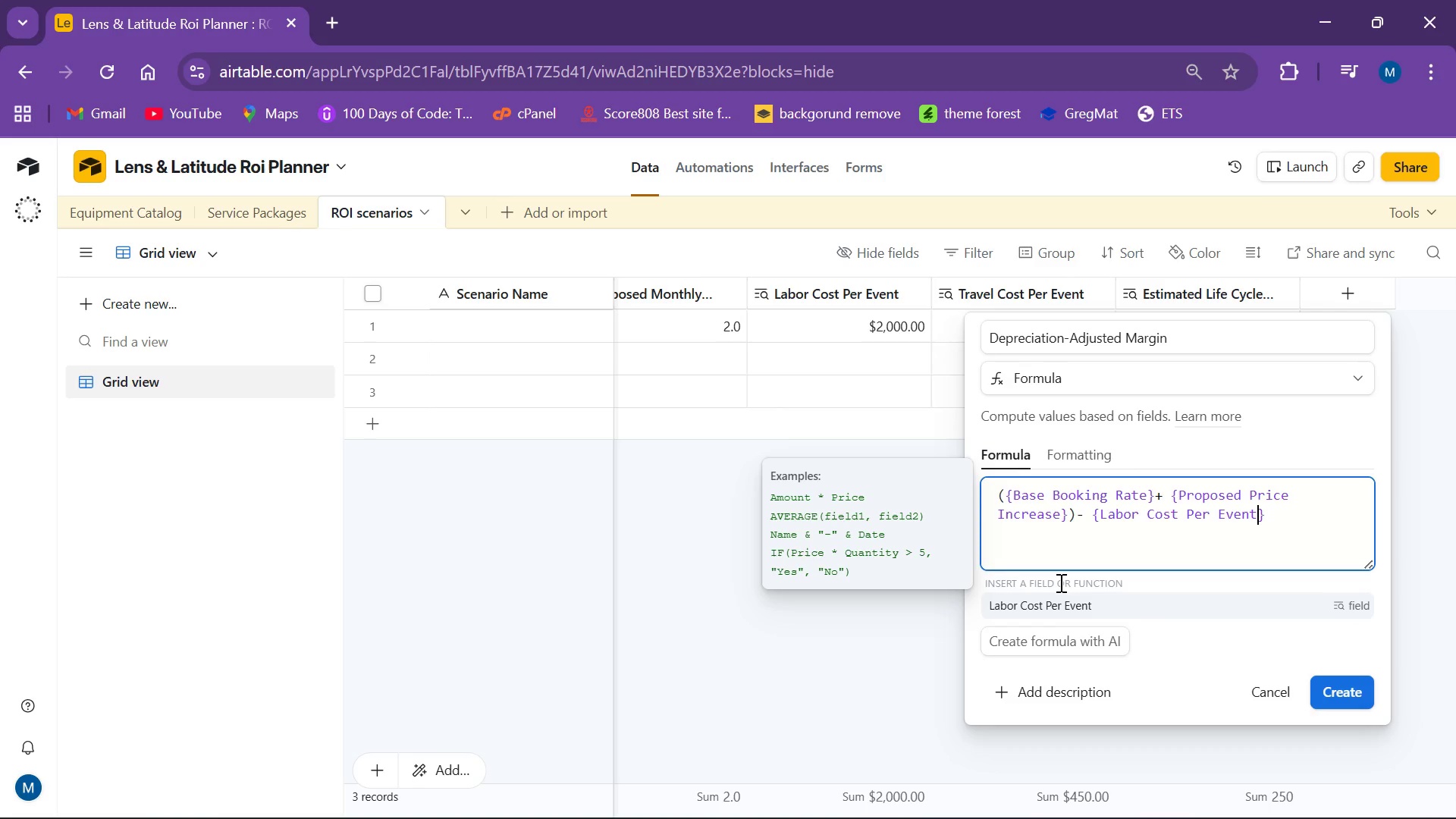 
key(ArrowRight)
 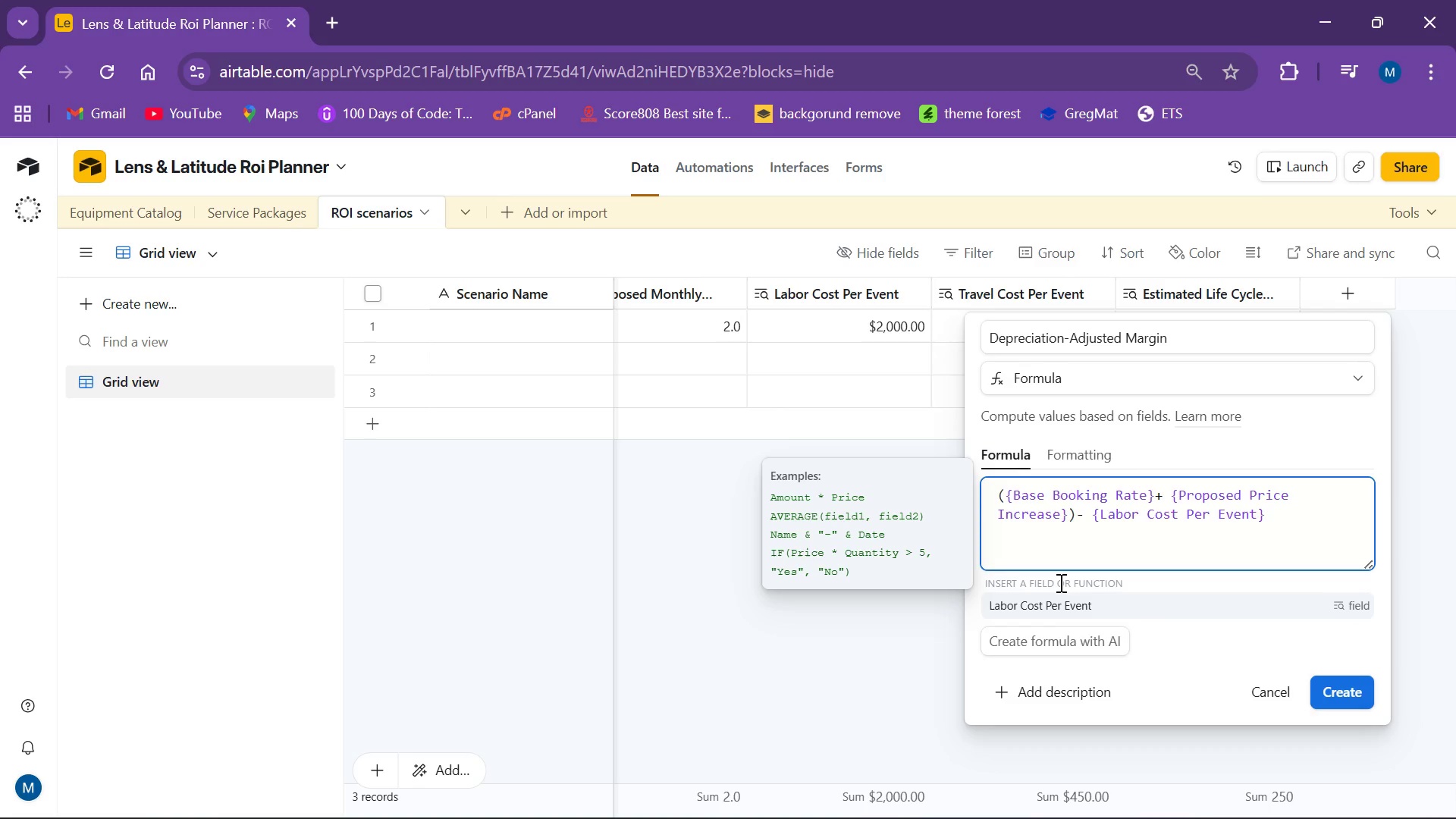 
key(Minus)
 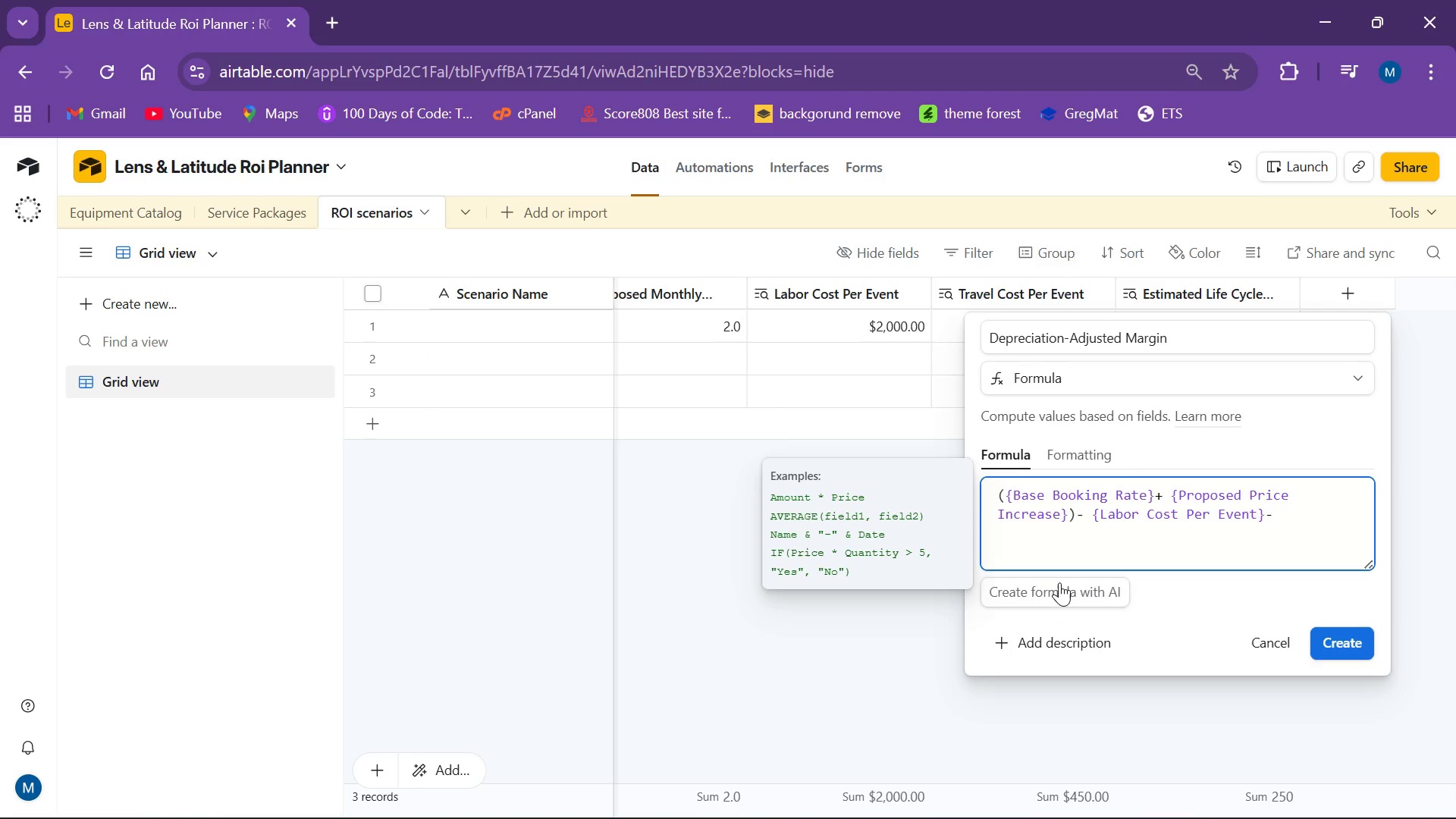 
type( {Travel Cost Per Event)
key(Backspace)
type(t)
 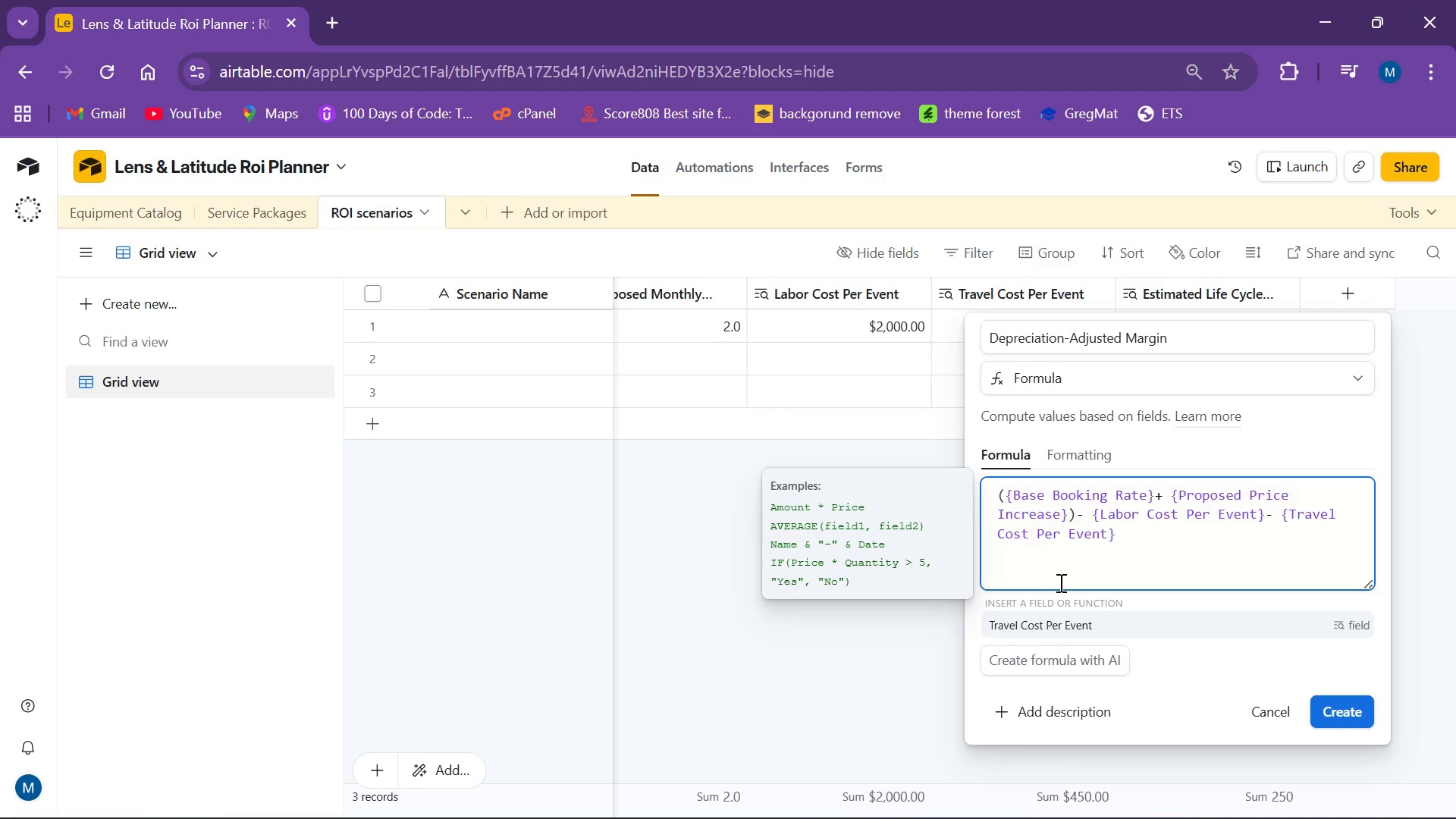 
key(ArrowRight)
 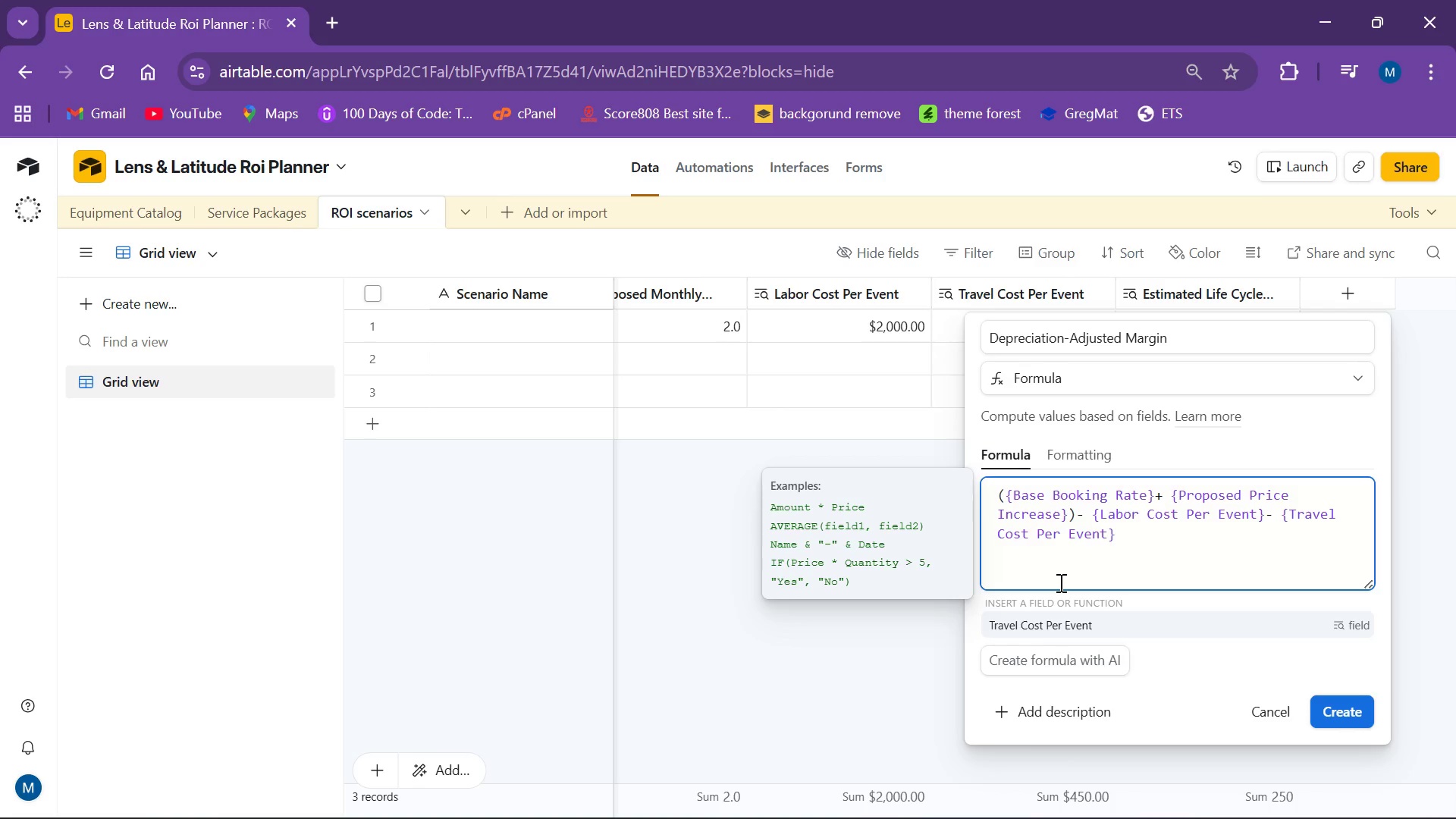 
key(Minus)
 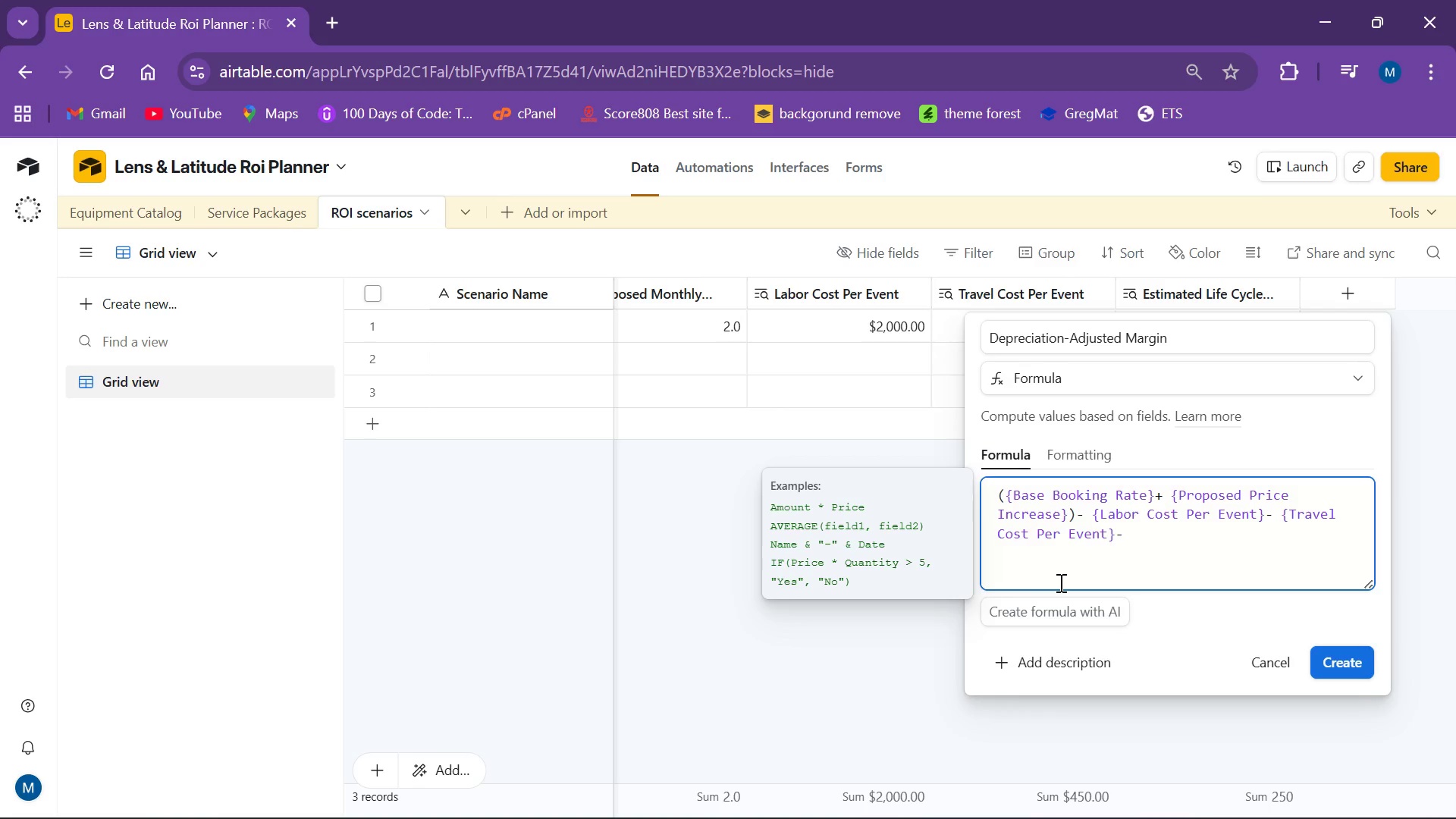 
key(Space)
 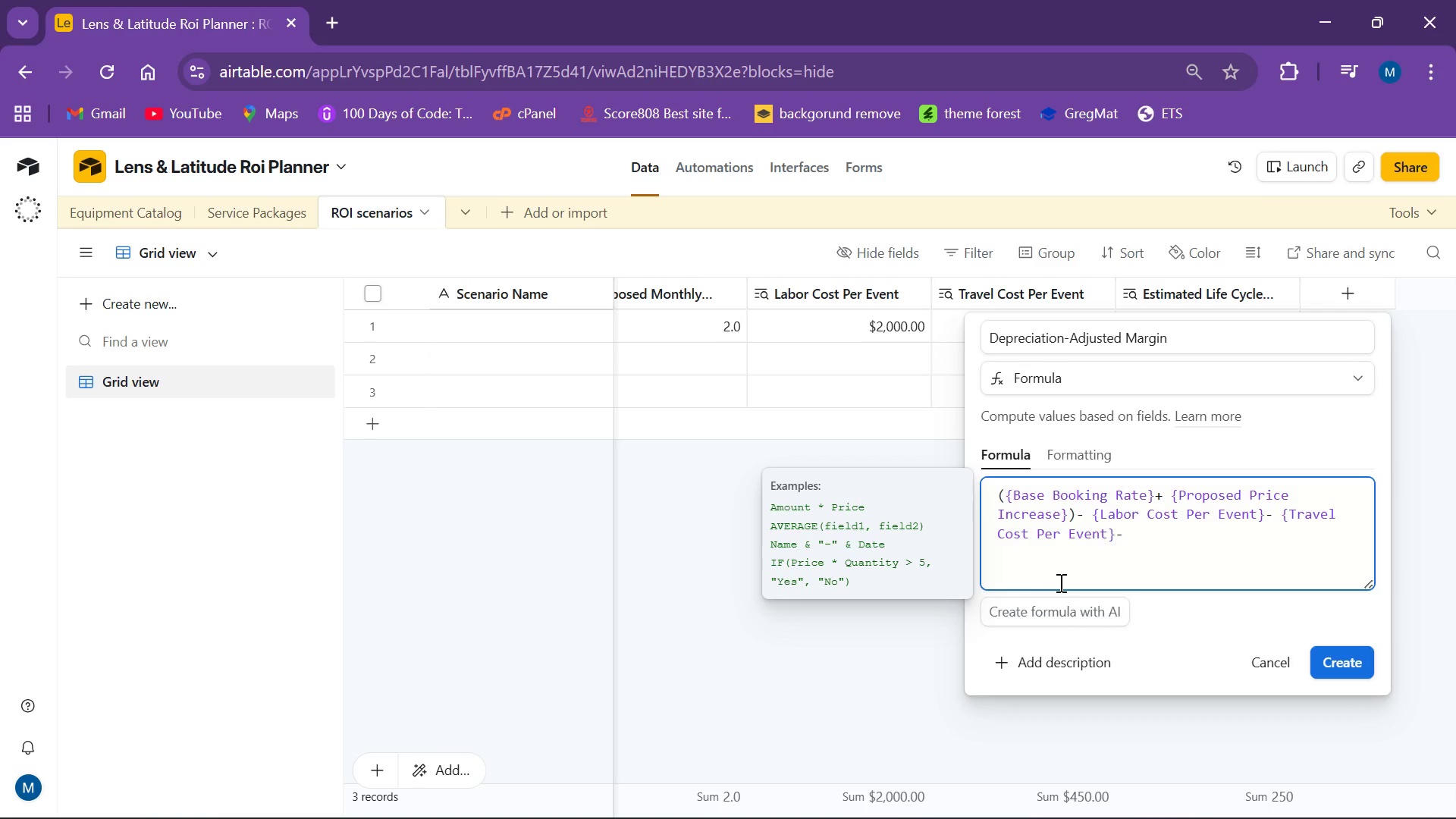 
type(({)Equipment)
 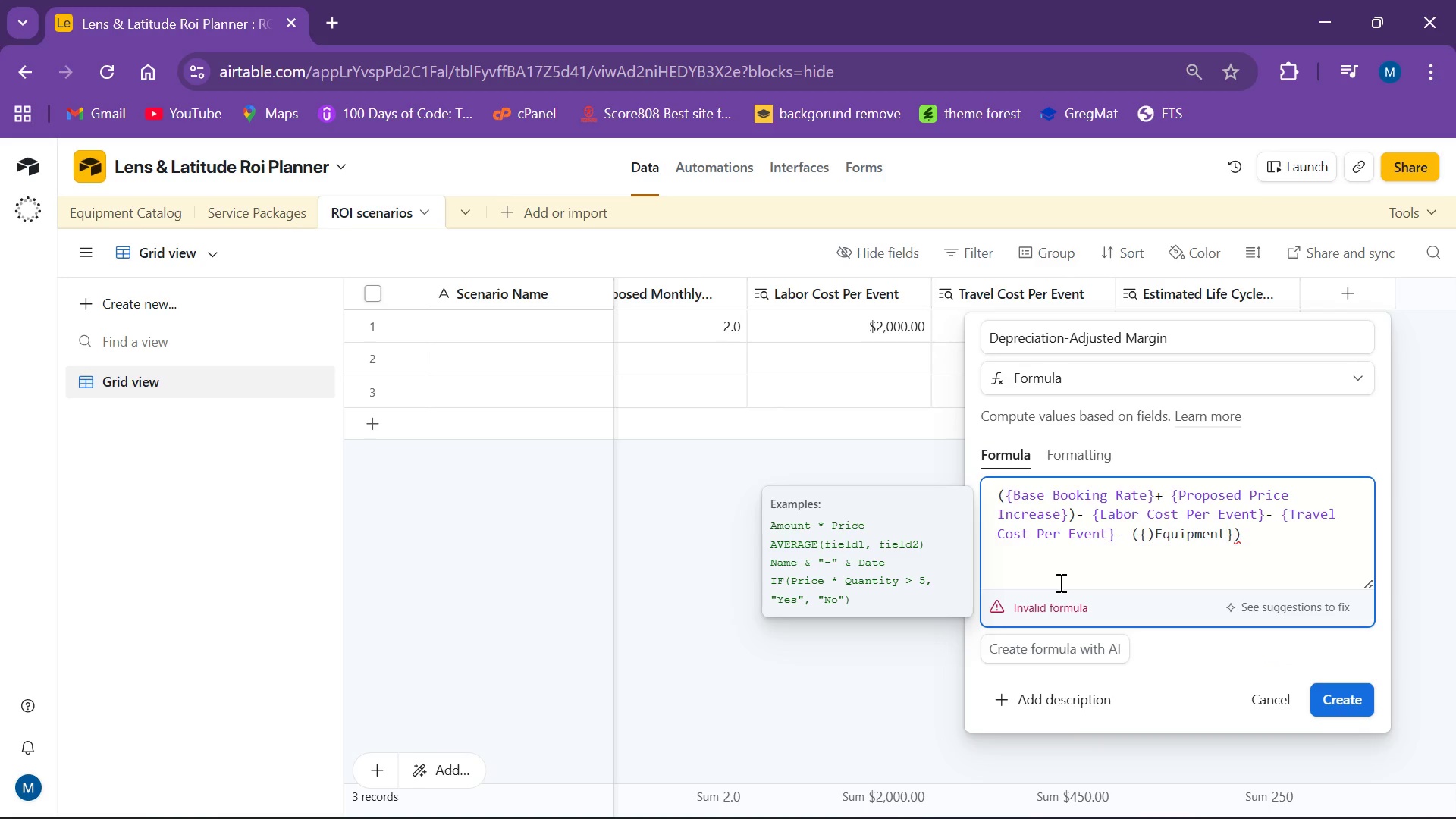 
type( Cost)
 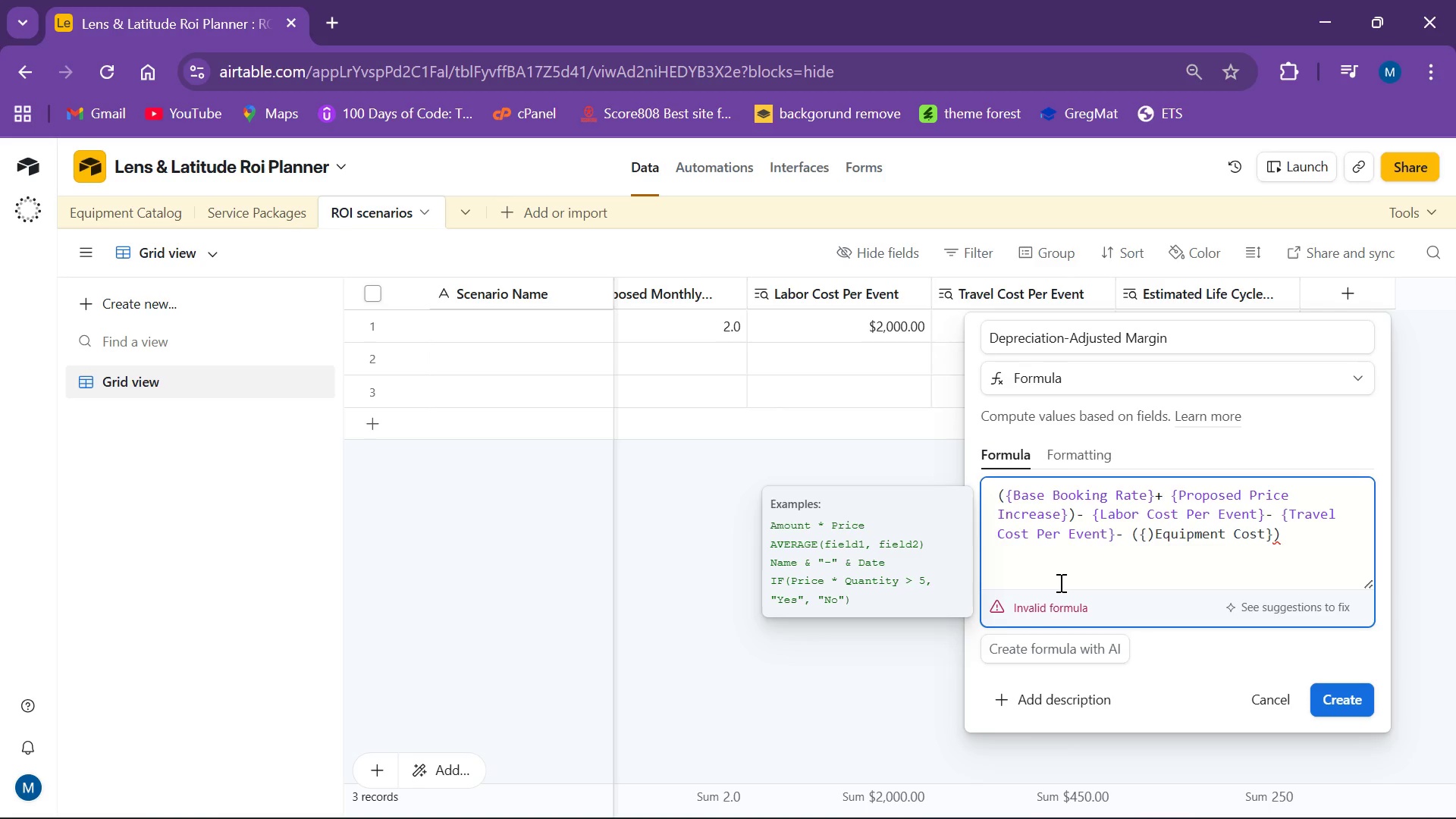 
key(ArrowRight)
 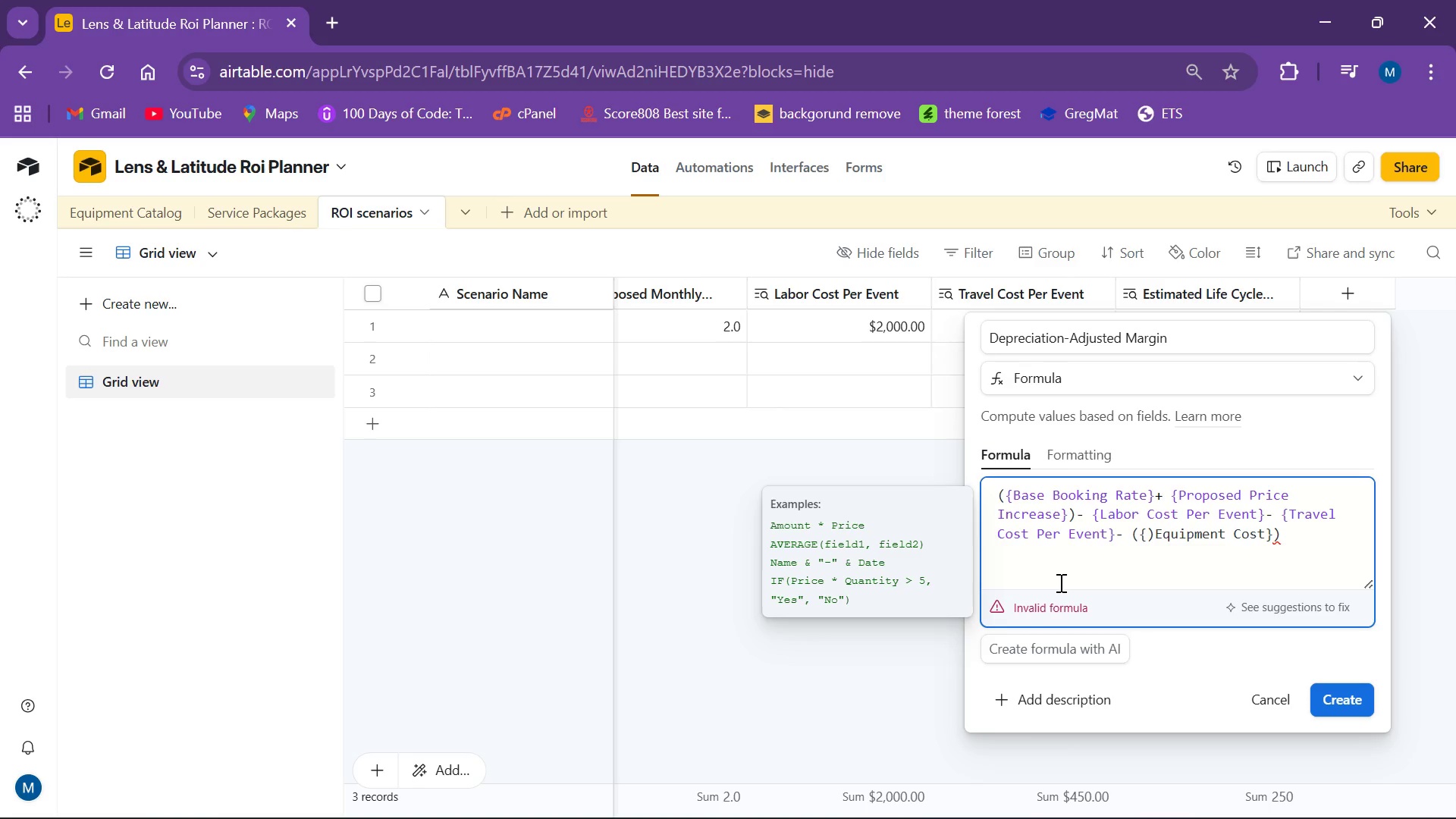 
hold_key(key=ArrowLeft, duration=0.75)
 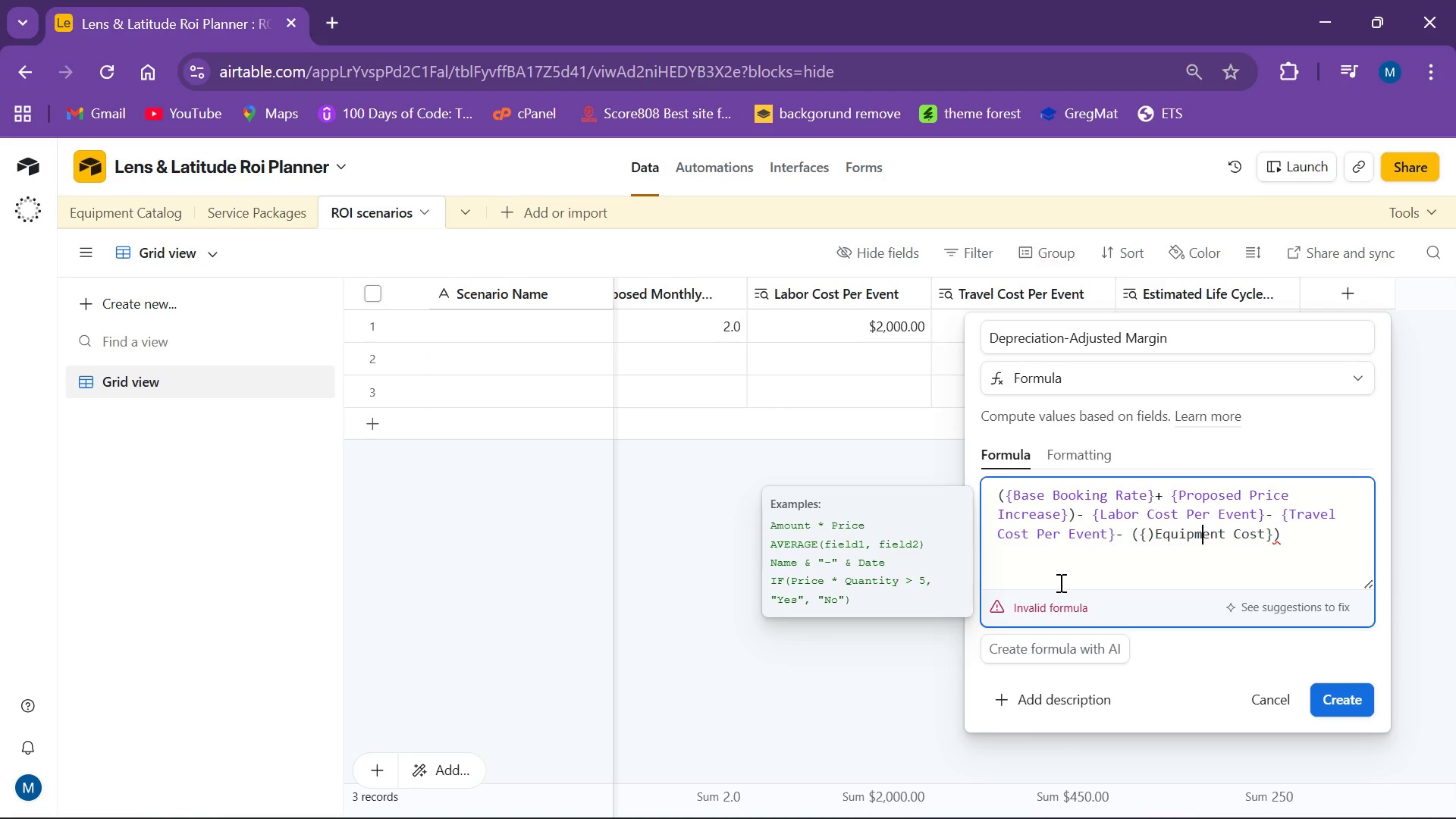 
key(ArrowLeft)
 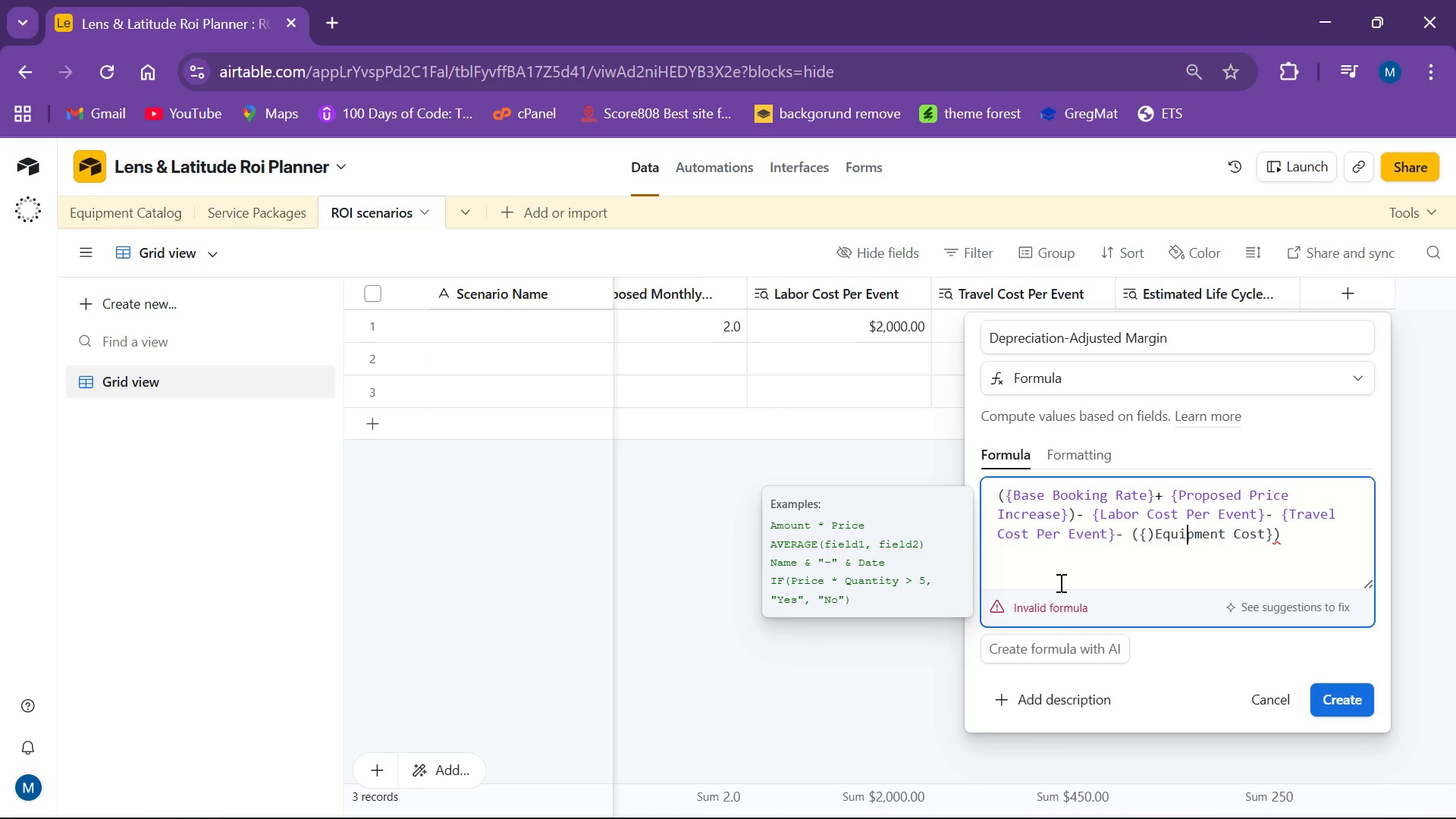 
key(ArrowLeft)
 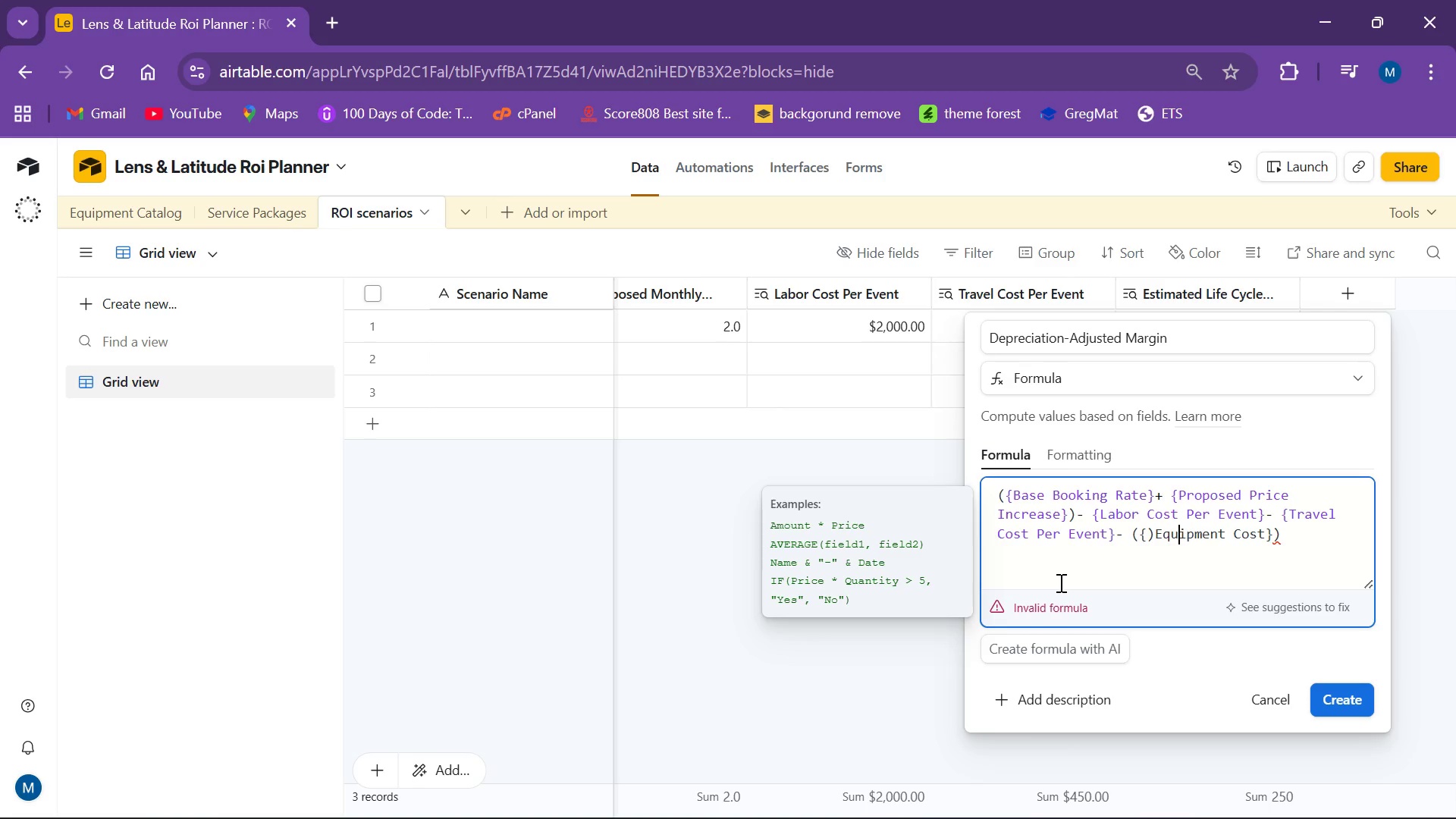 
key(ArrowLeft)
 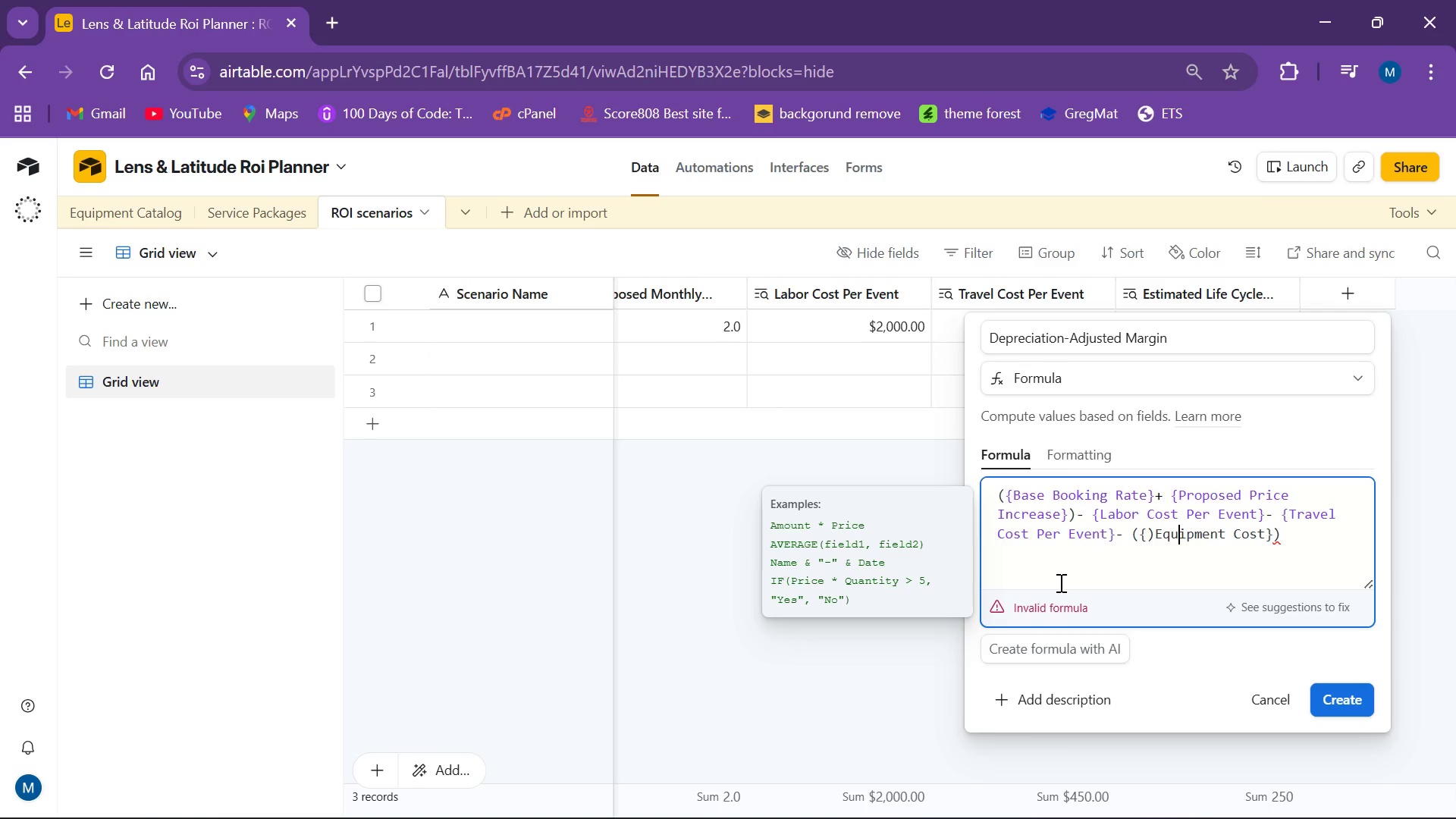 
key(ArrowLeft)
 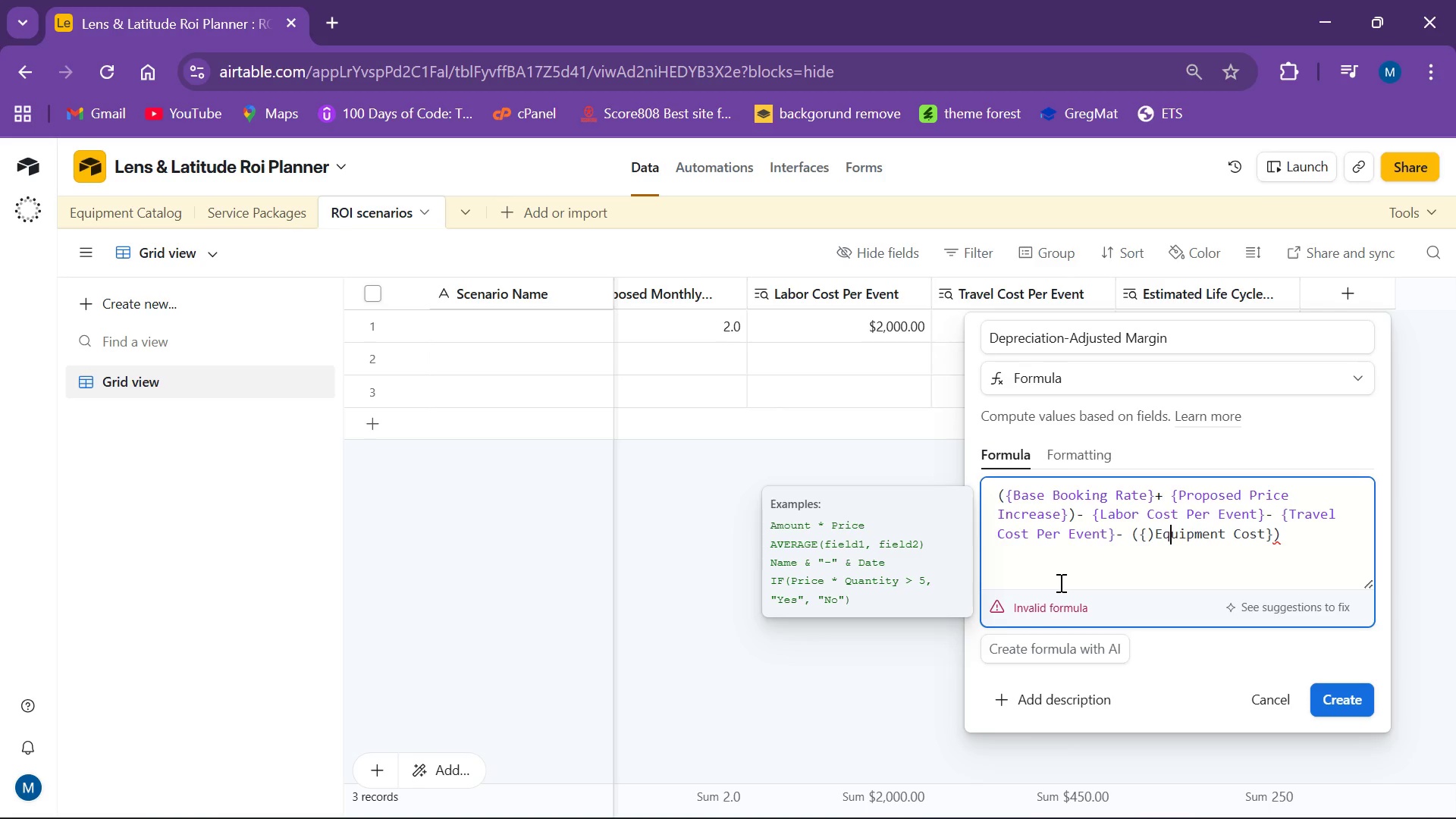 
key(ArrowLeft)
 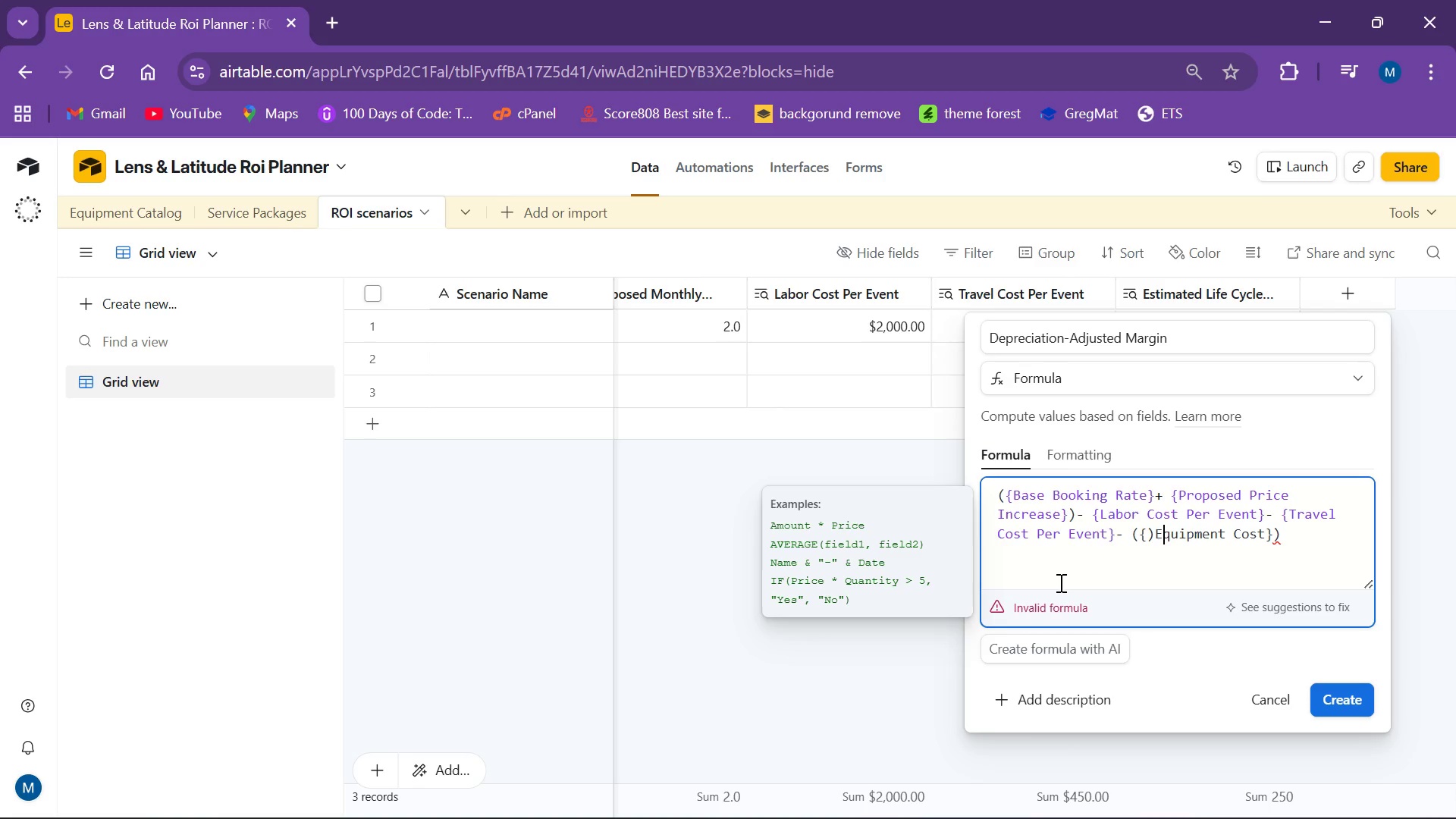 
key(ArrowLeft)
 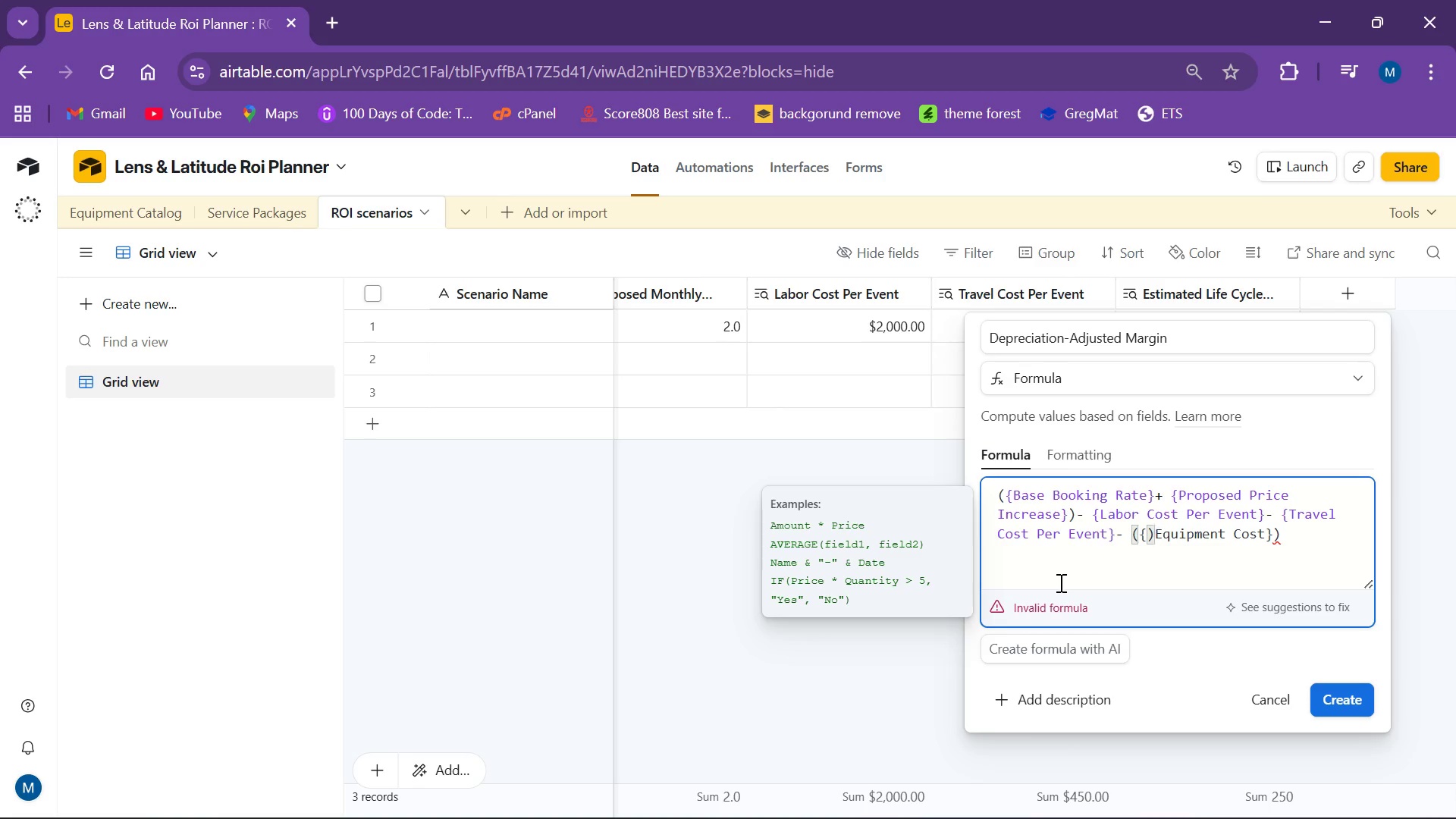 
key(Backspace)
 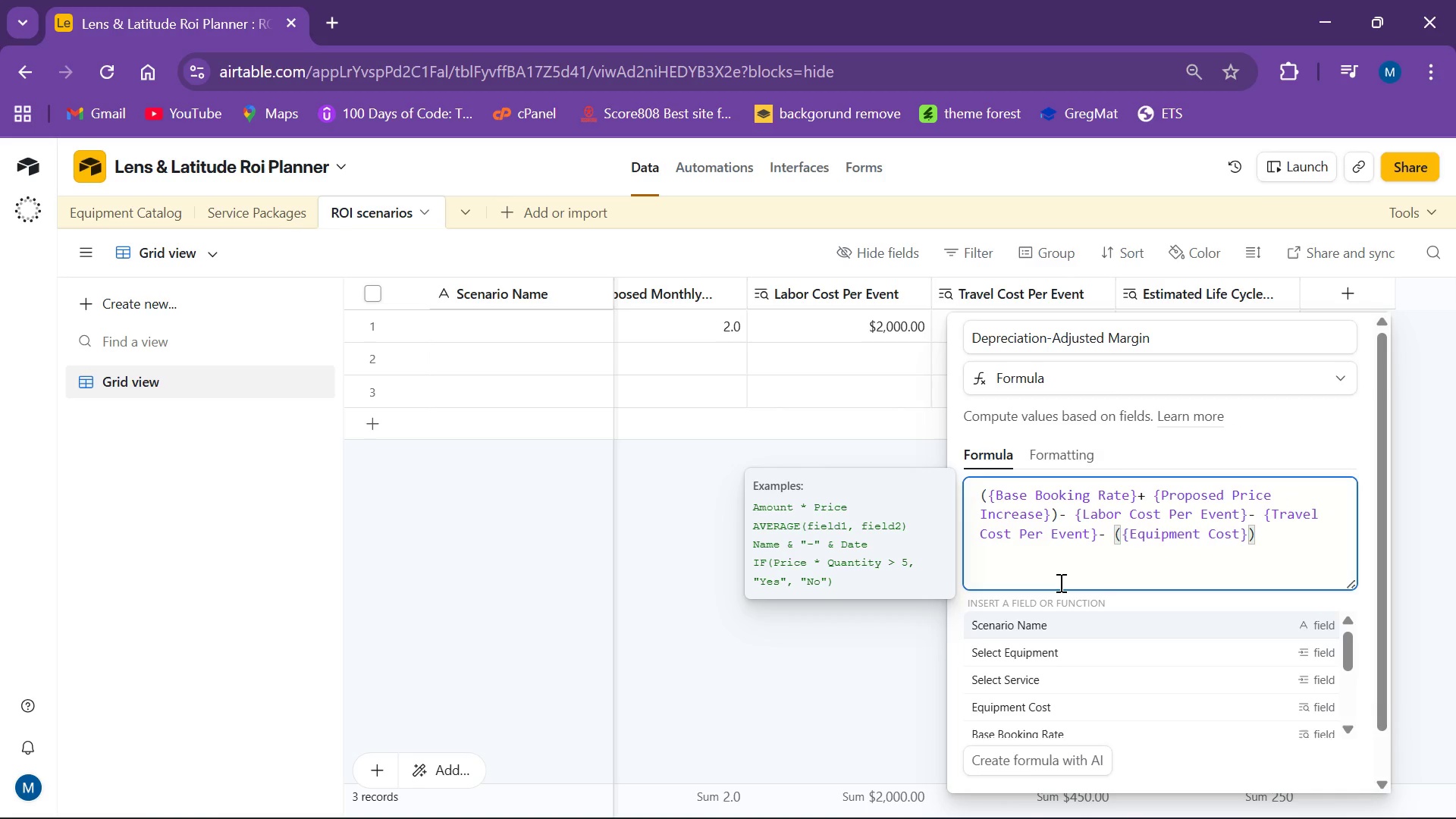 
hold_key(key=ArrowRight, duration=0.81)
 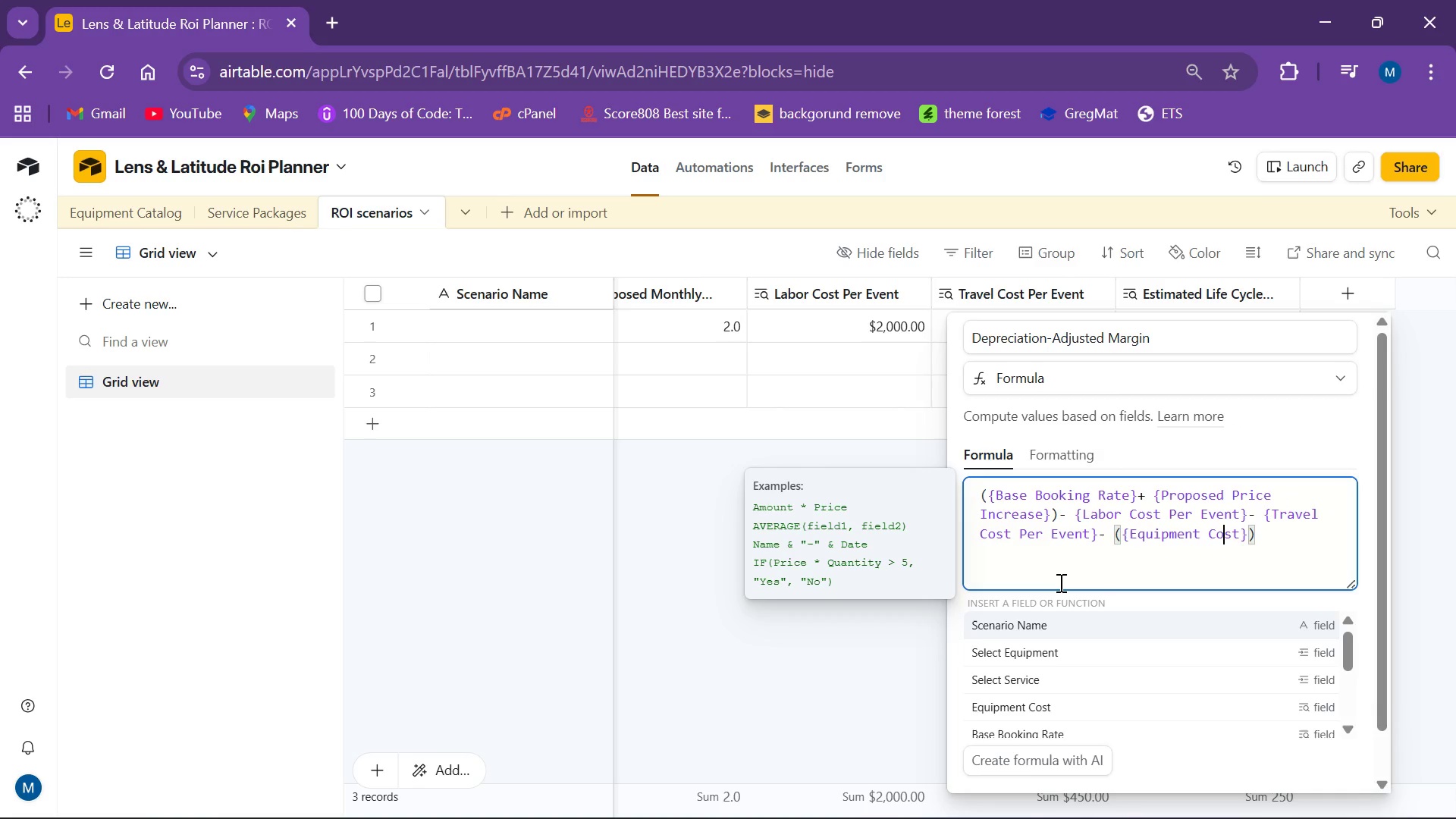 
key(ArrowRight)
 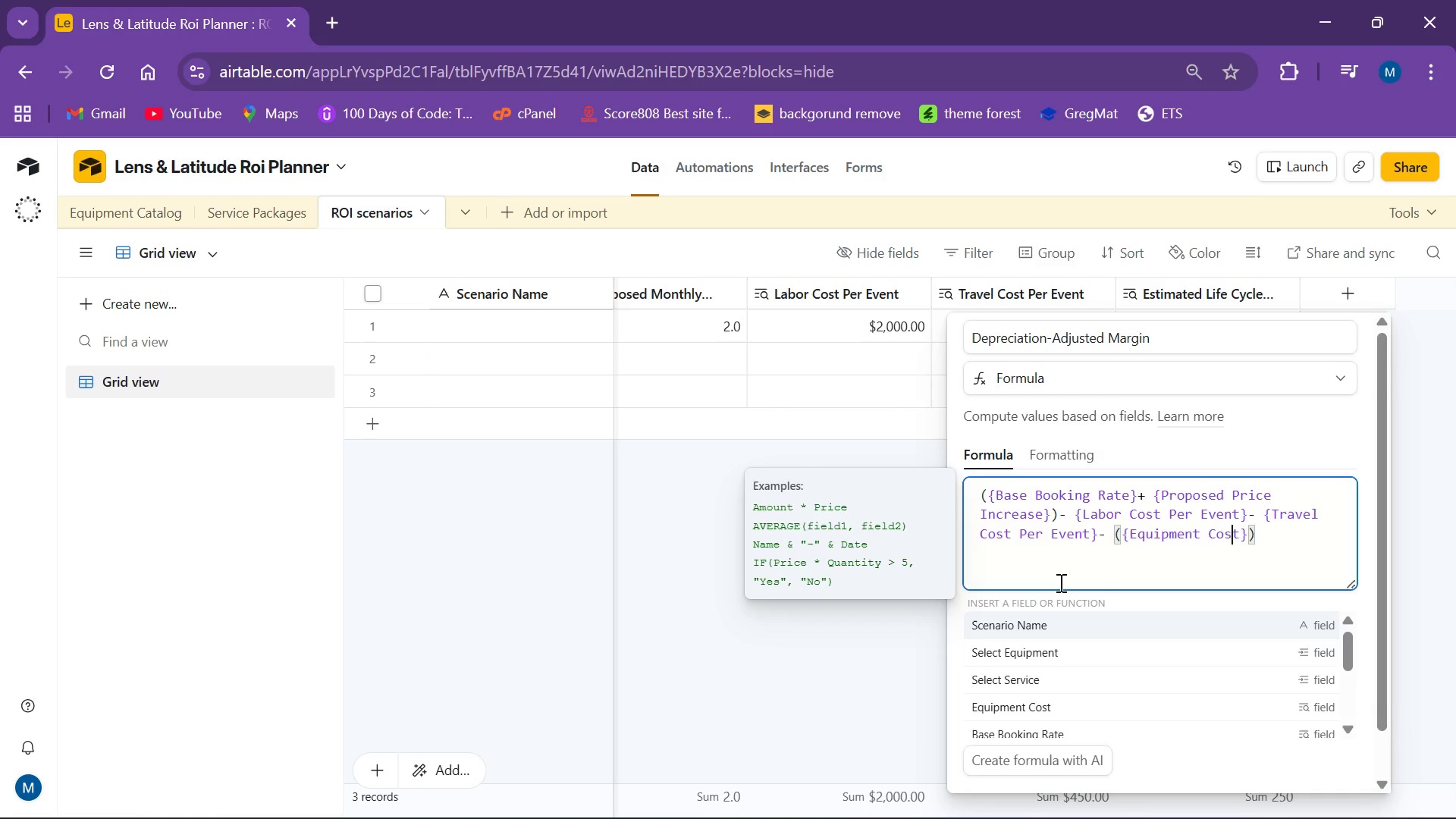 
key(ArrowRight)
 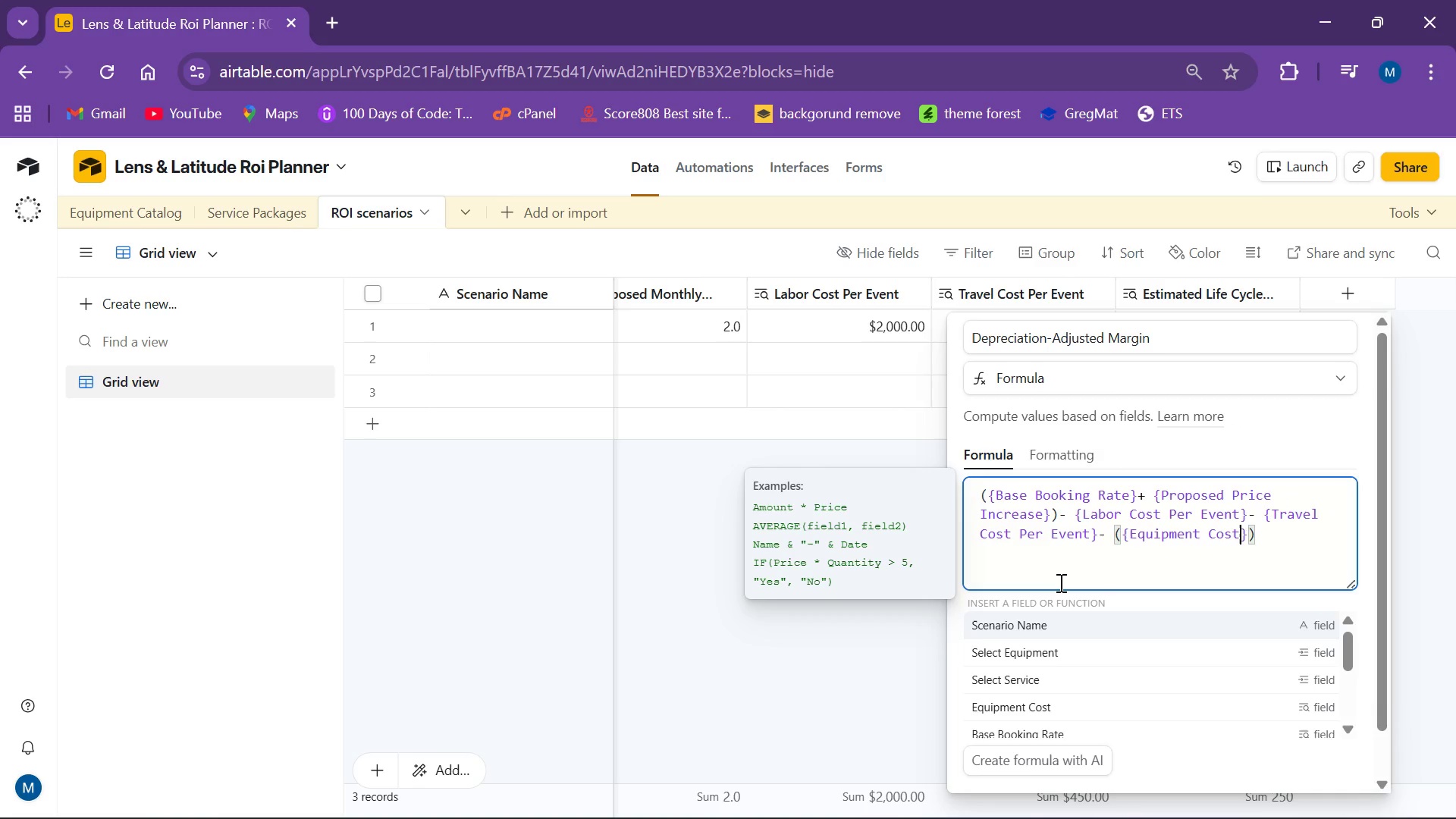 
key(ArrowRight)
 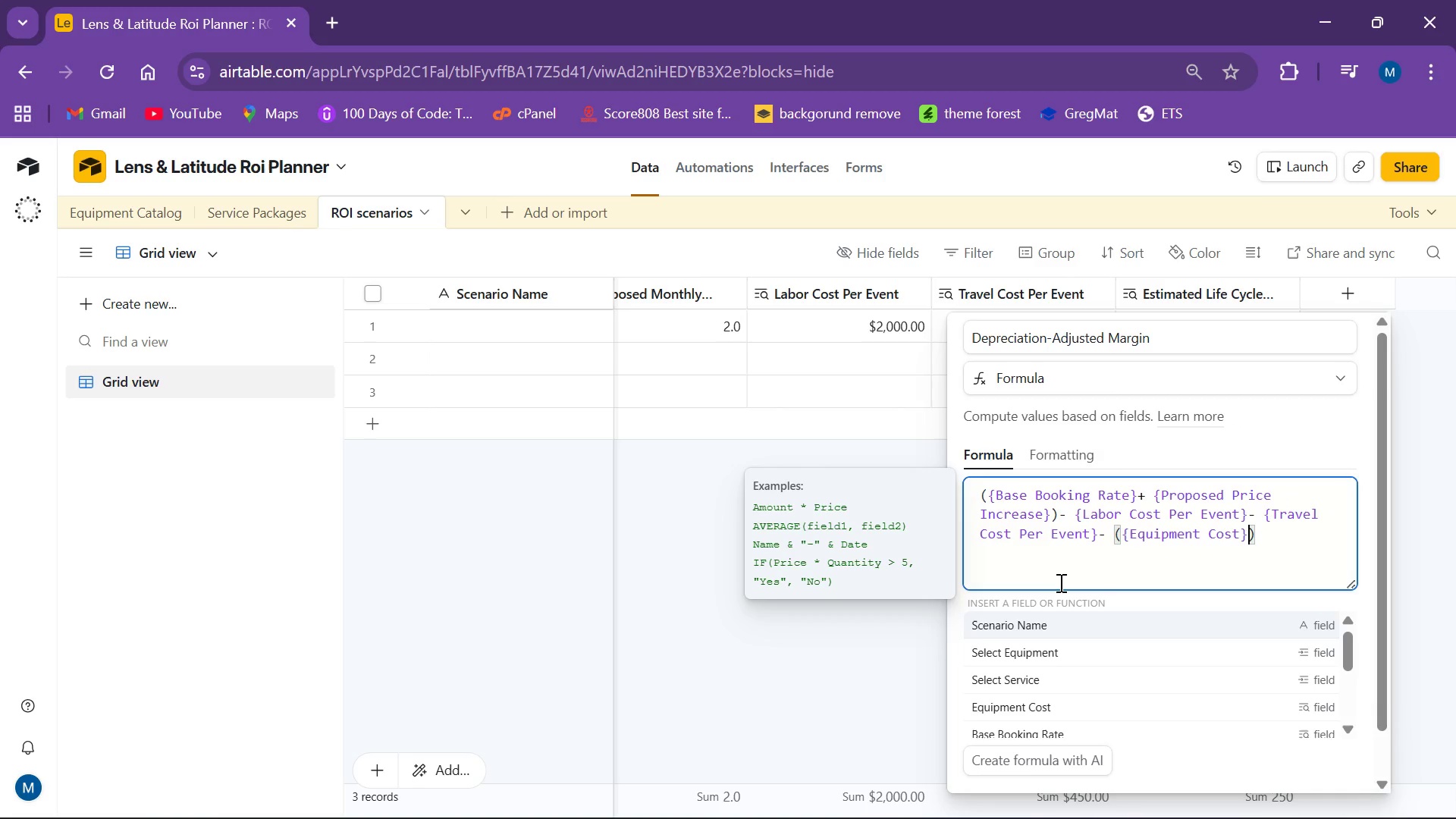 
key(ArrowRight)
 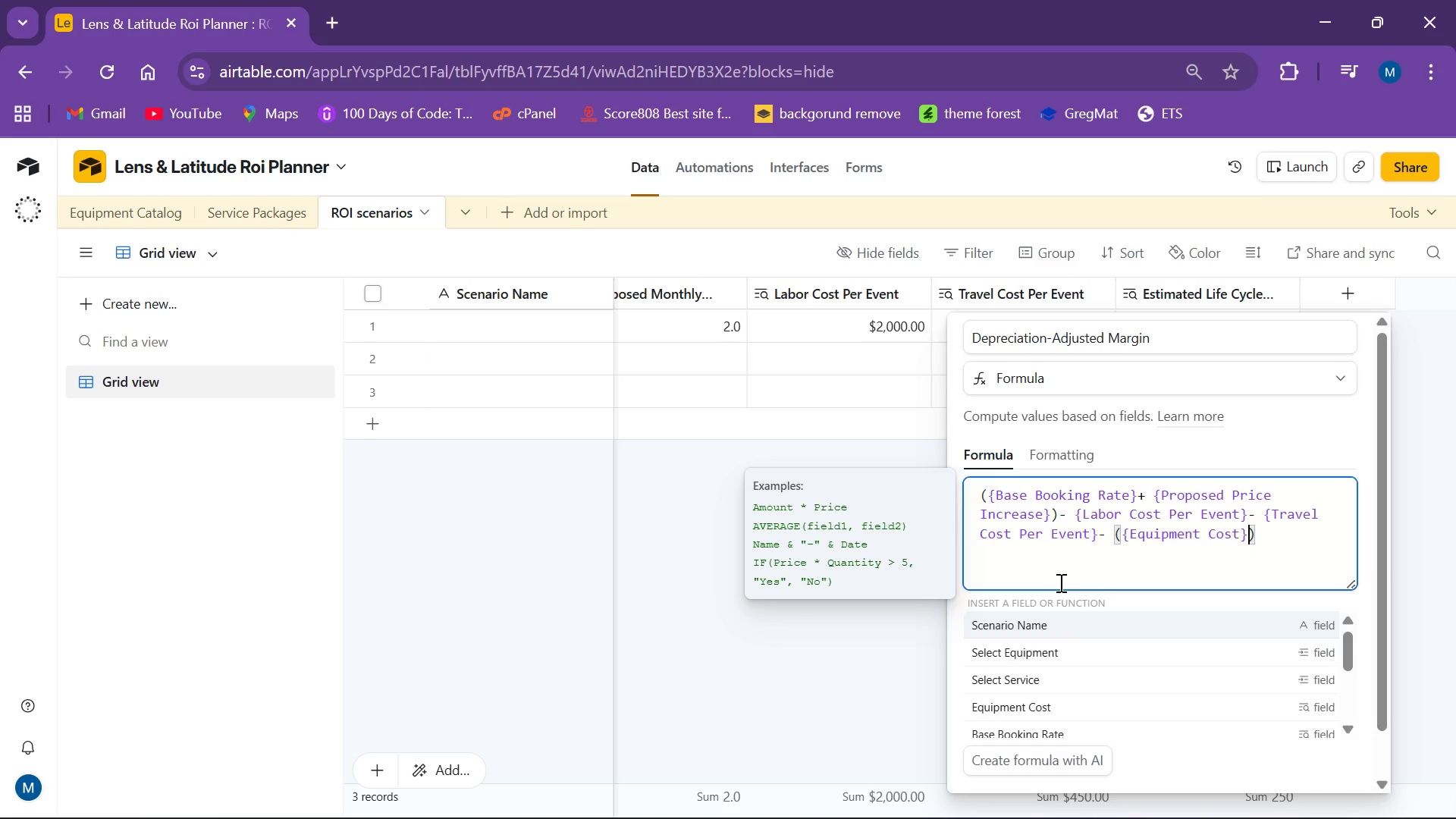 
key(Slash)
 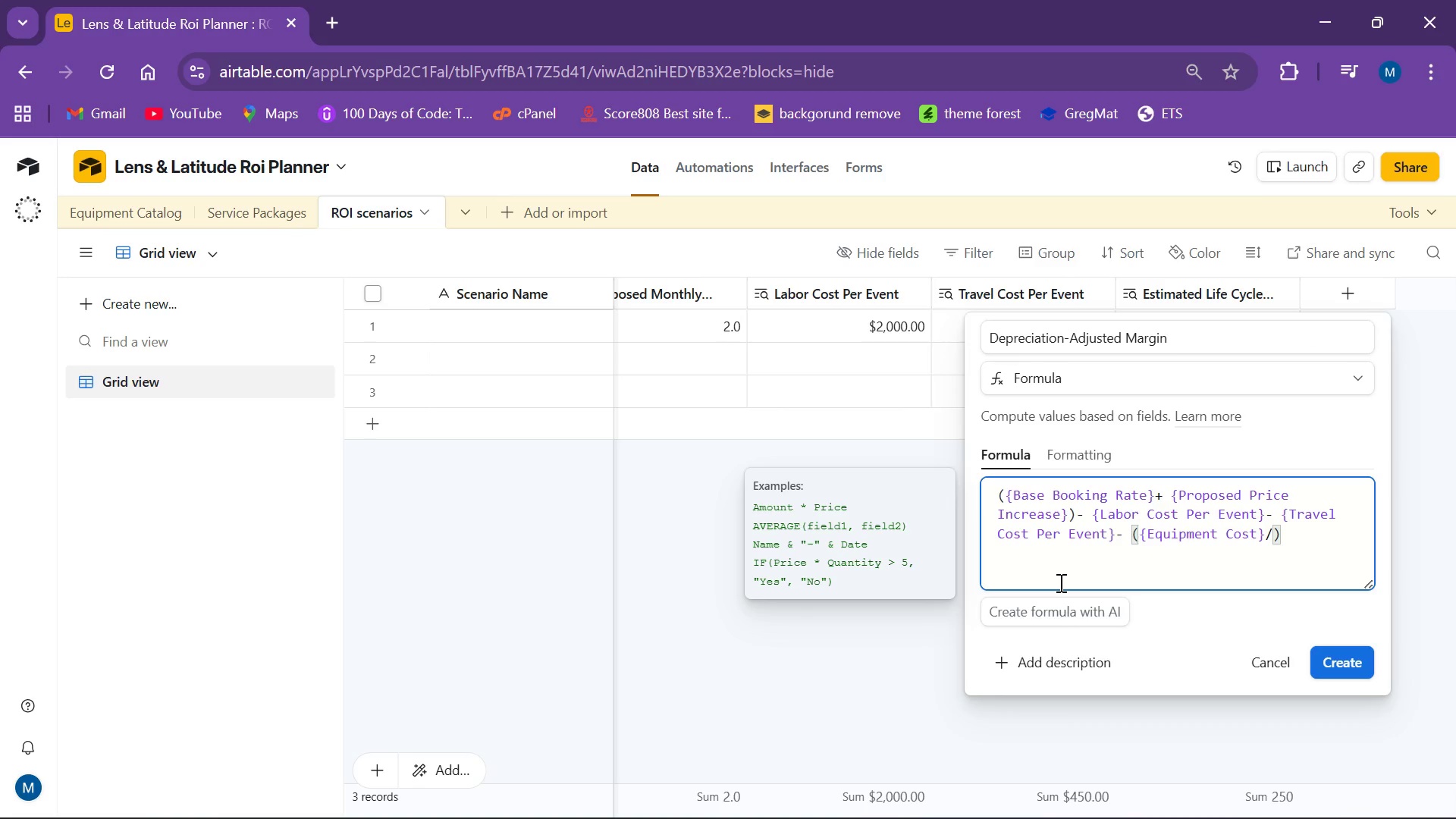 
key(Shift+BracketLeft)
 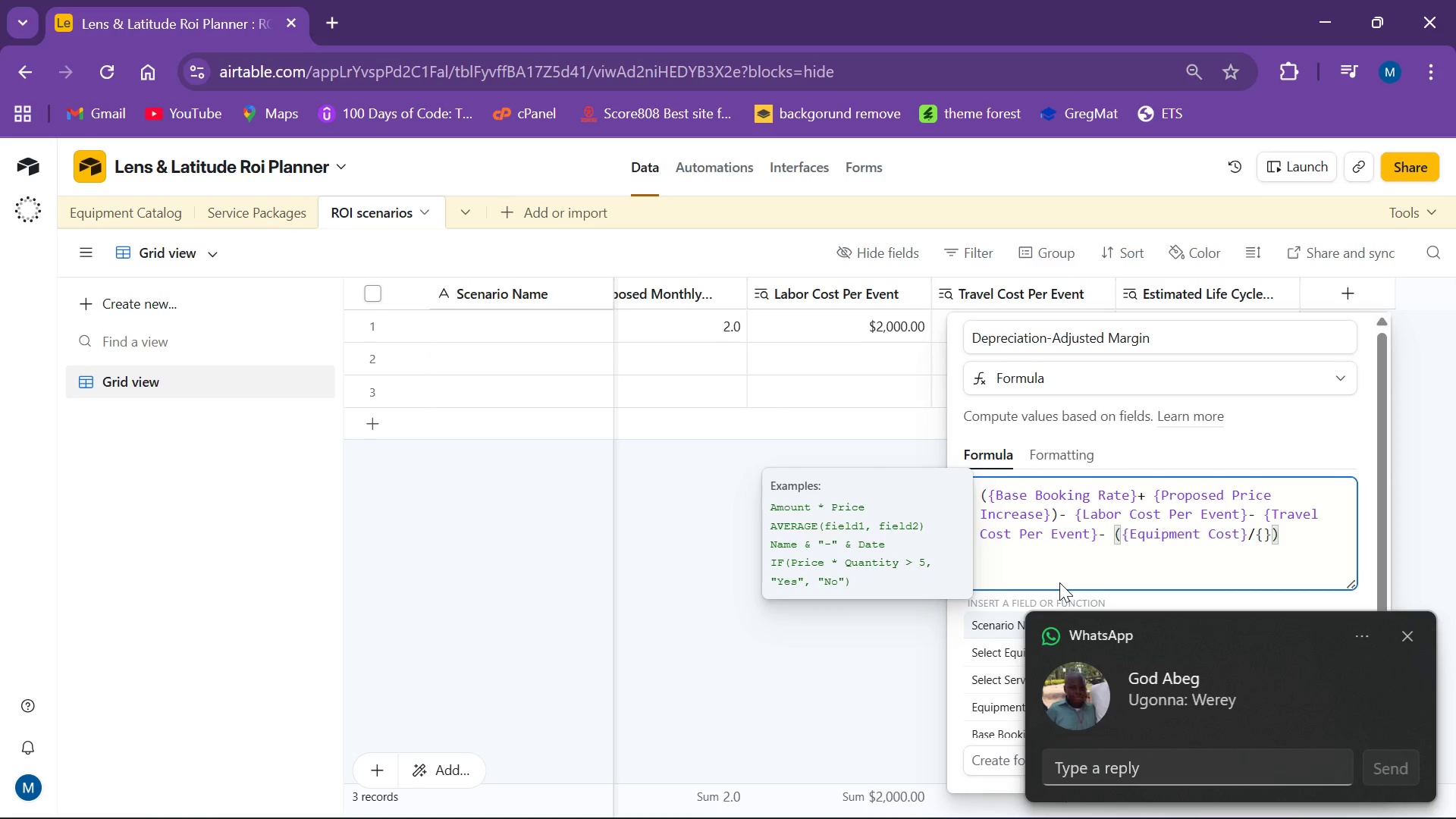 
type(Estimated)
 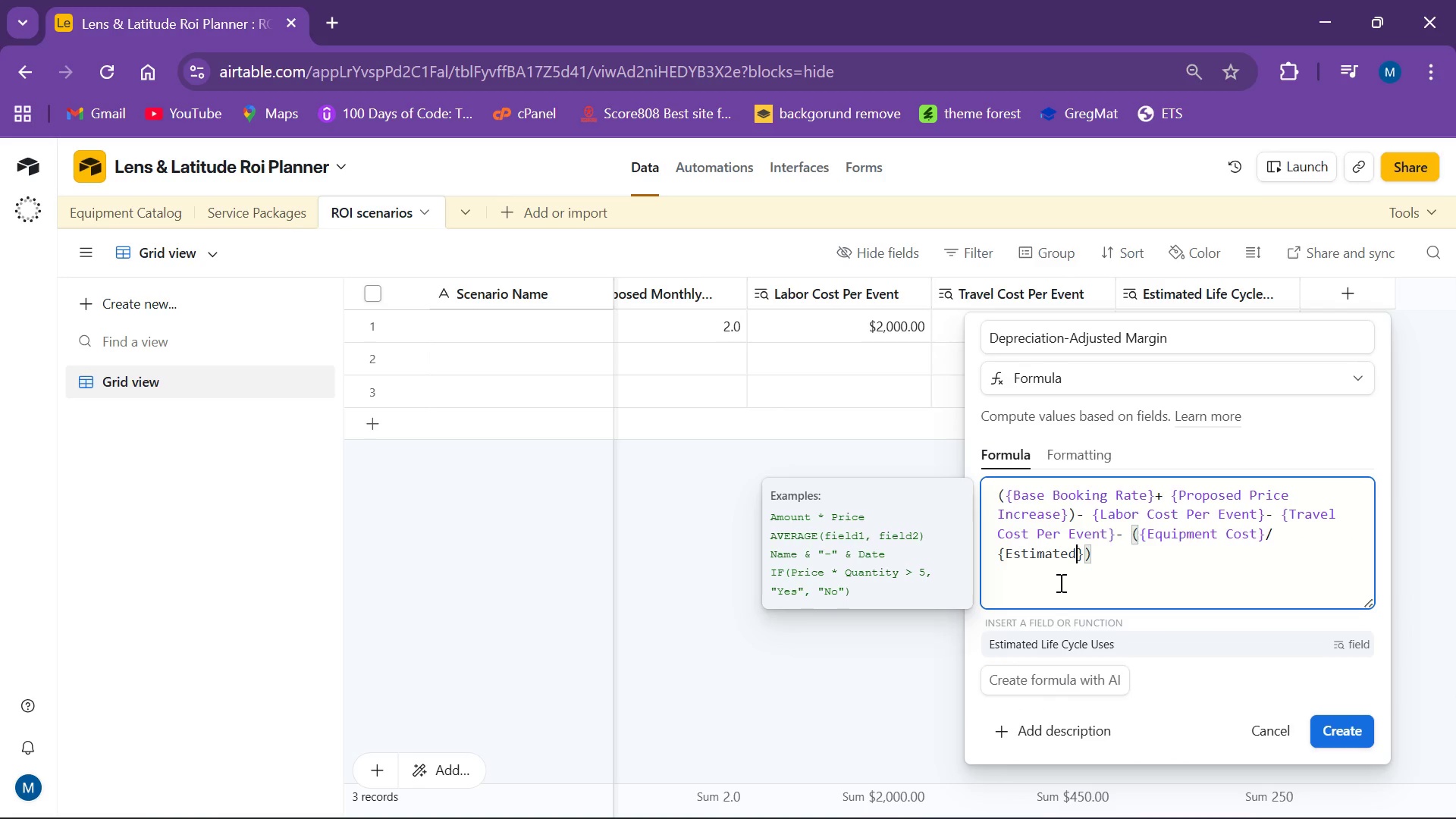 
type( Lifecycle Uses)
 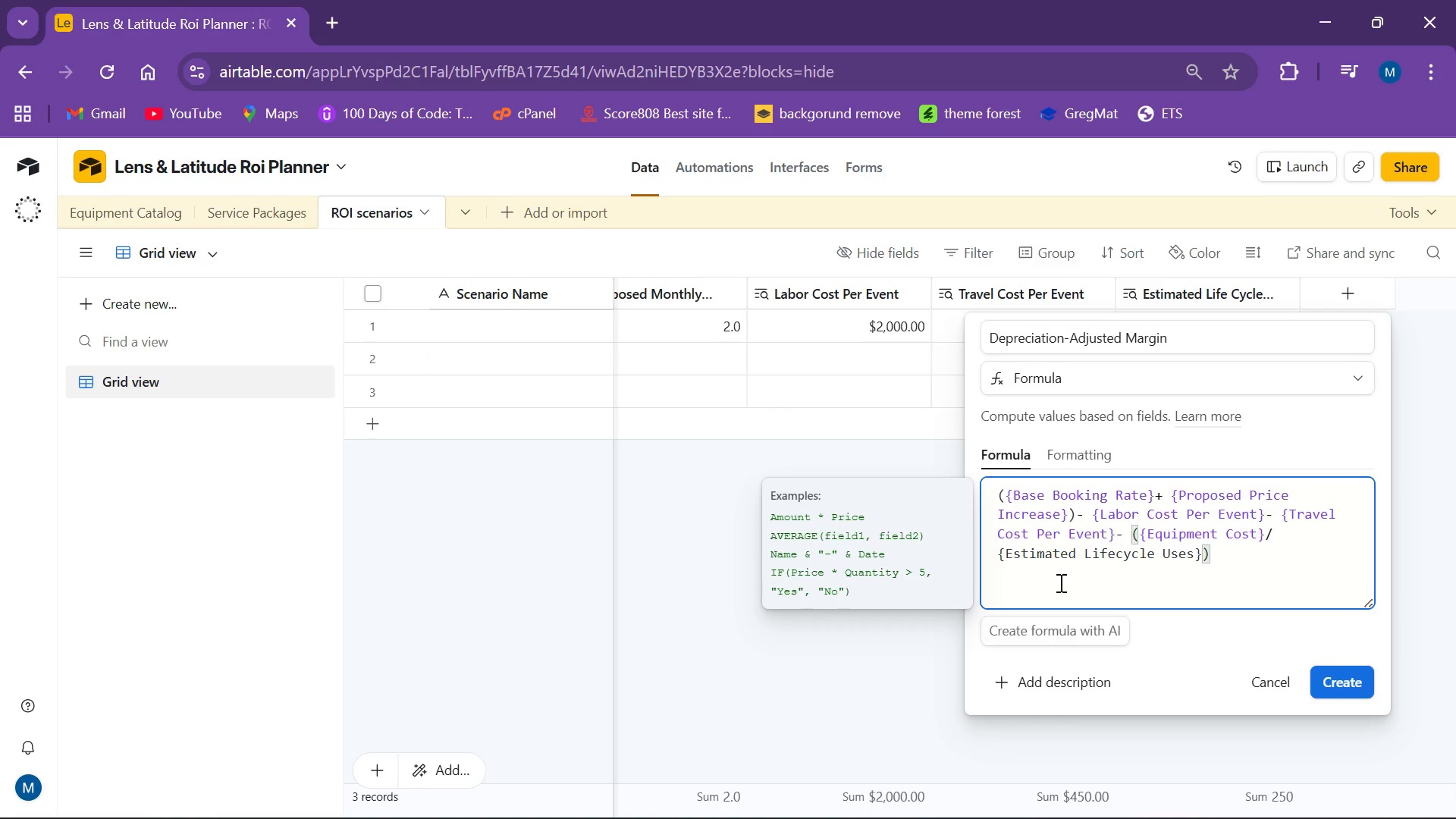 
left_click([1235, 561])
 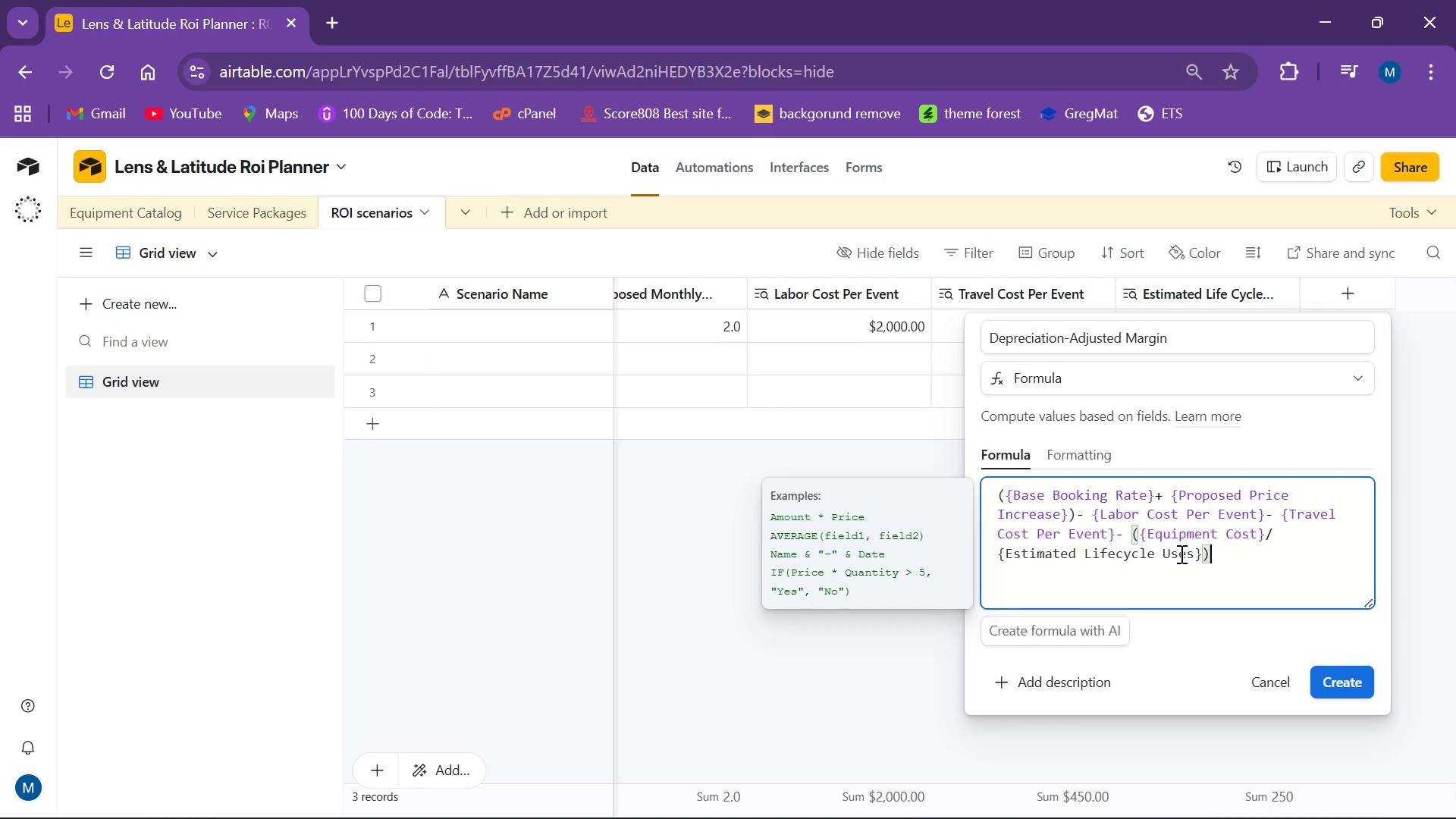 
left_click([1181, 547])
 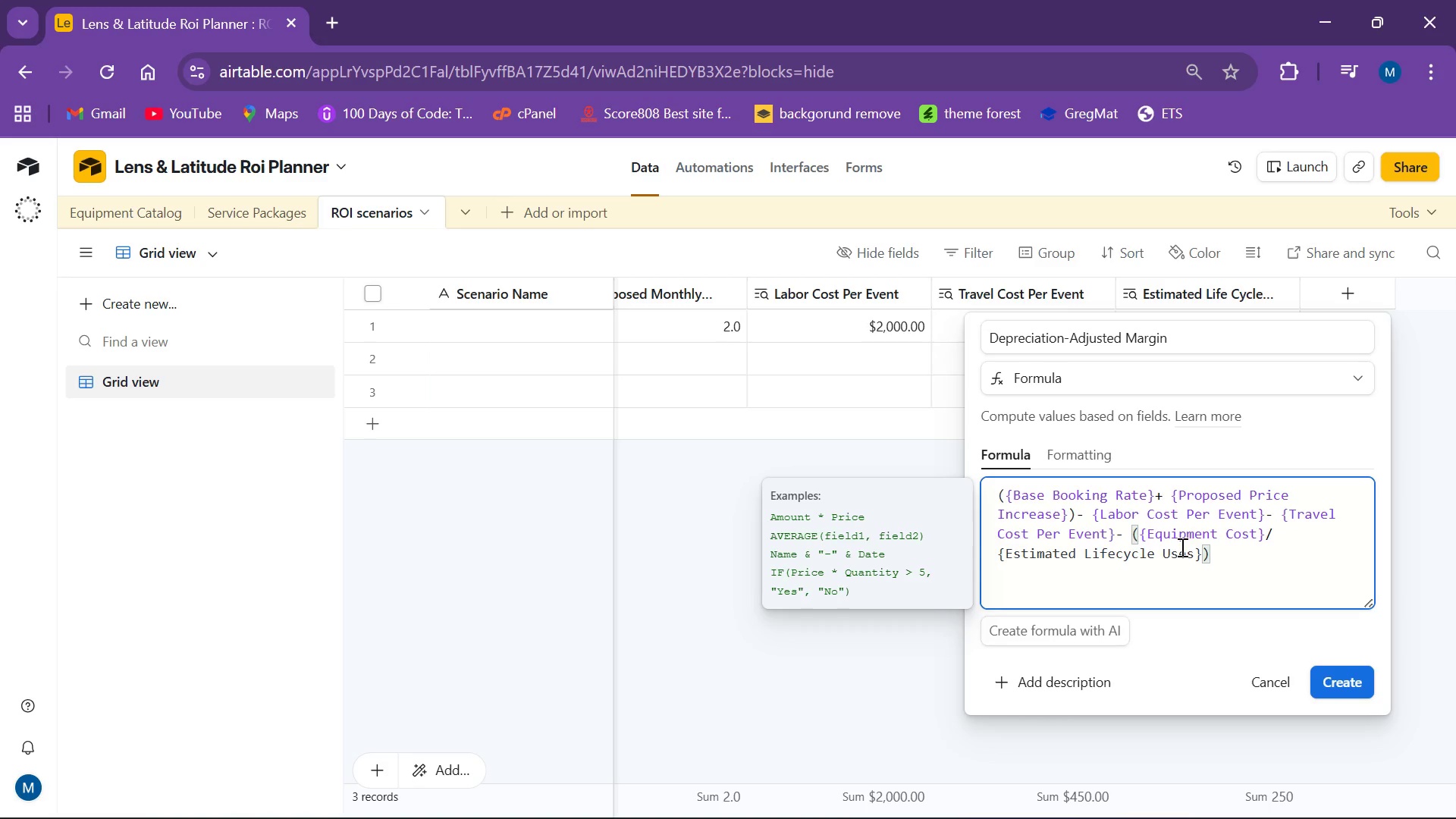 
wait(6.42)
 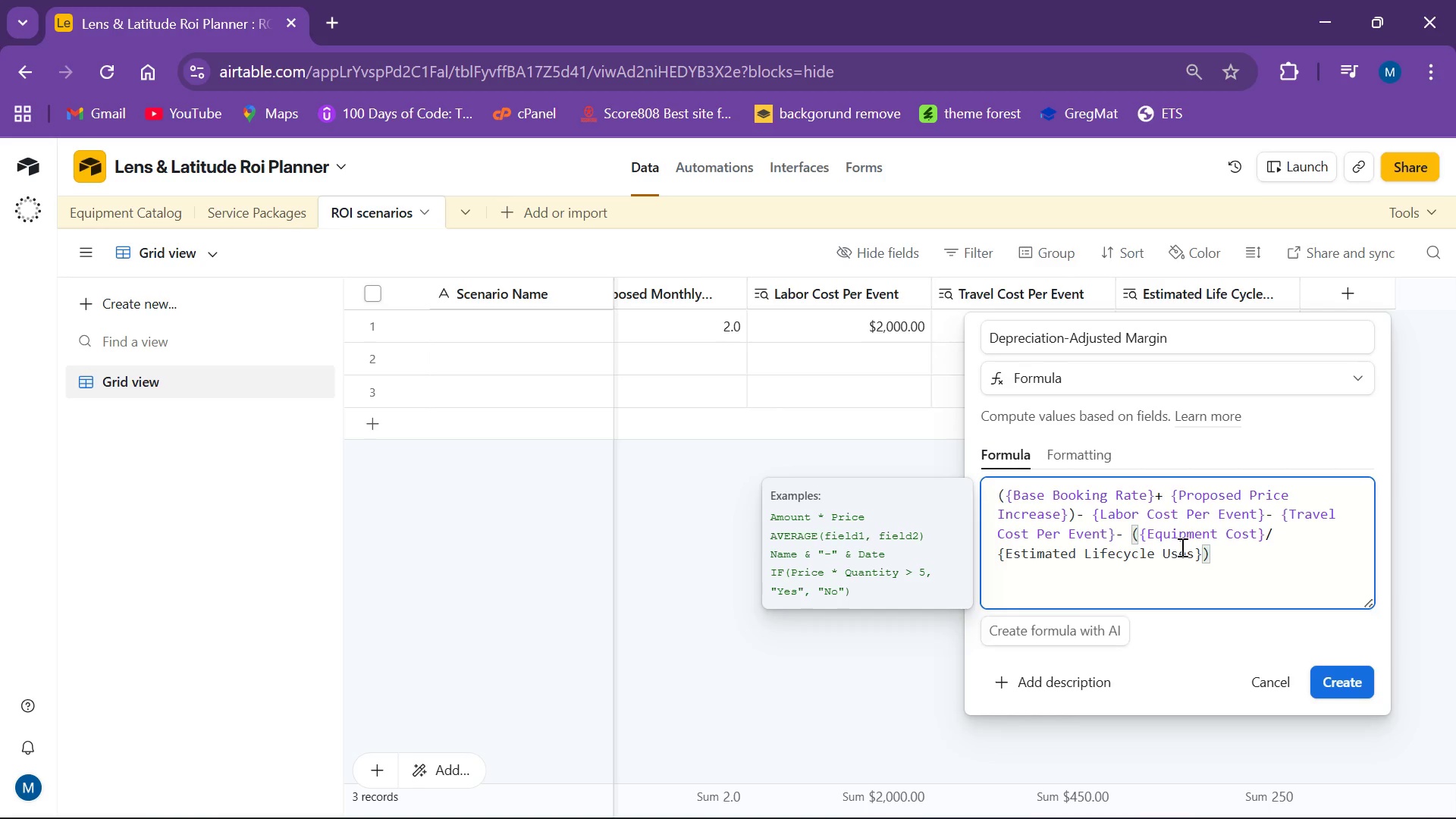 
left_click([1192, 555])
 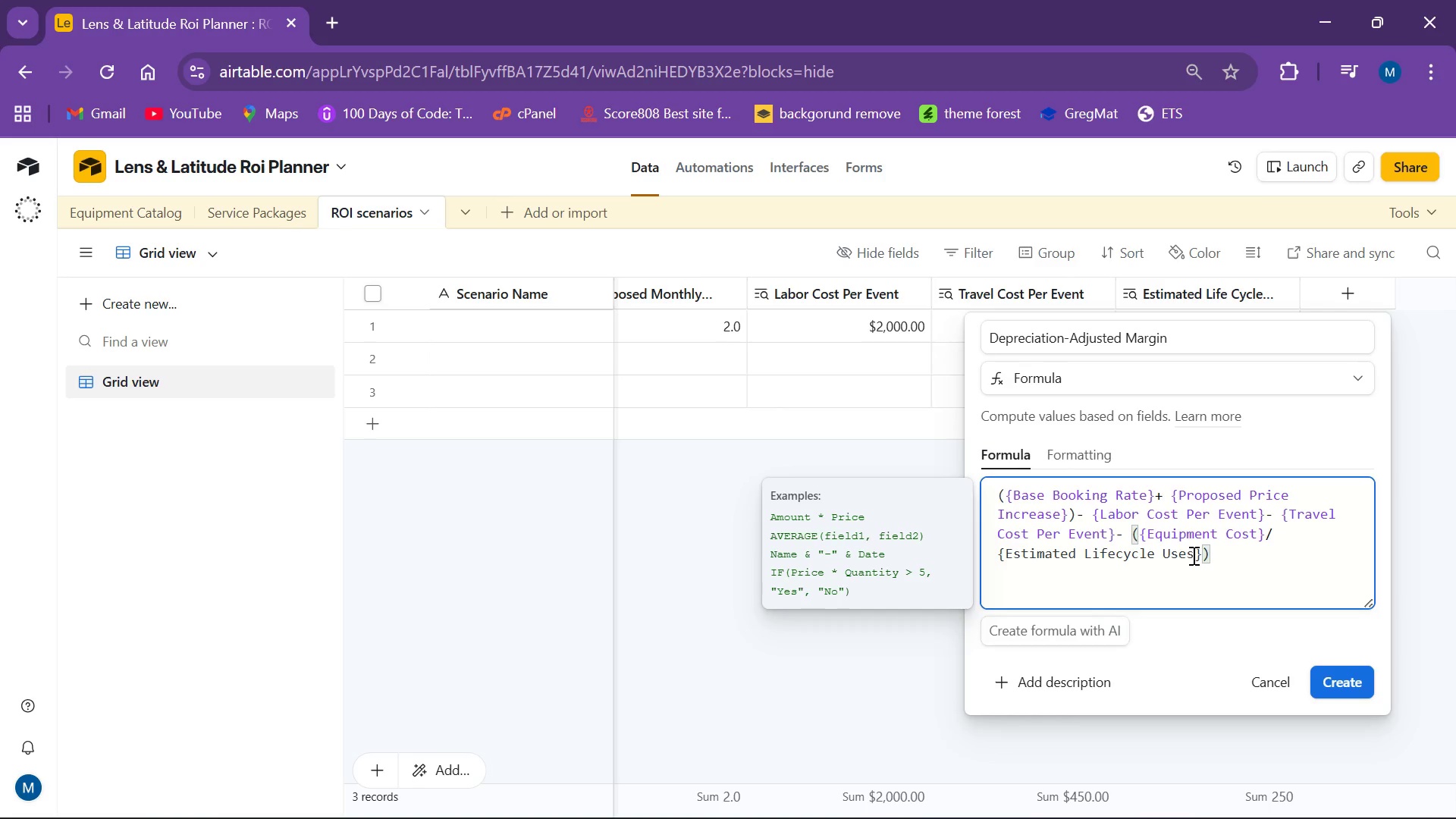 
hold_key(key=Backspace, duration=0.95)
 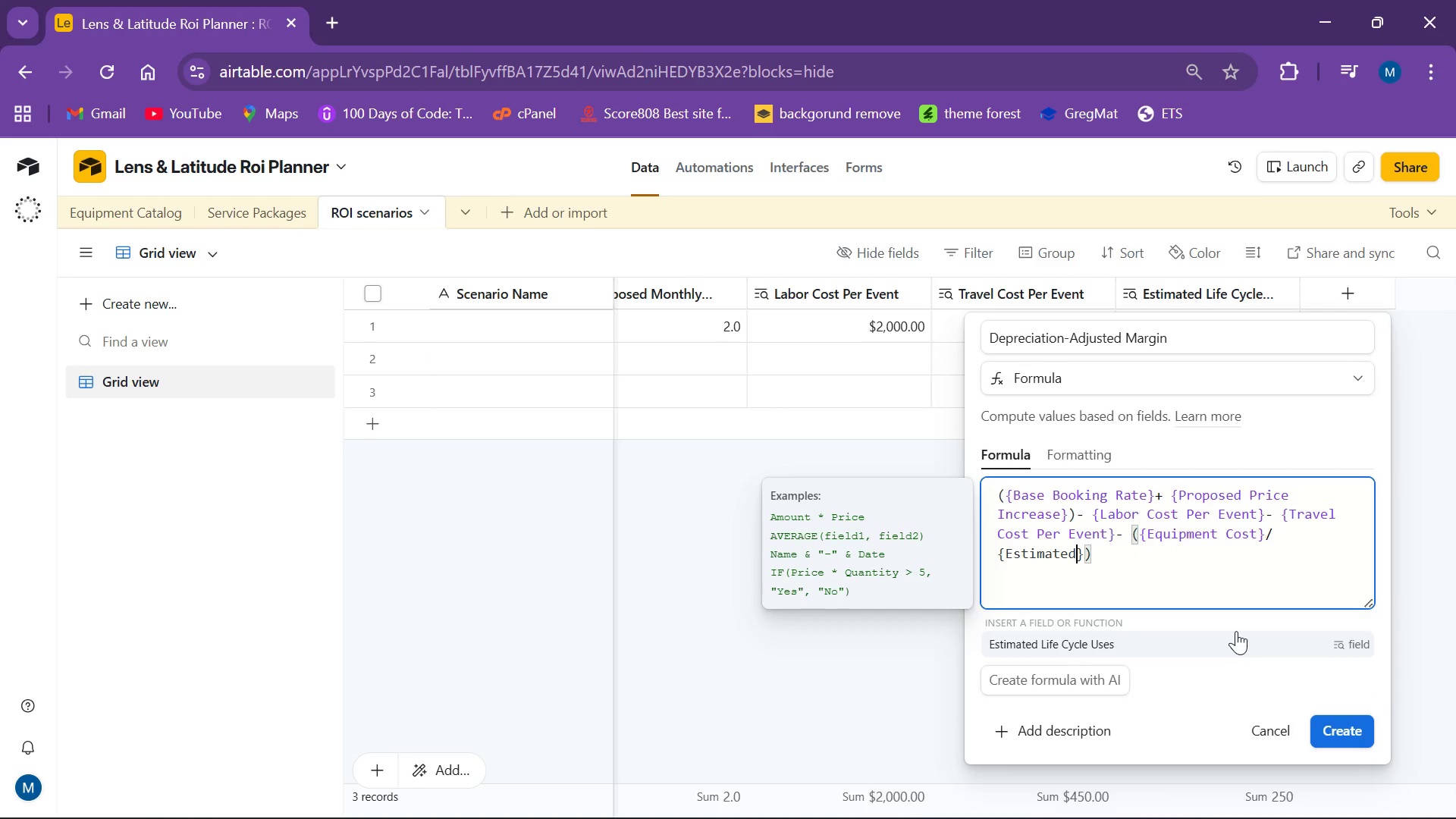 
left_click([1094, 643])
 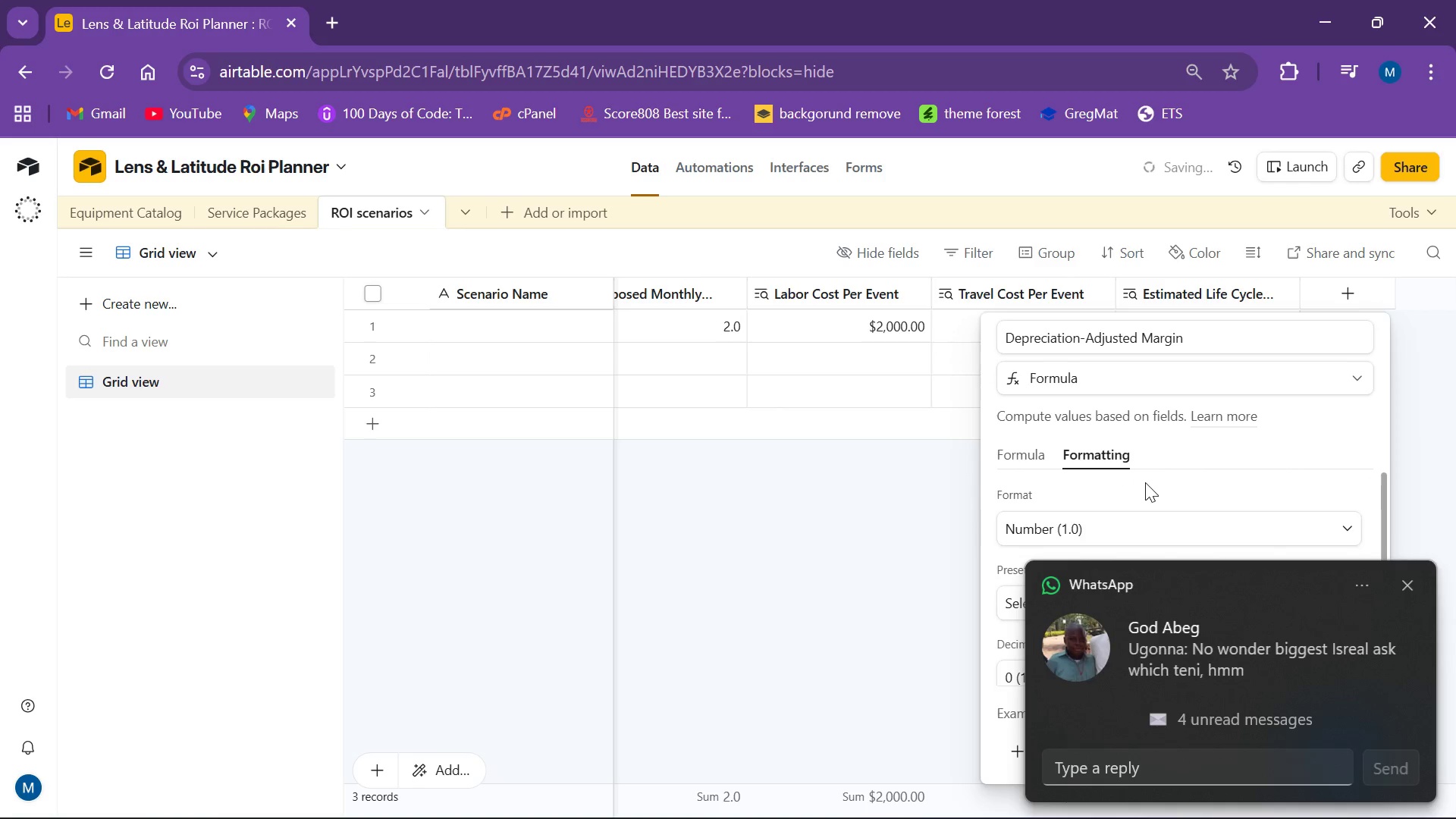 
wait(68.74)
 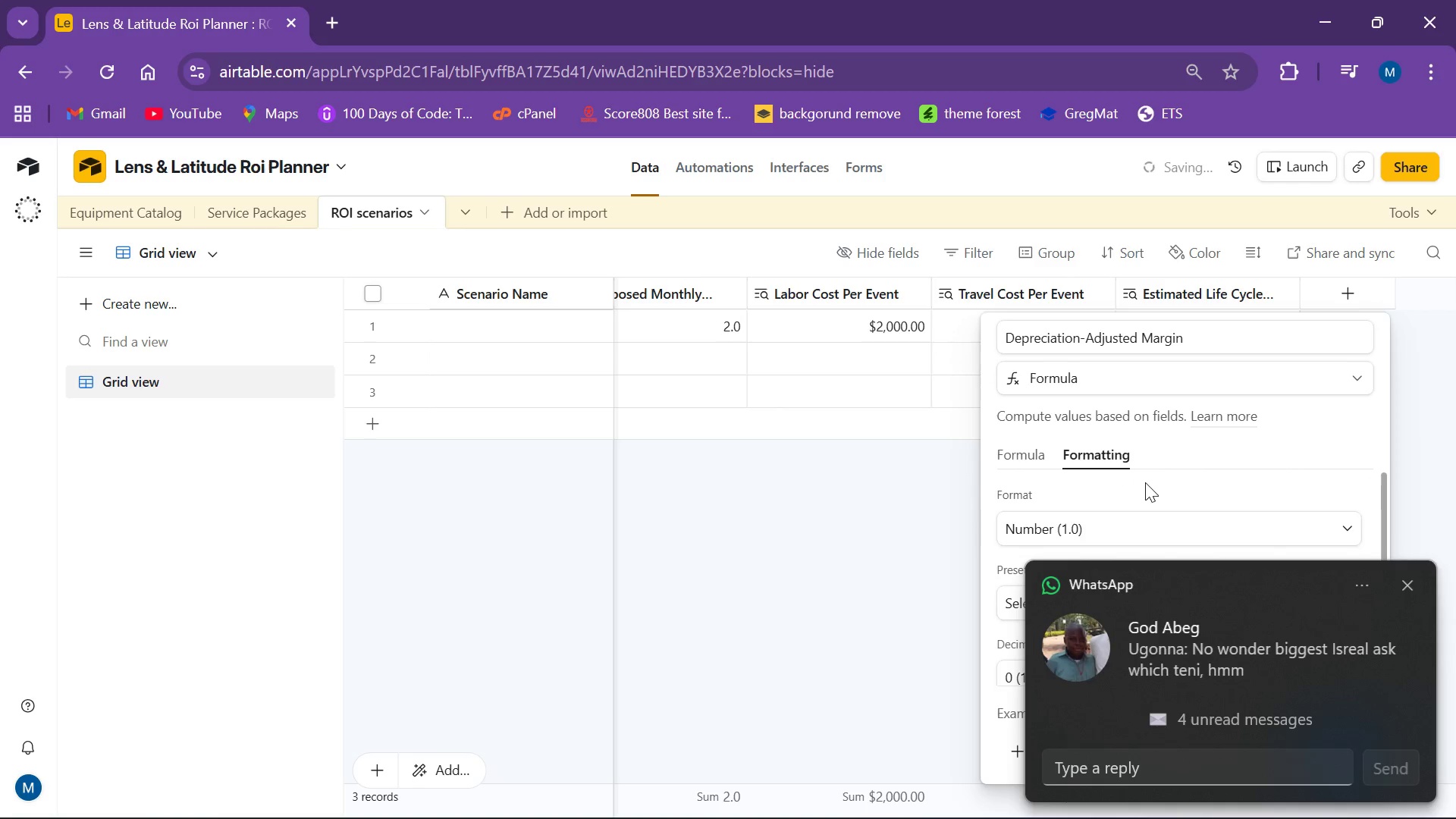 
left_click([1410, 583])
 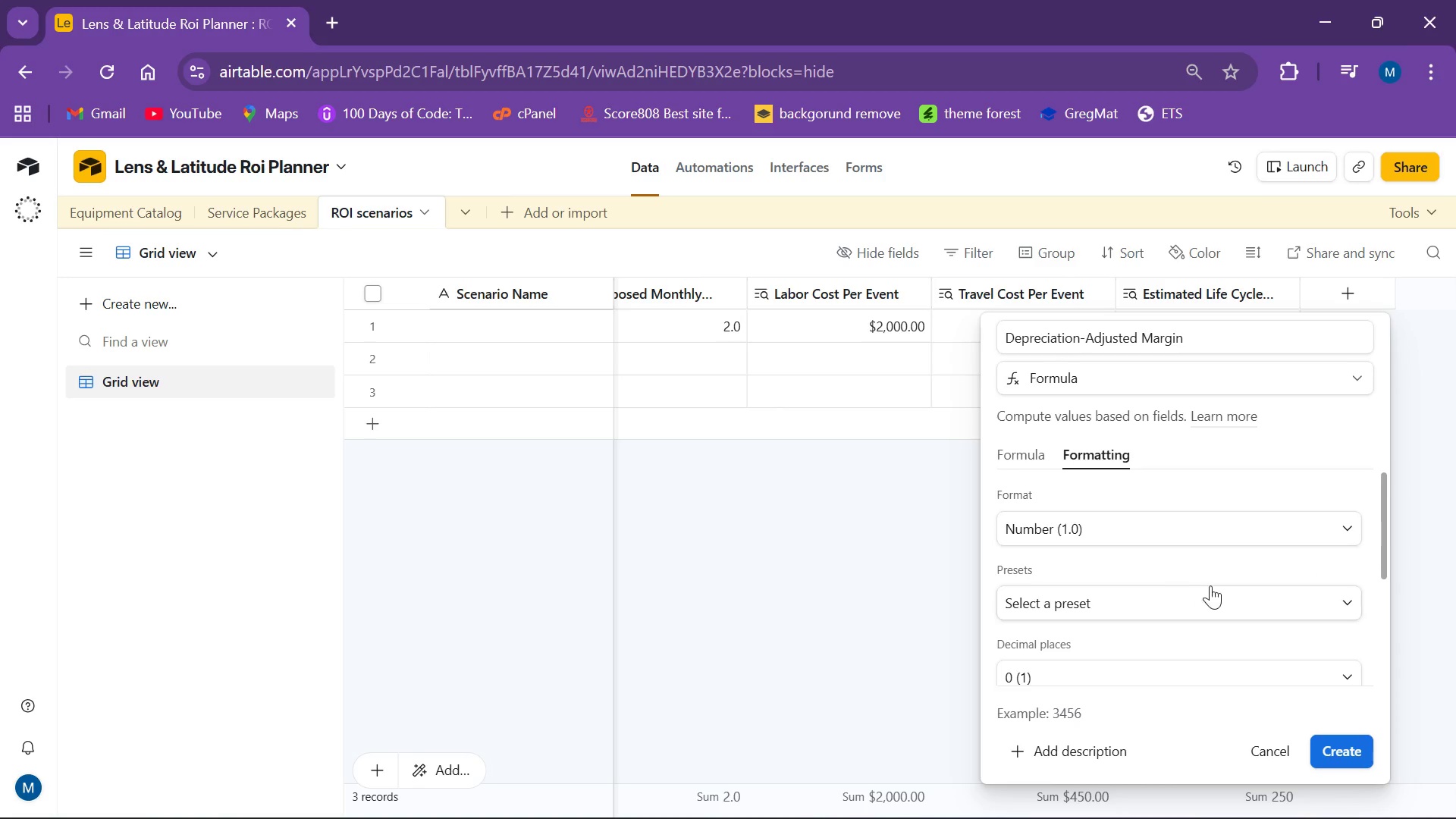 
left_click([1346, 527])
 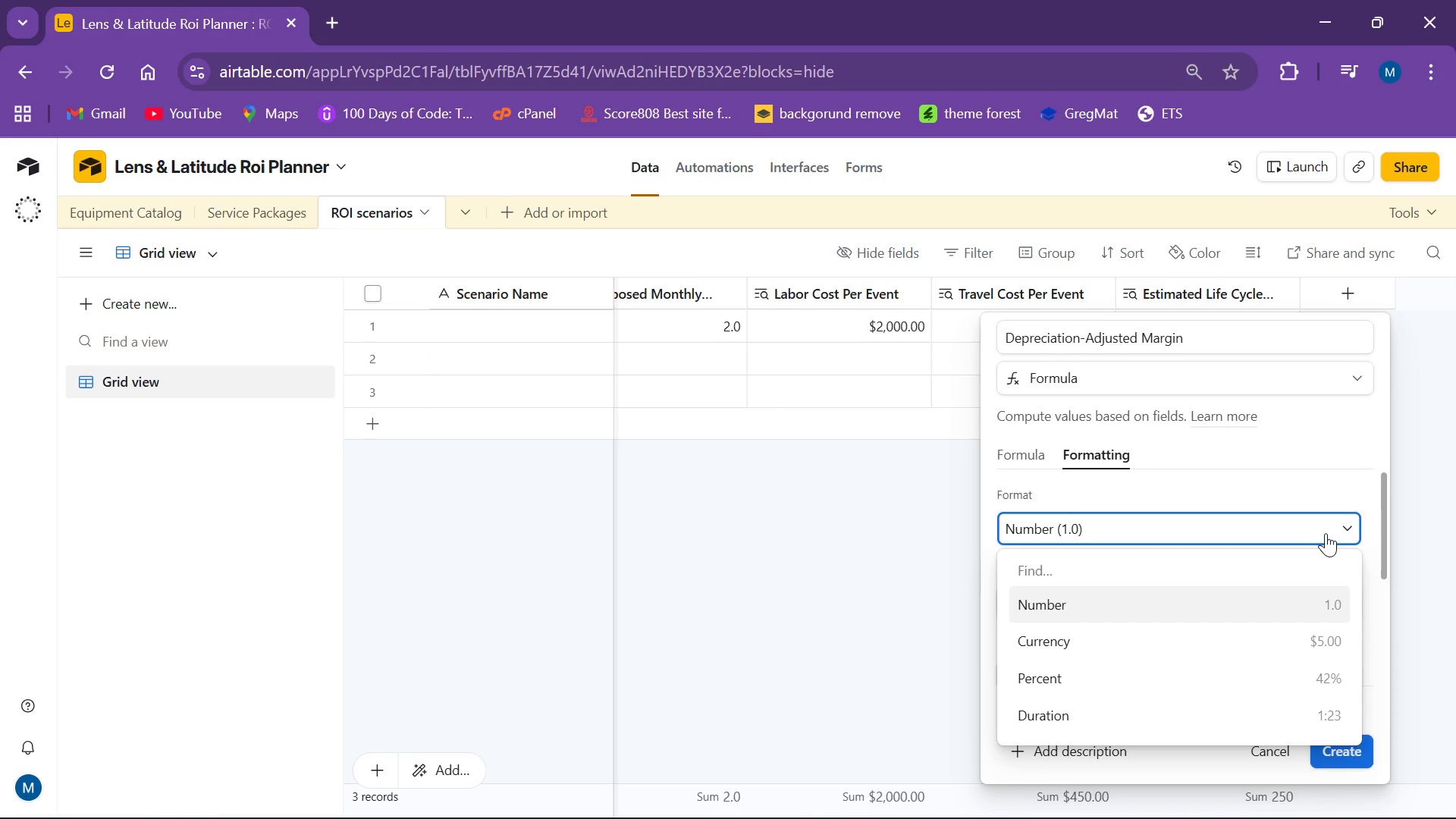 
type(cy)
 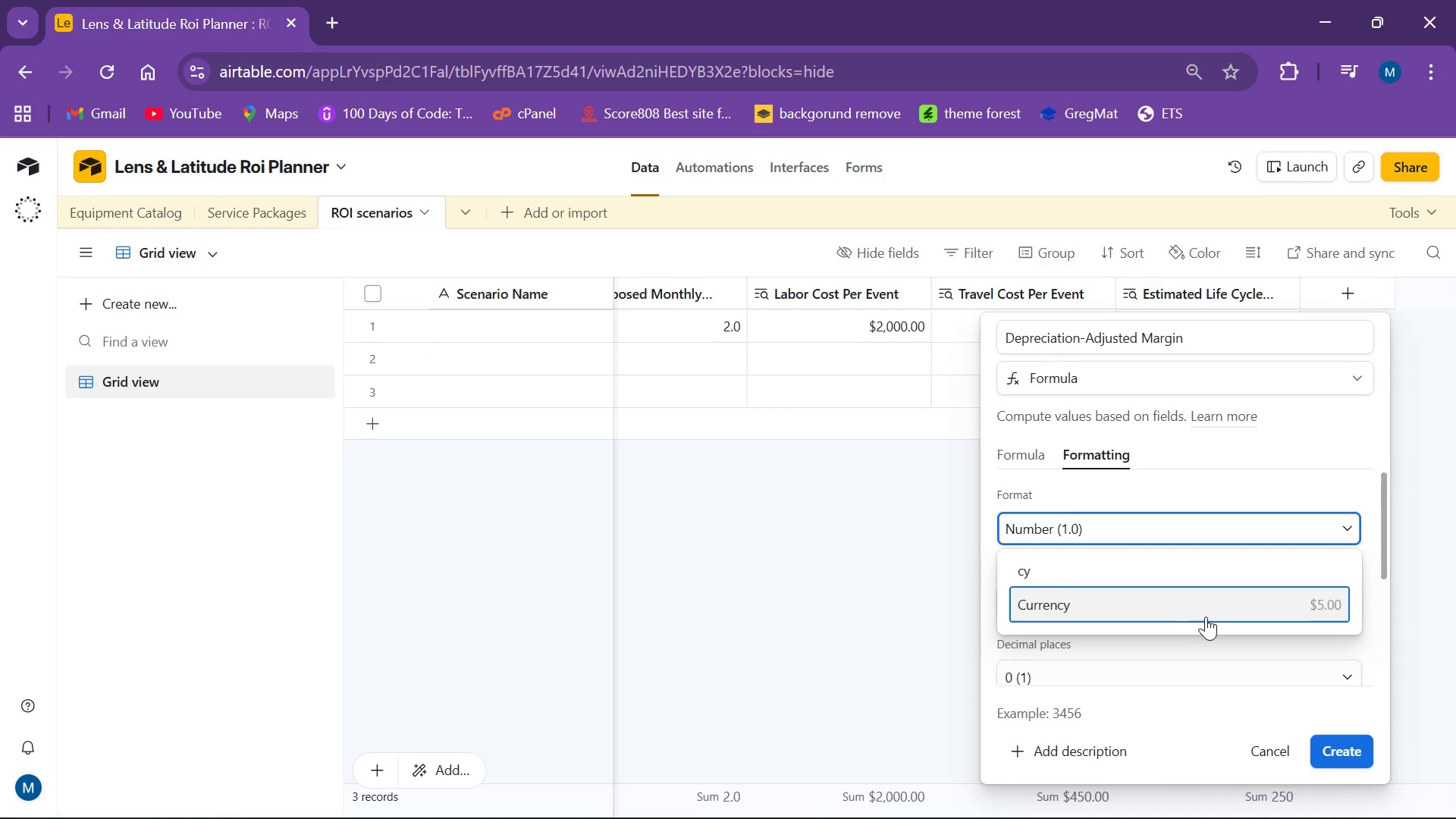 
left_click([1210, 615])
 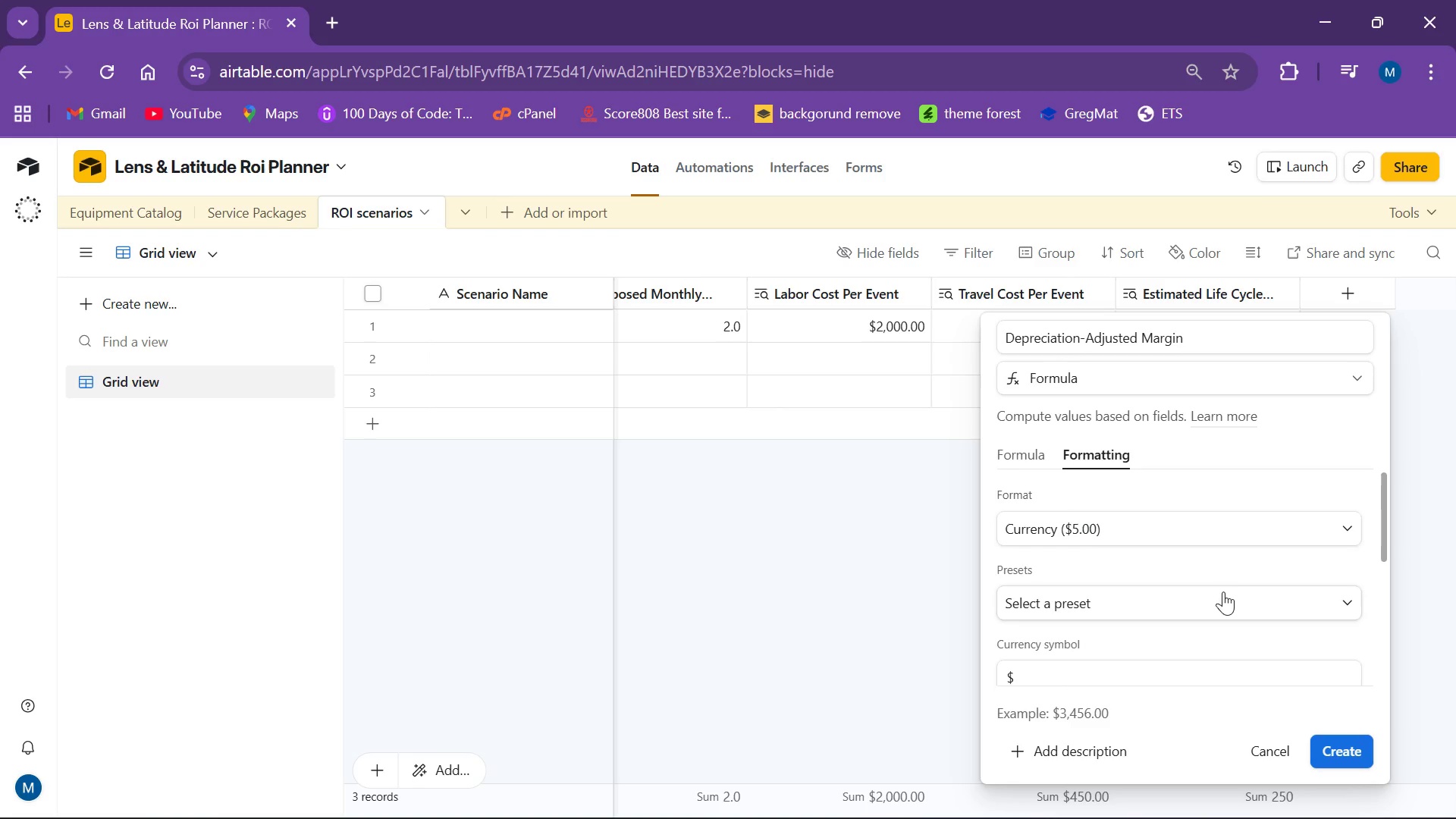 
scroll: coordinate [1223, 584], scroll_direction: down, amount: 1.0
 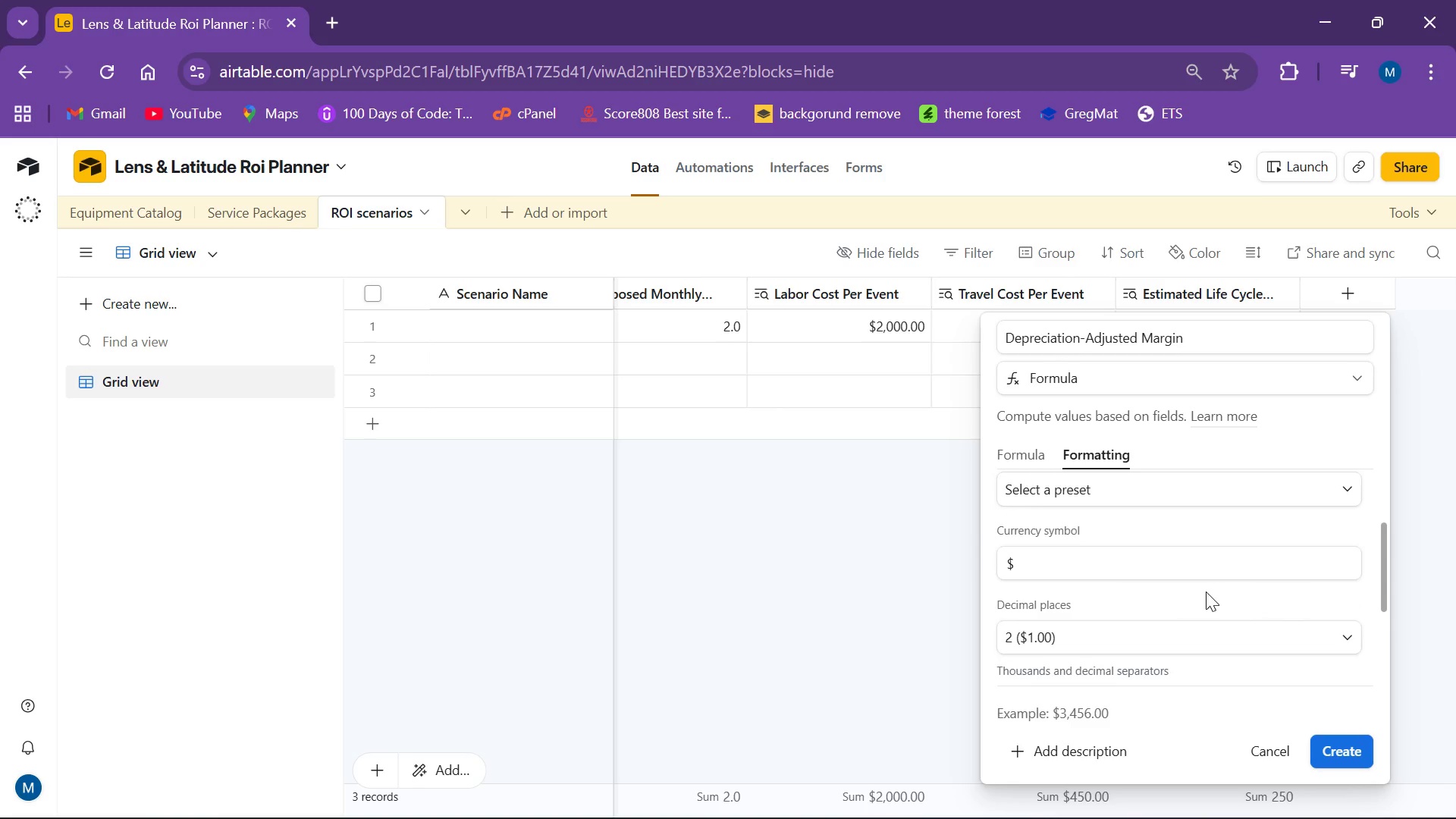 
wait(10.29)
 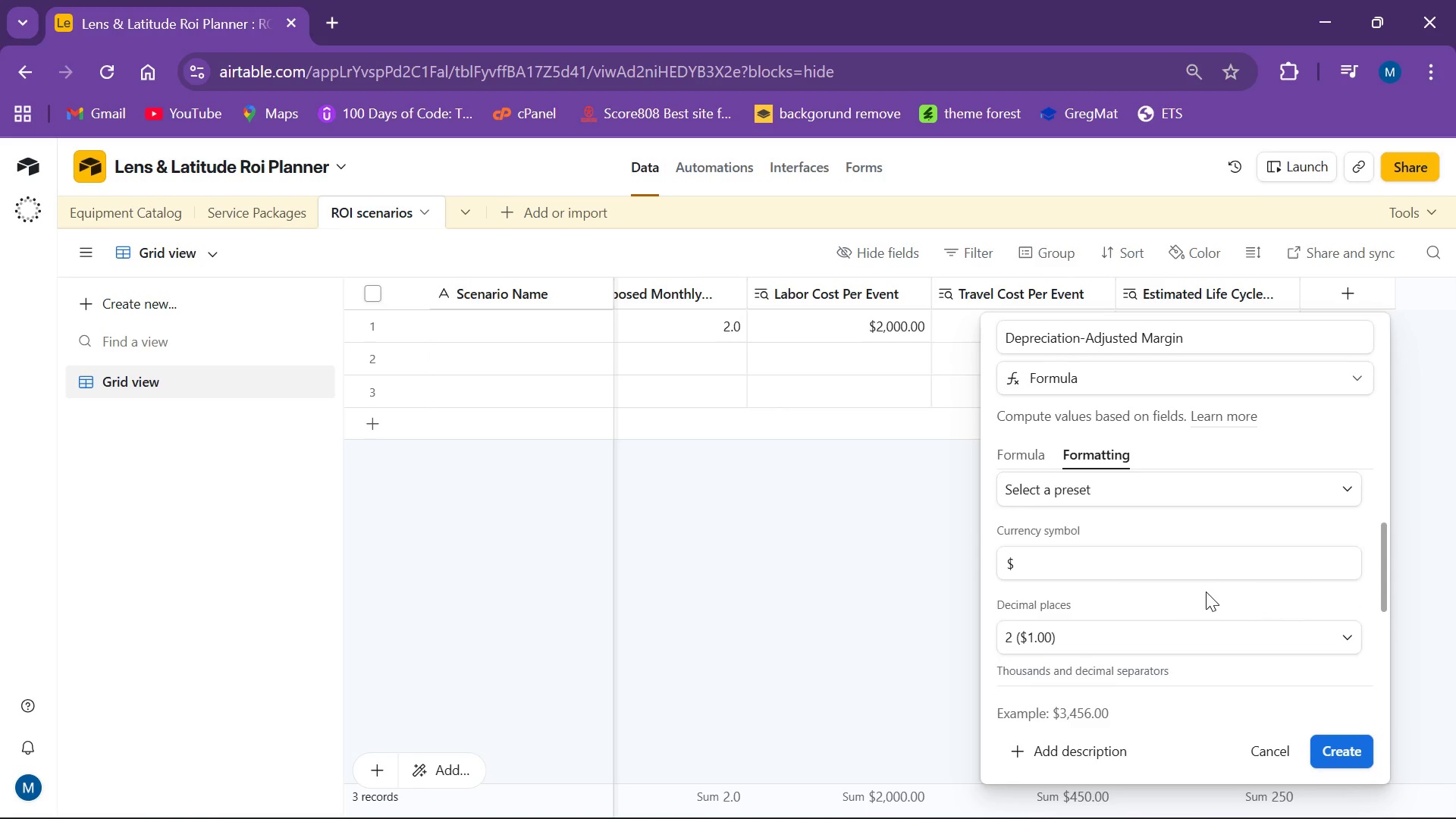 
left_click([1320, 749])
 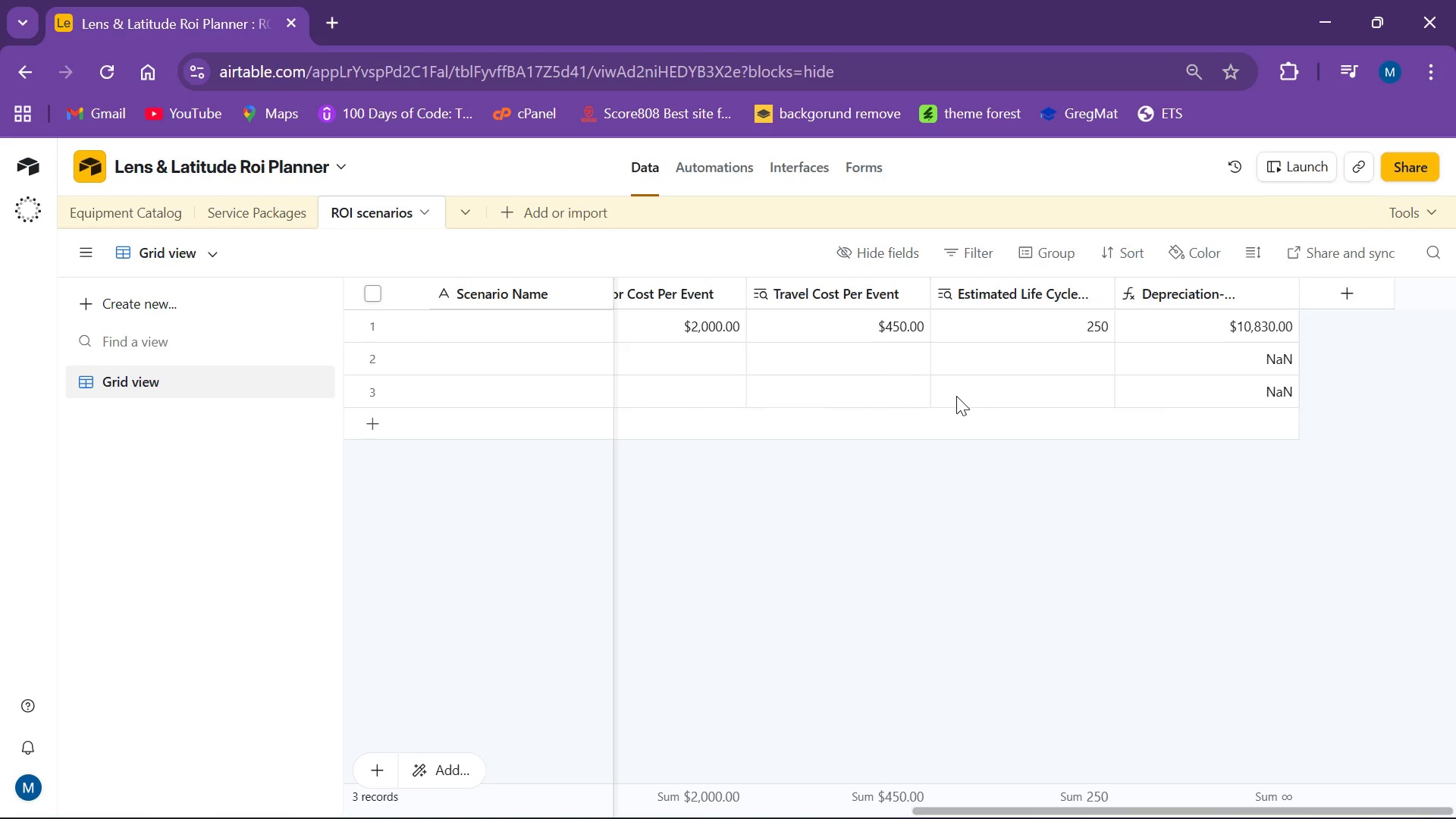 
wait(60.42)
 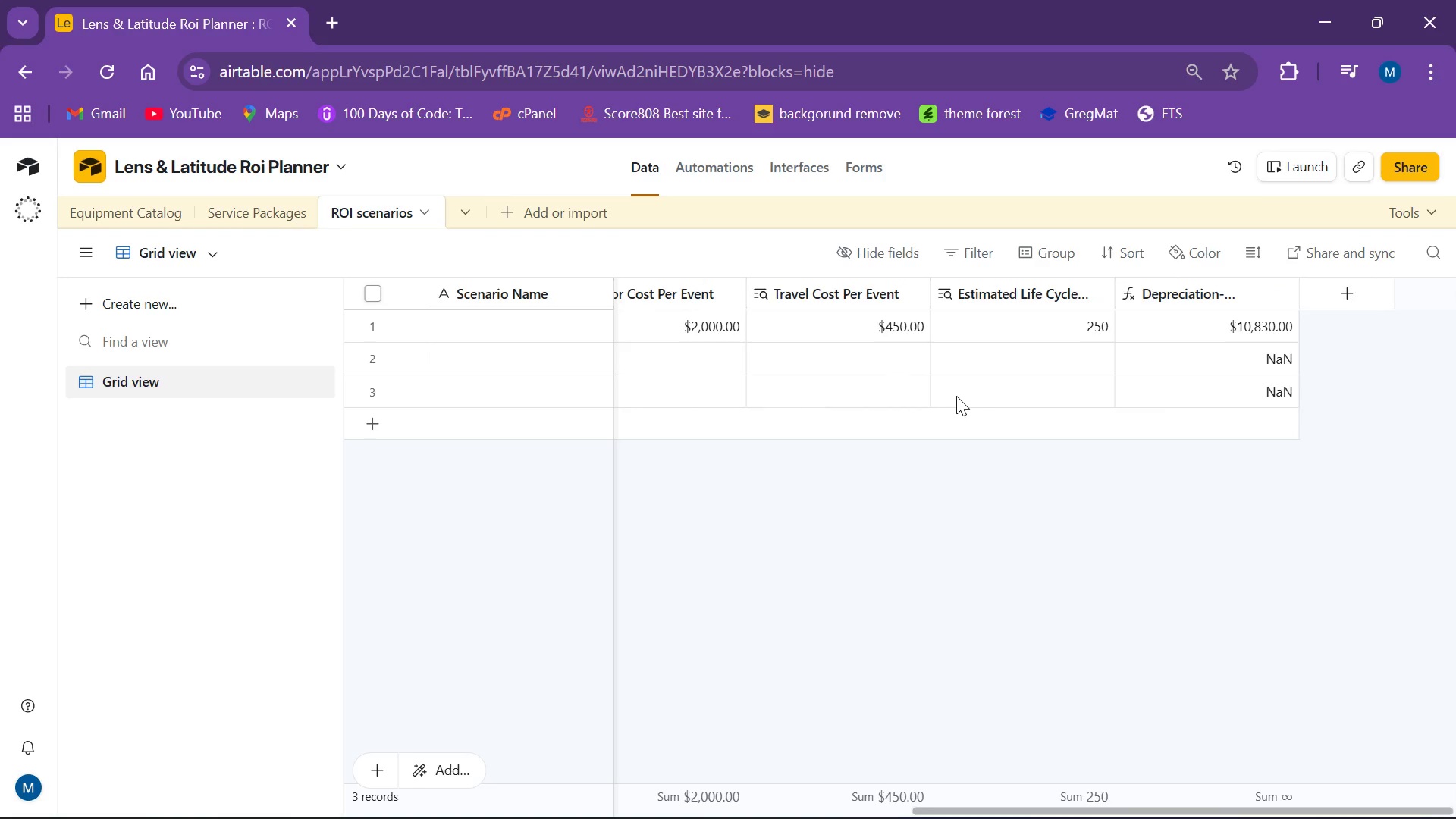 
left_click([1270, 348])
 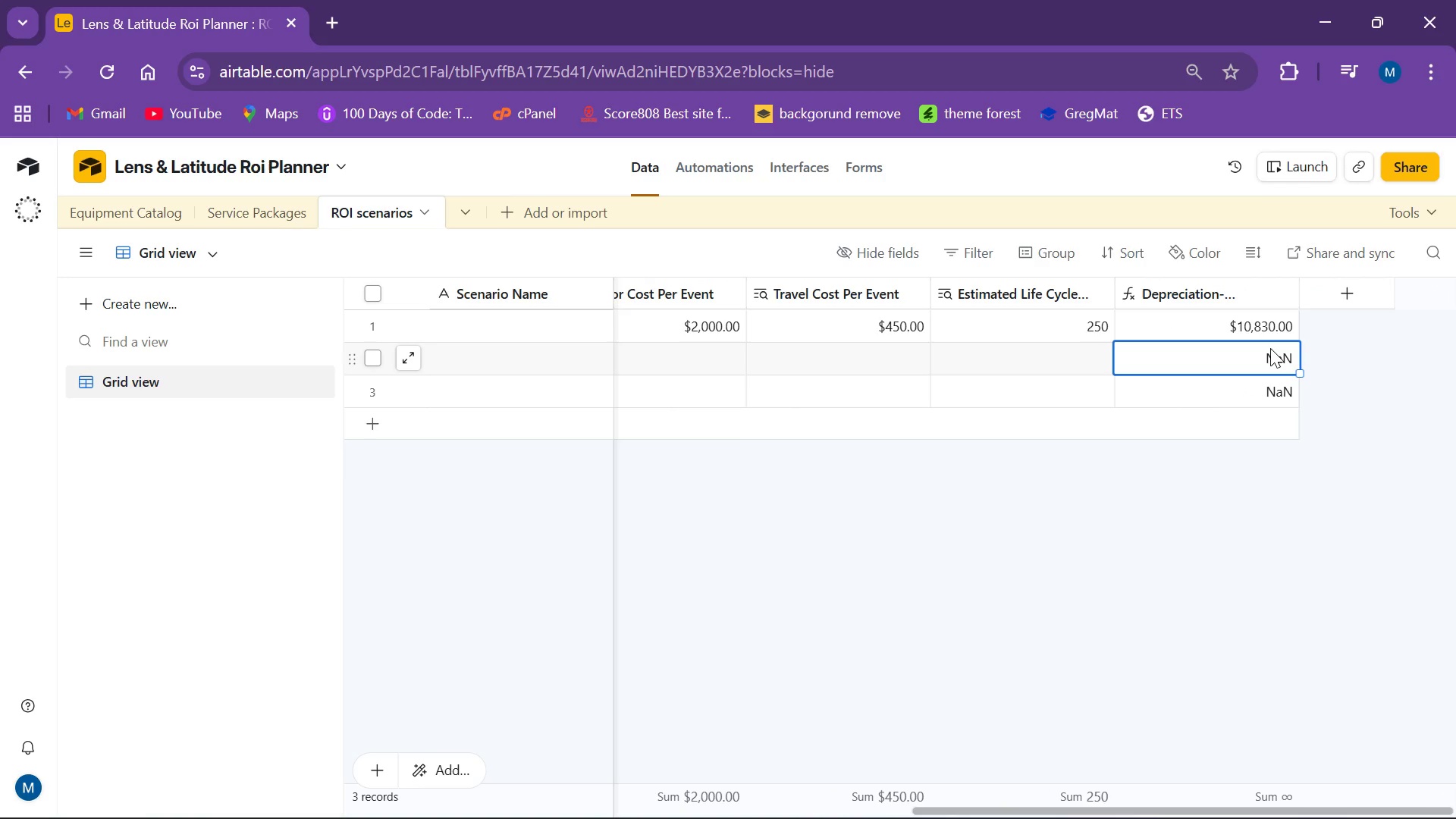 
key(Backspace)
 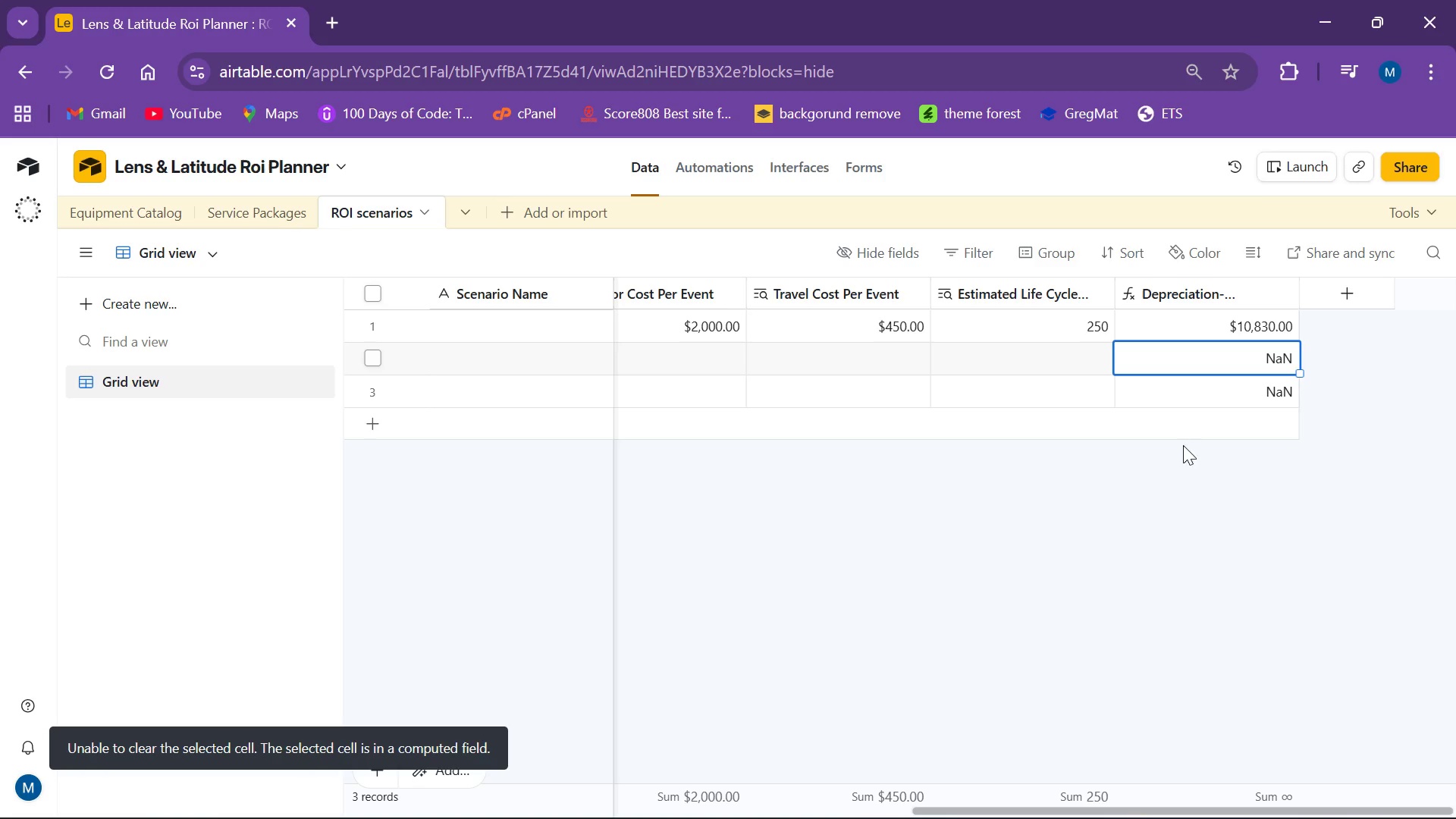 
left_click([1271, 384])
 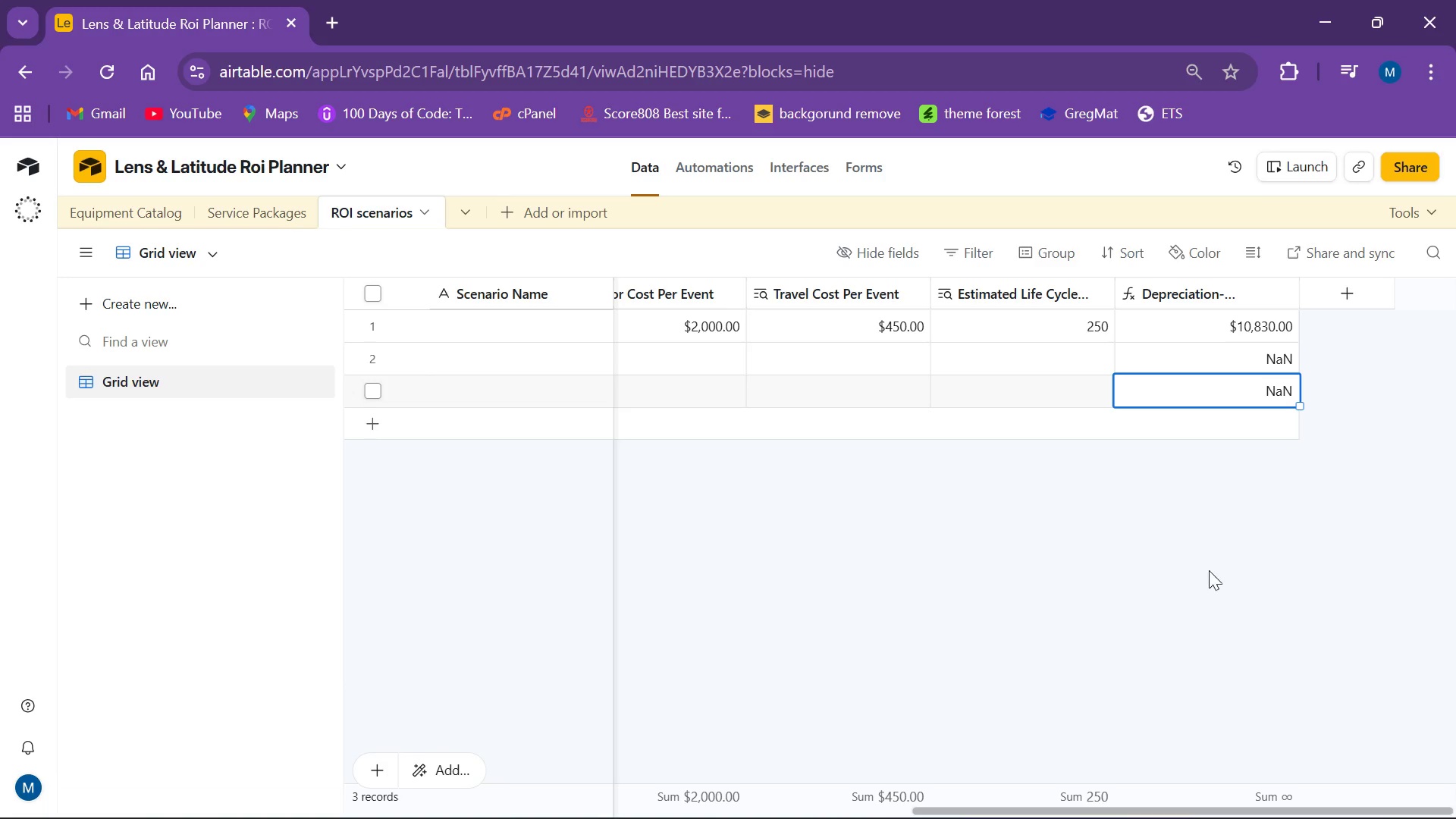 
left_click([1209, 573])
 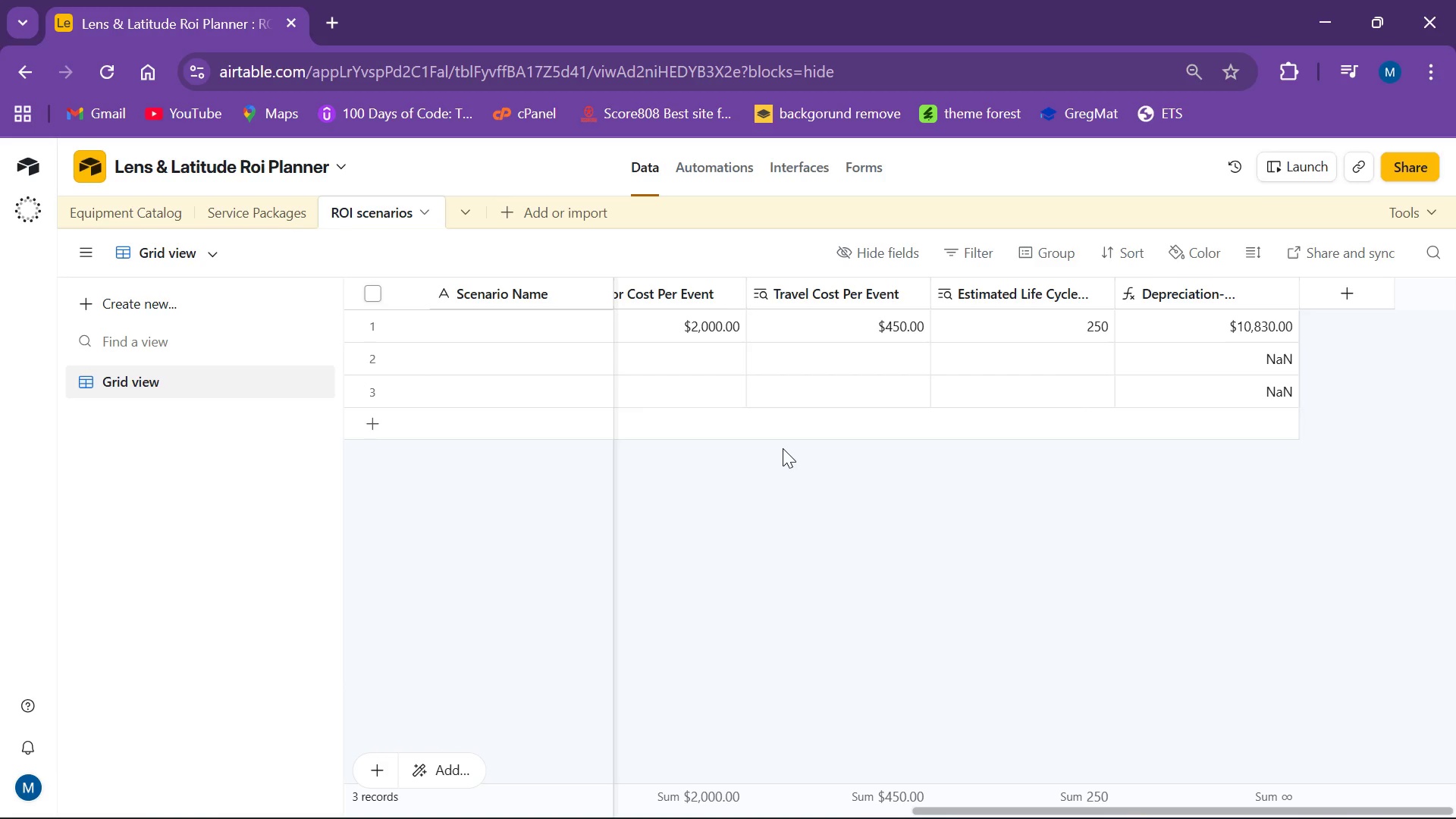 
wait(10.98)
 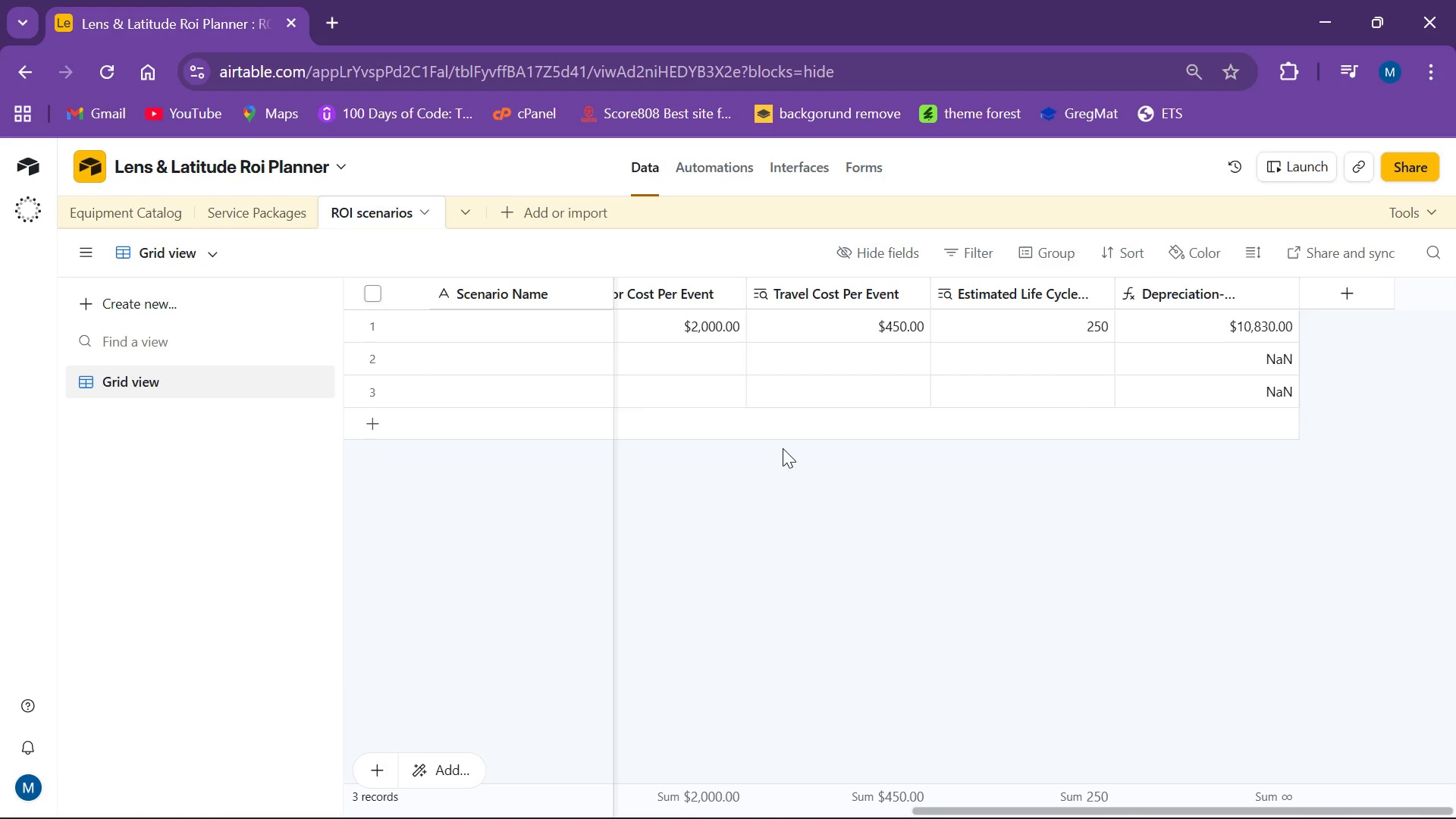 
left_click([1335, 281])
 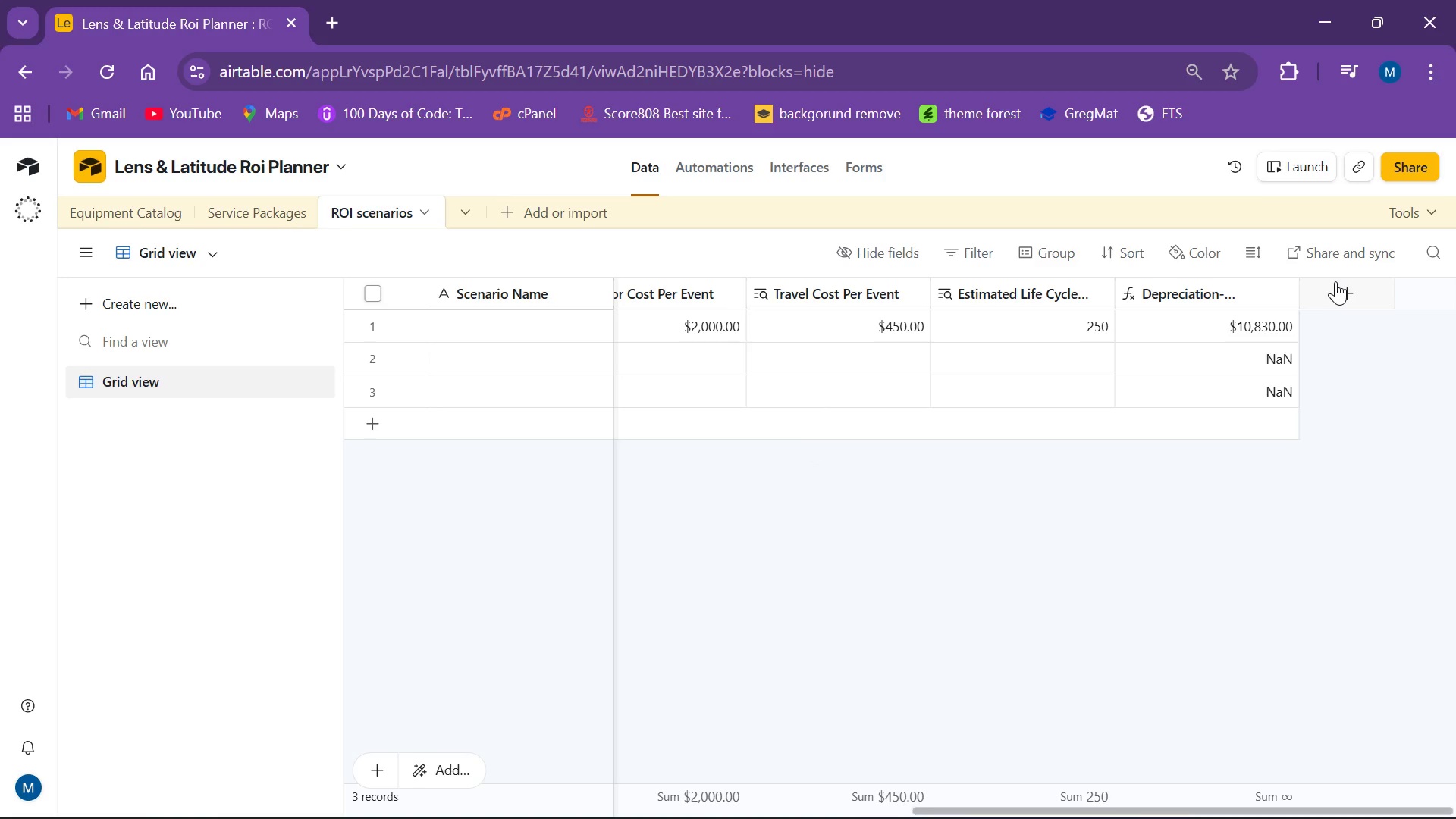 
mouse_move([1330, 295])
 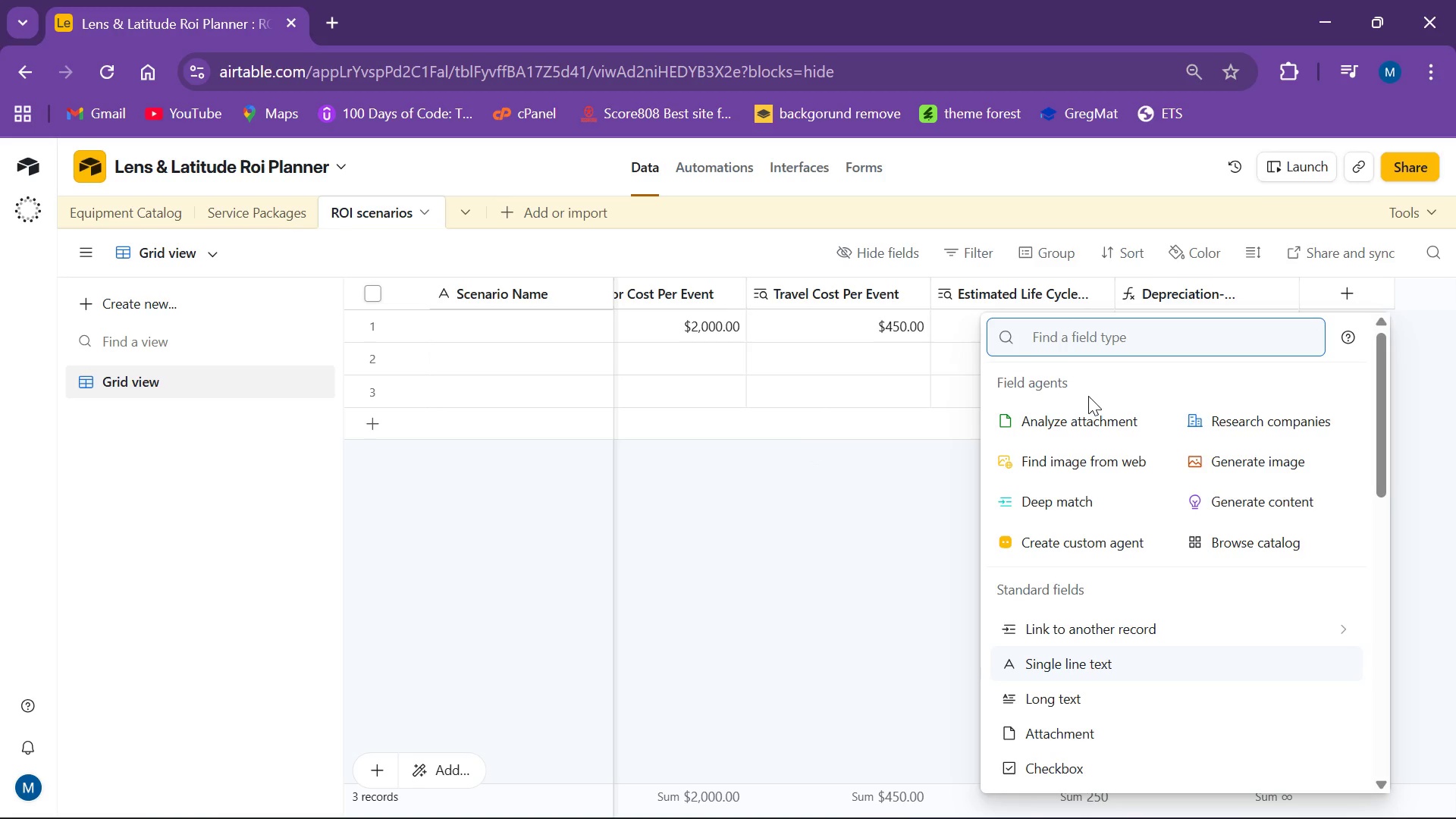 
type(formula)
 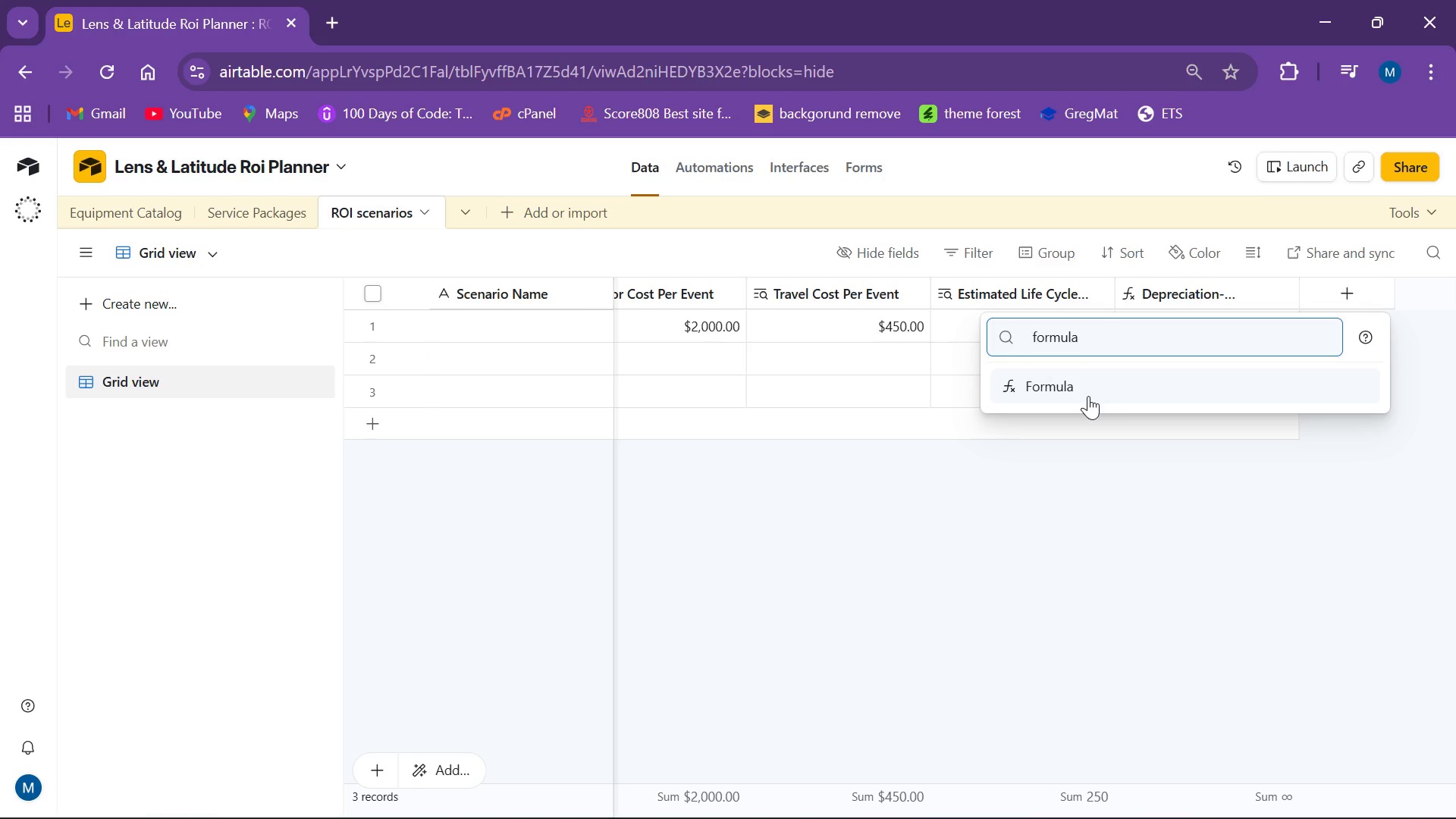 
key(Enter)
 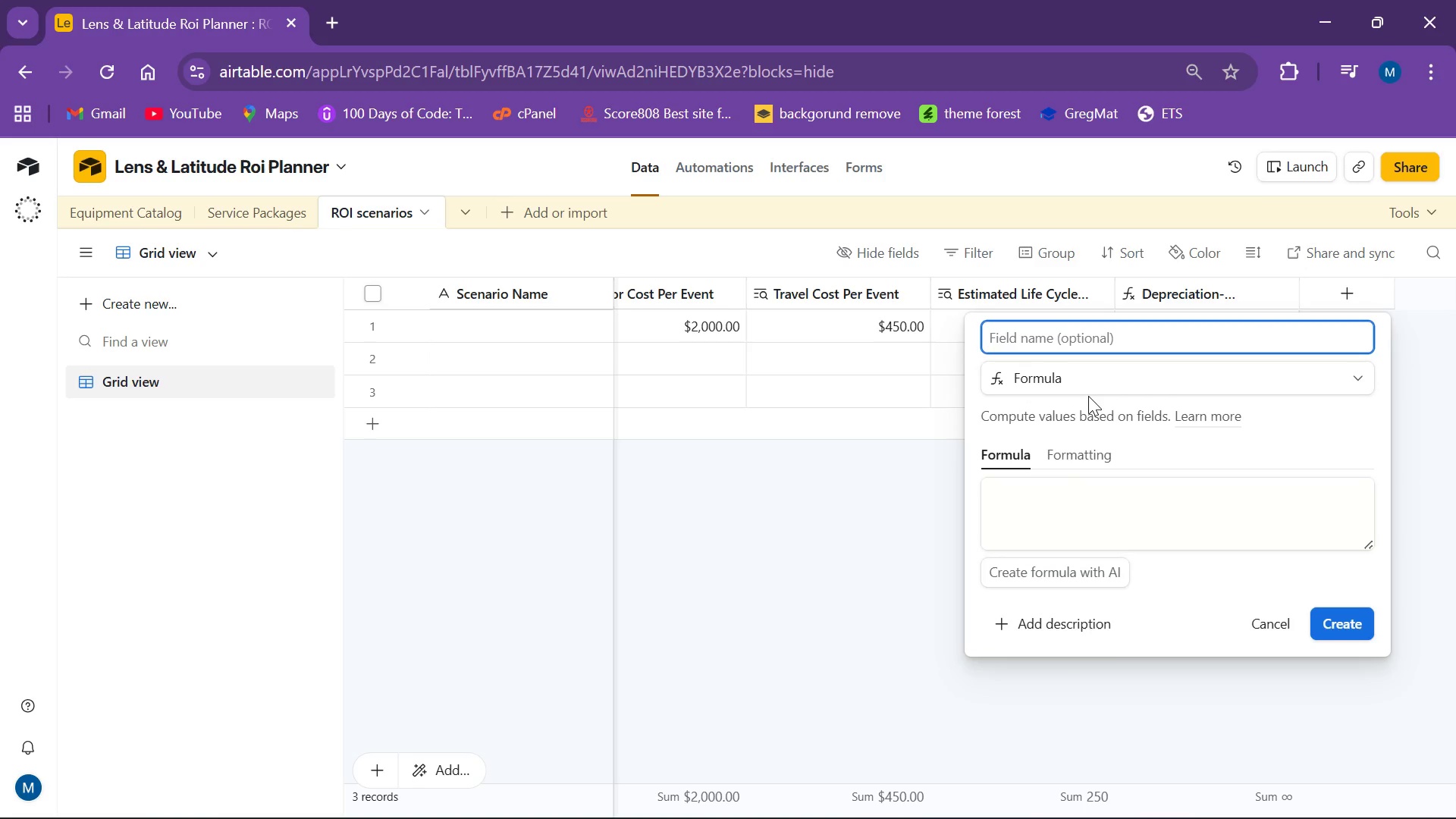 
type(Pay)
 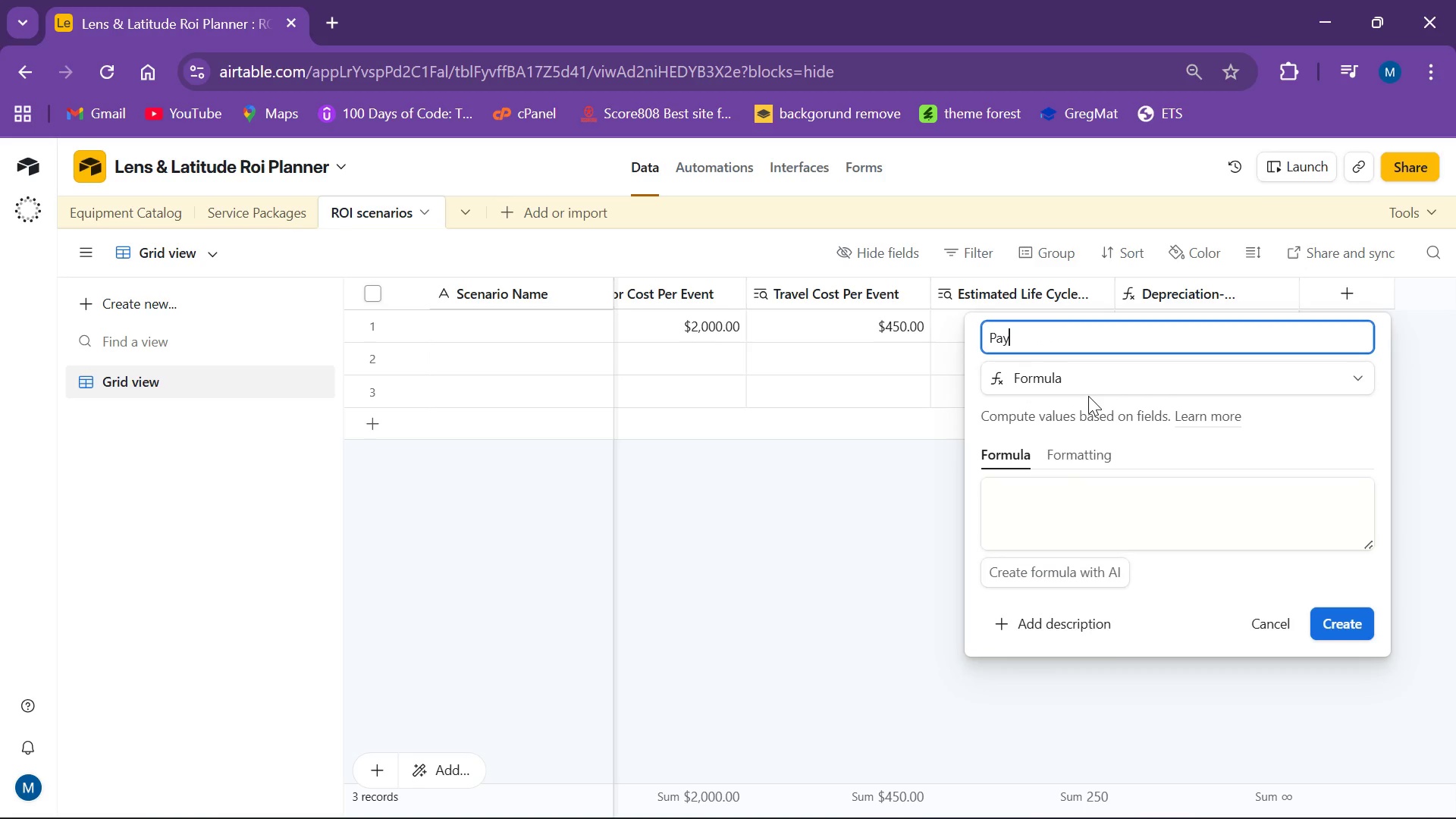 
wait(5.89)
 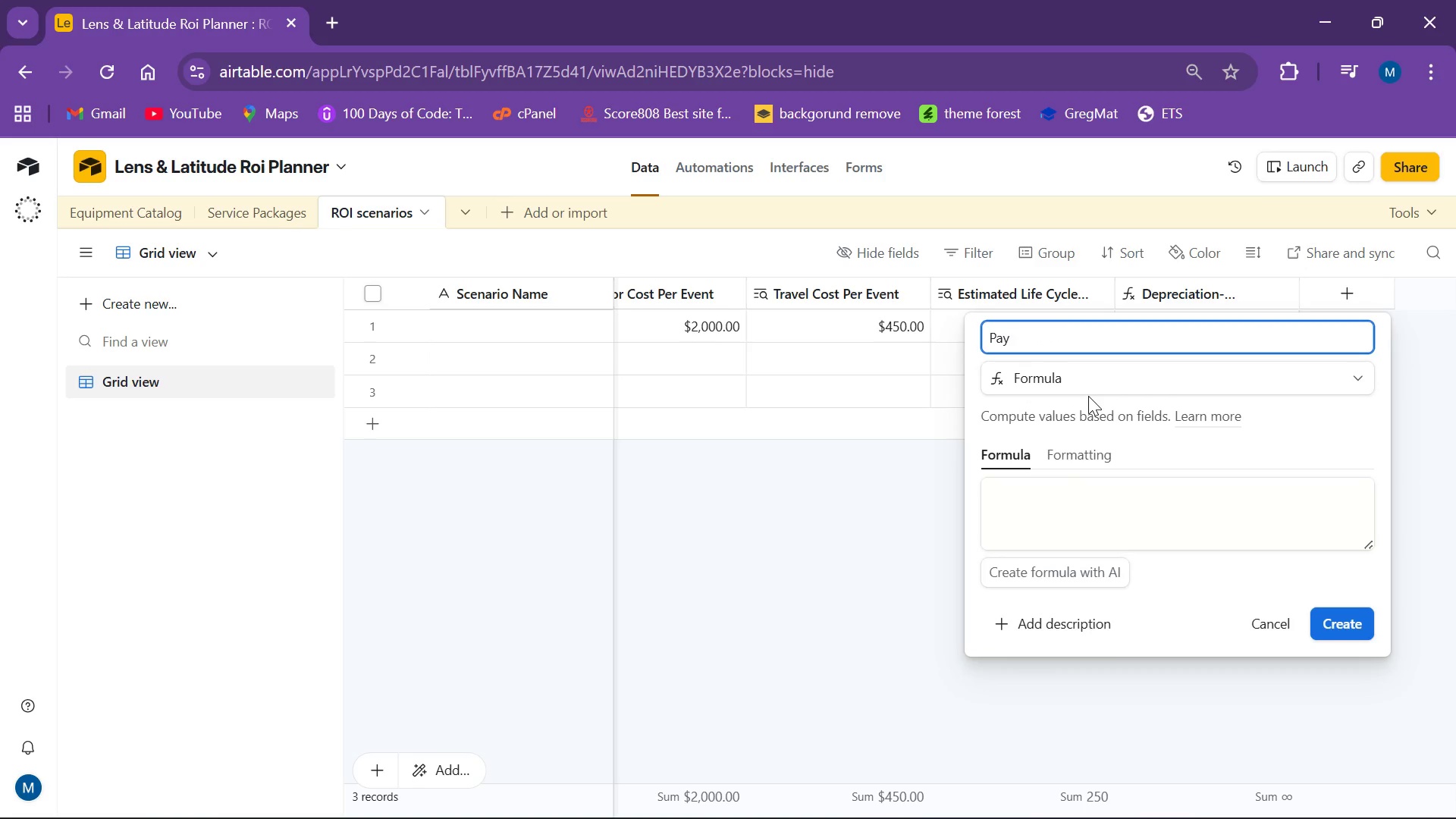 
type(back Period)
 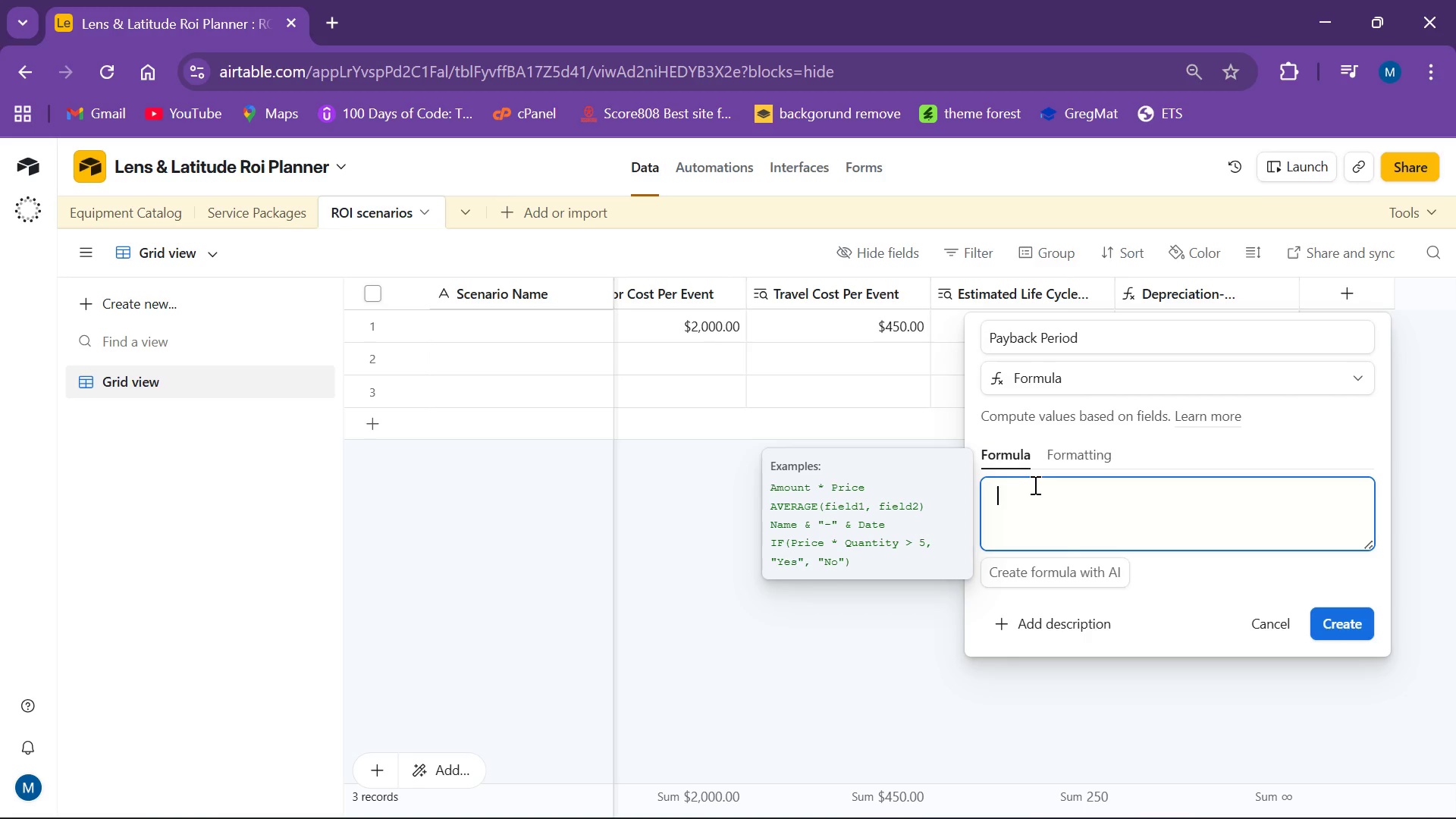 
wait(10.09)
 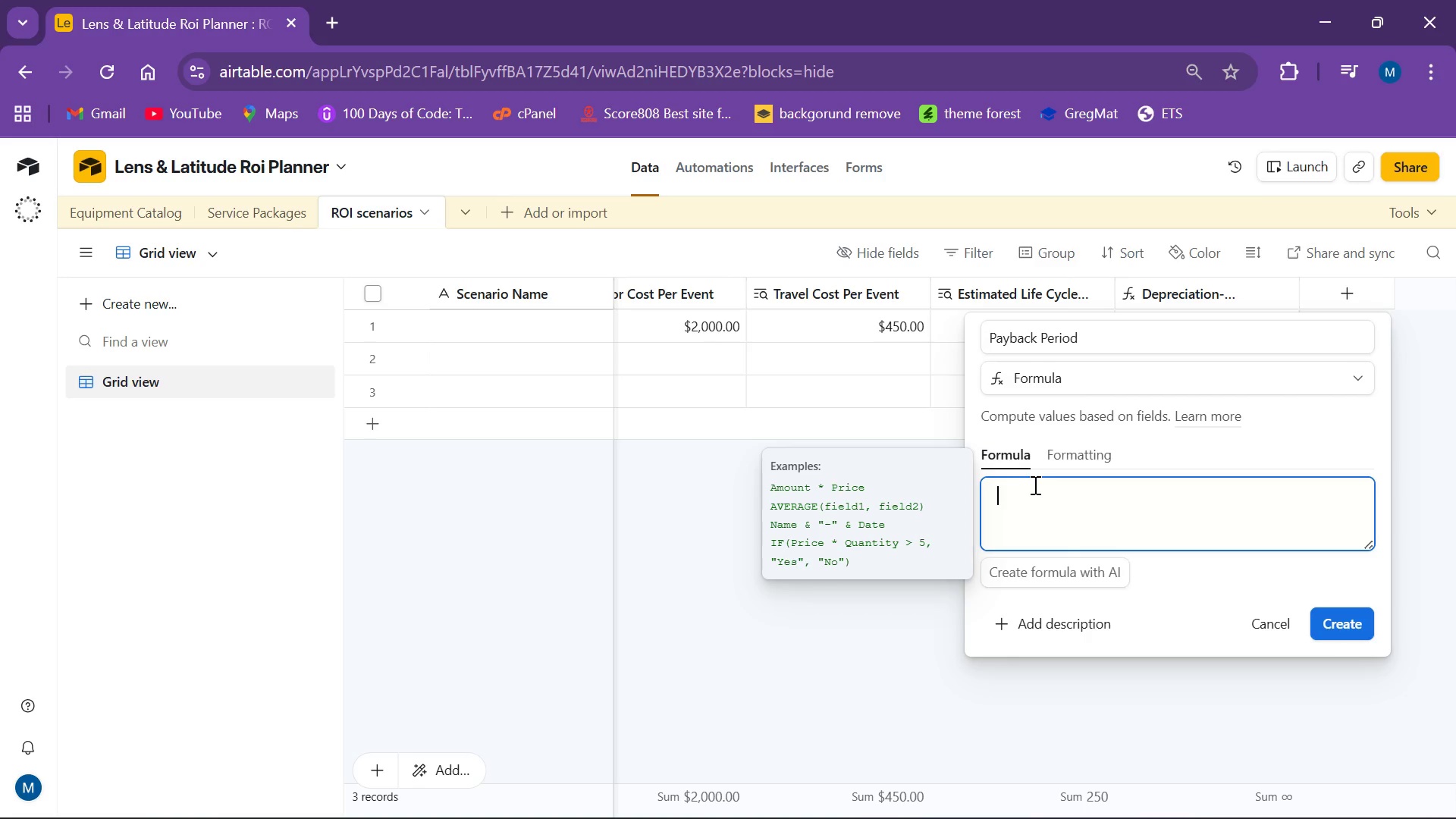 
type(IF )
key(Backspace)
type(()
 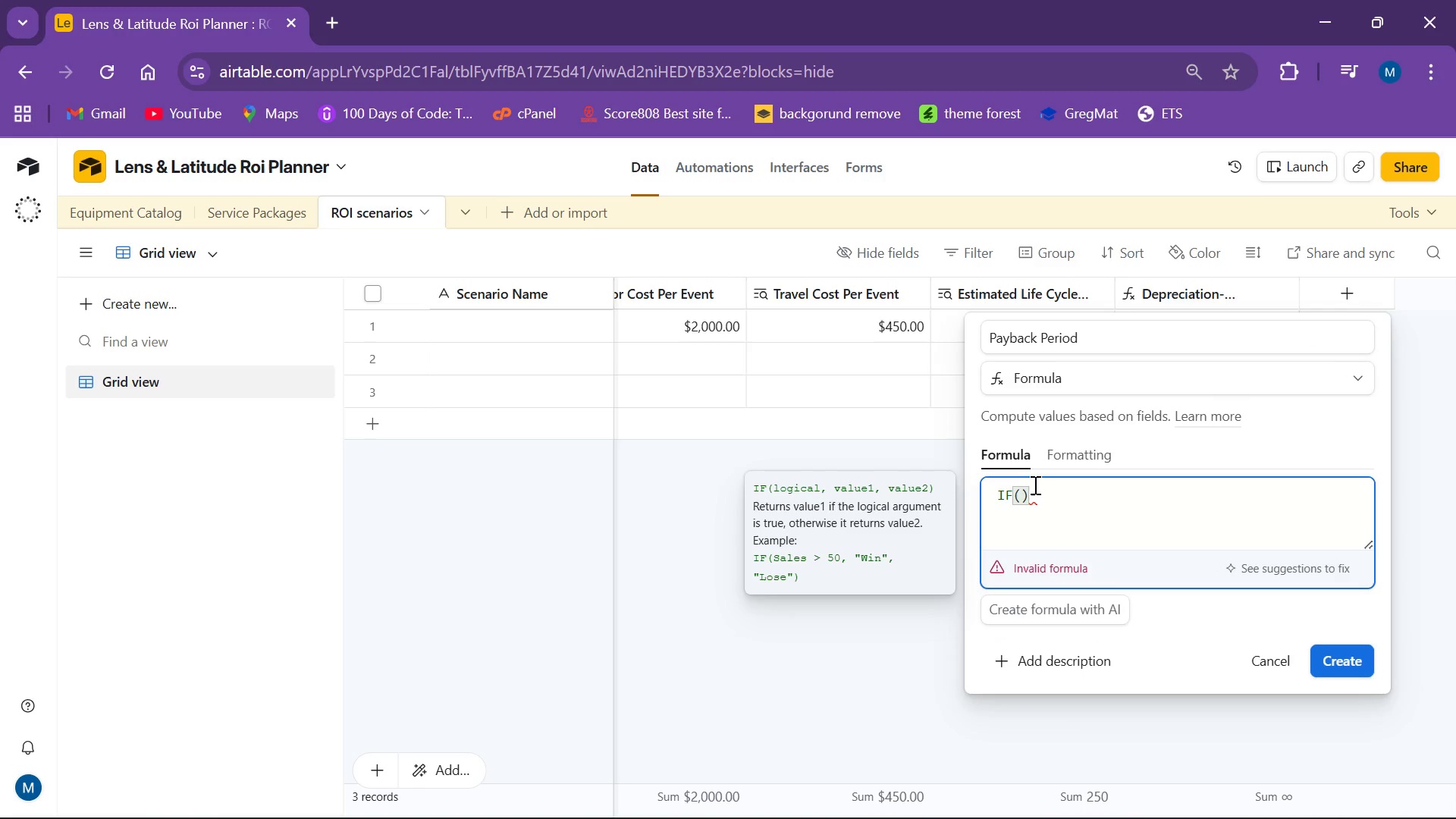 
key(Shift+BracketLeft)
 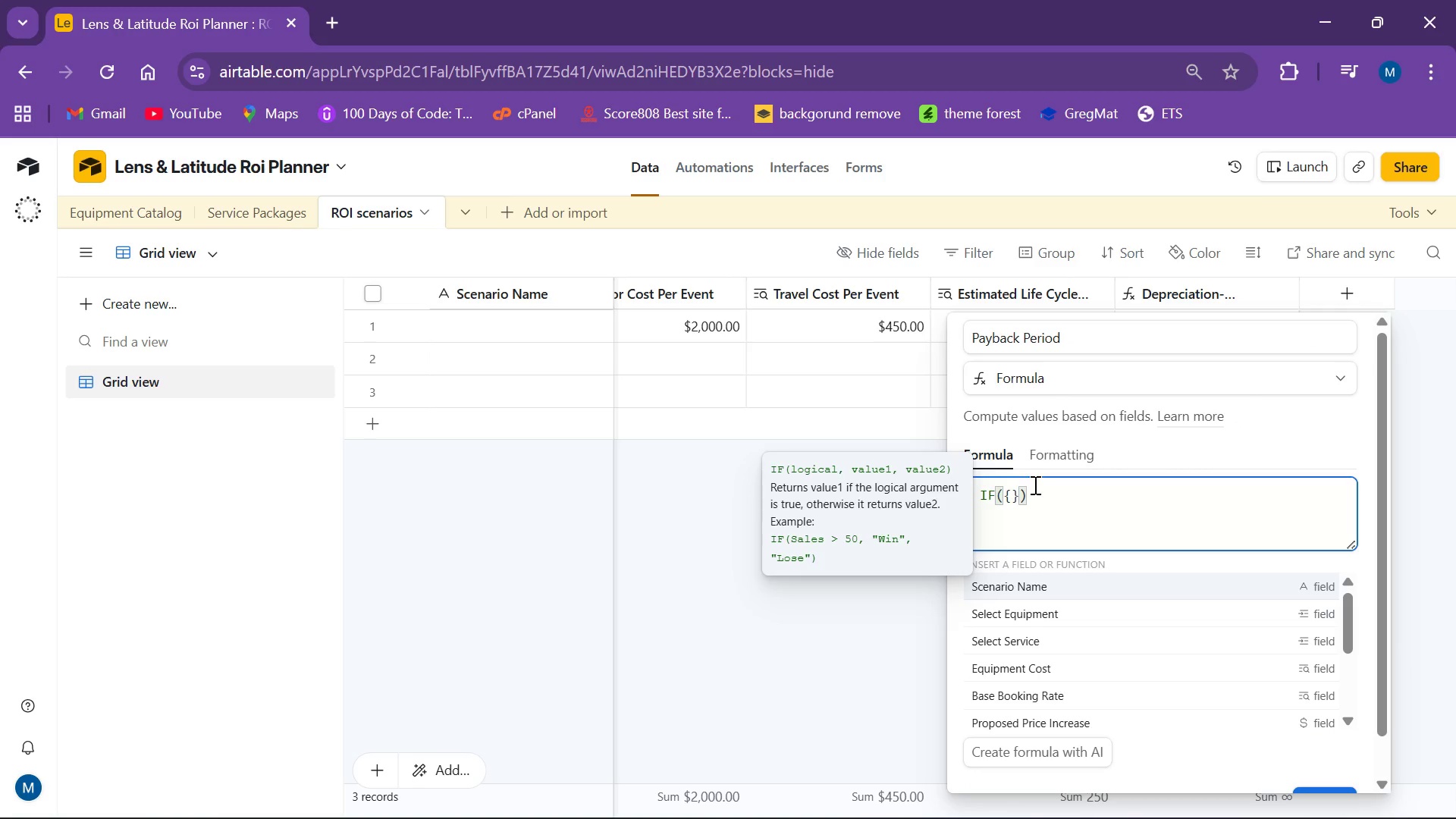 
key(P)
 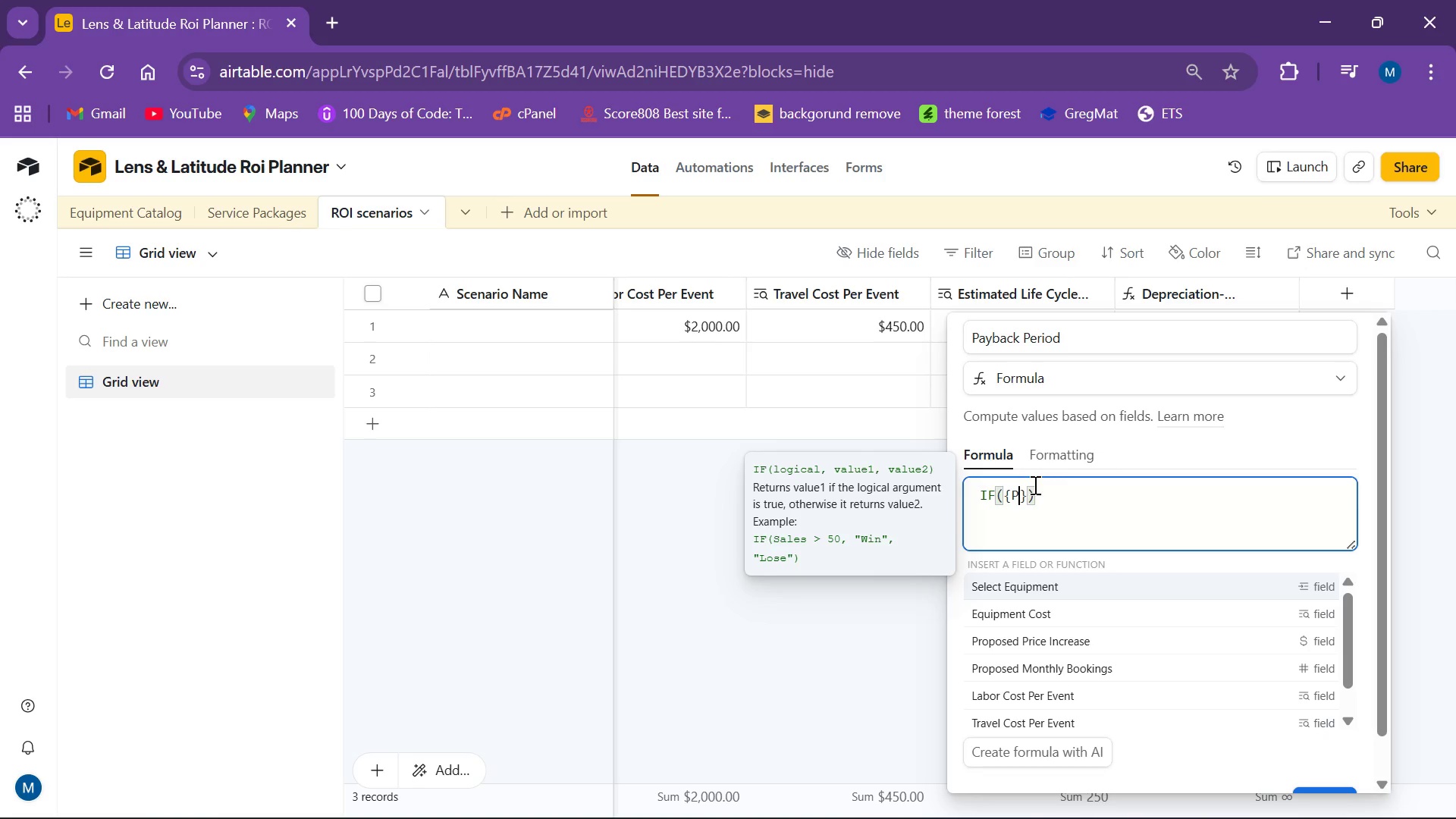 
wait(42.22)
 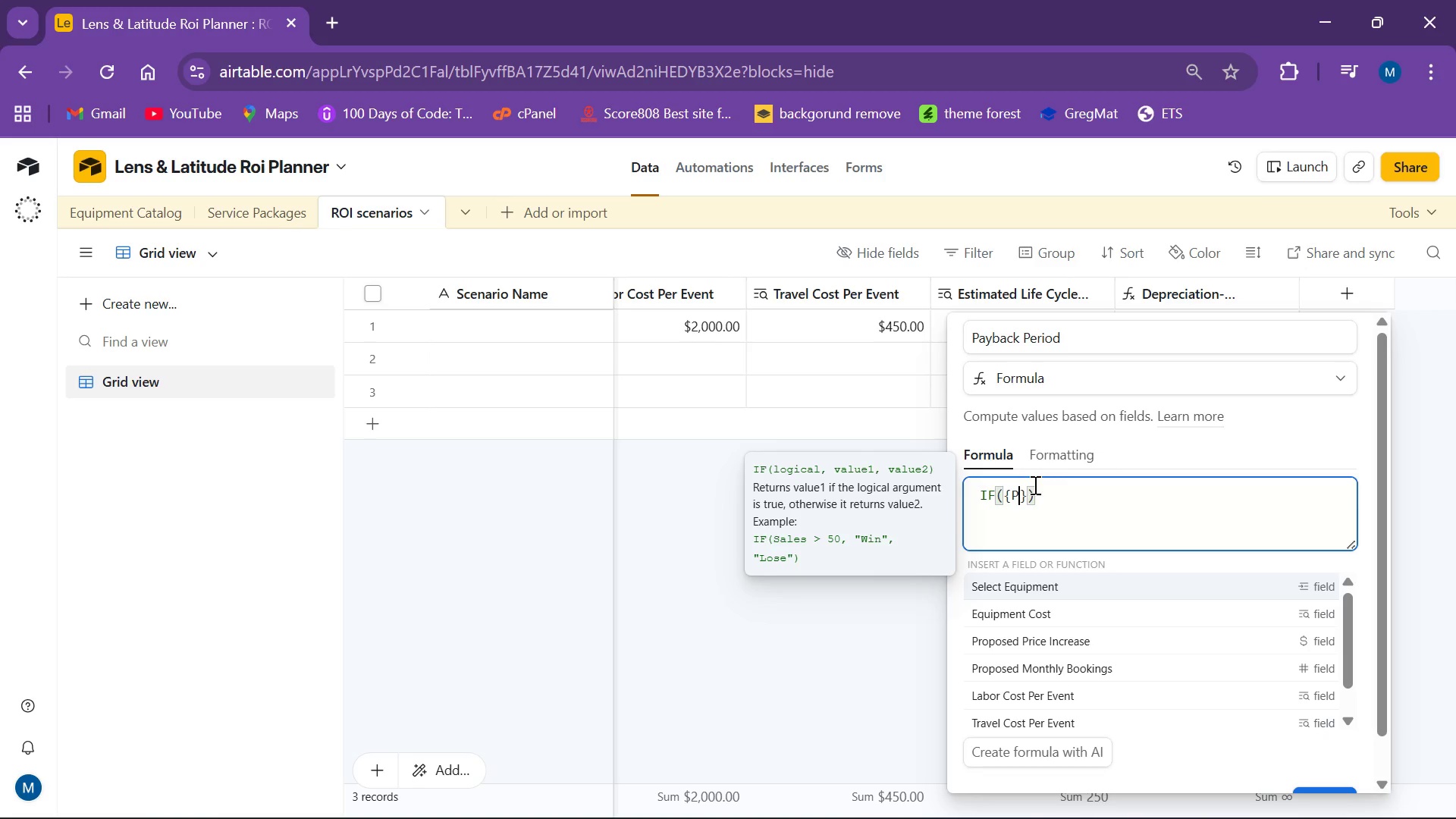 
left_click([1022, 496])
 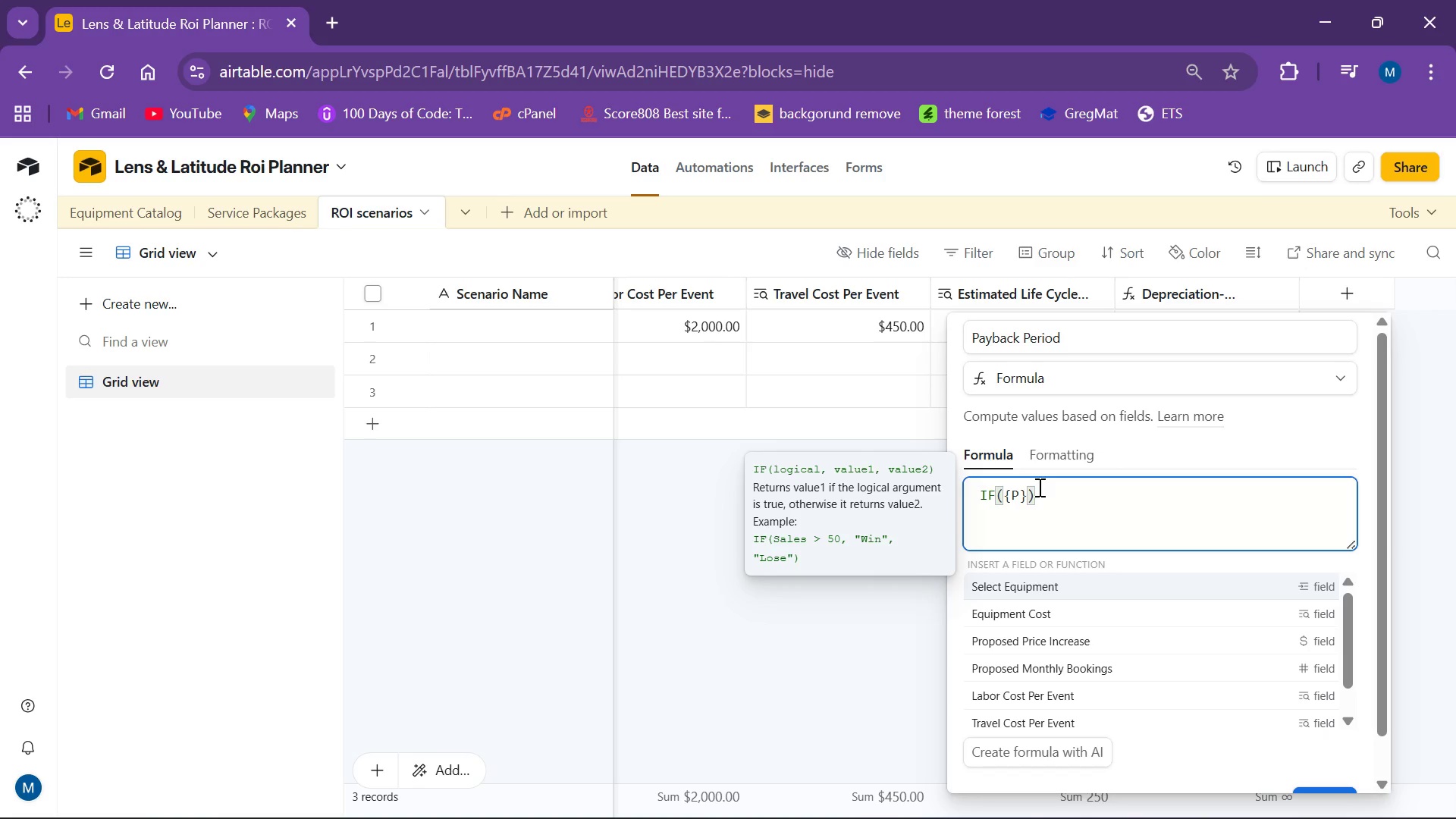 
wait(9.39)
 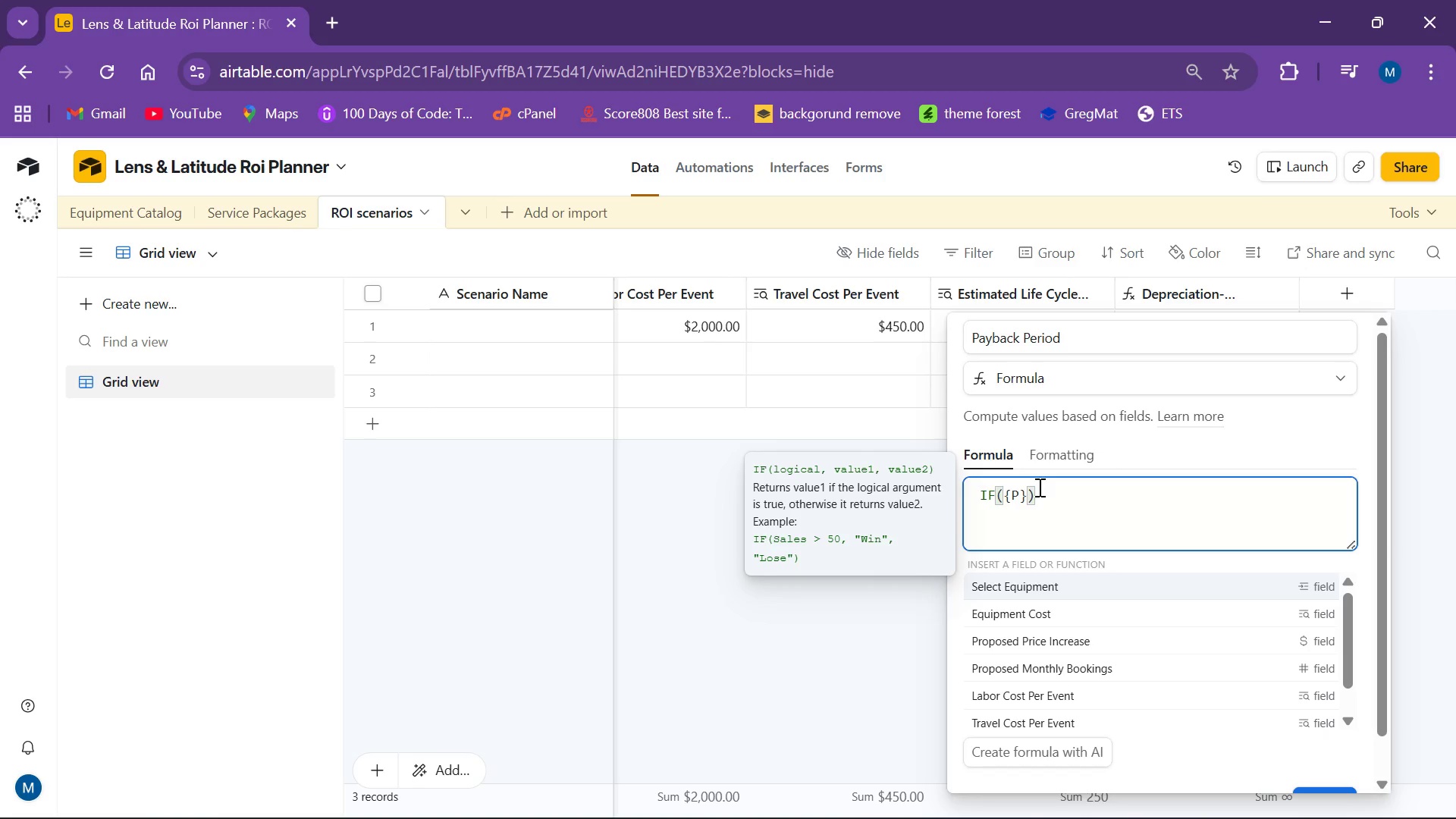 
type( (mon)
key(Backspace)
key(Backspace)
key(Backspace)
type(Months()
key(Backspace)
type(_)
key(Backspace)
type())
 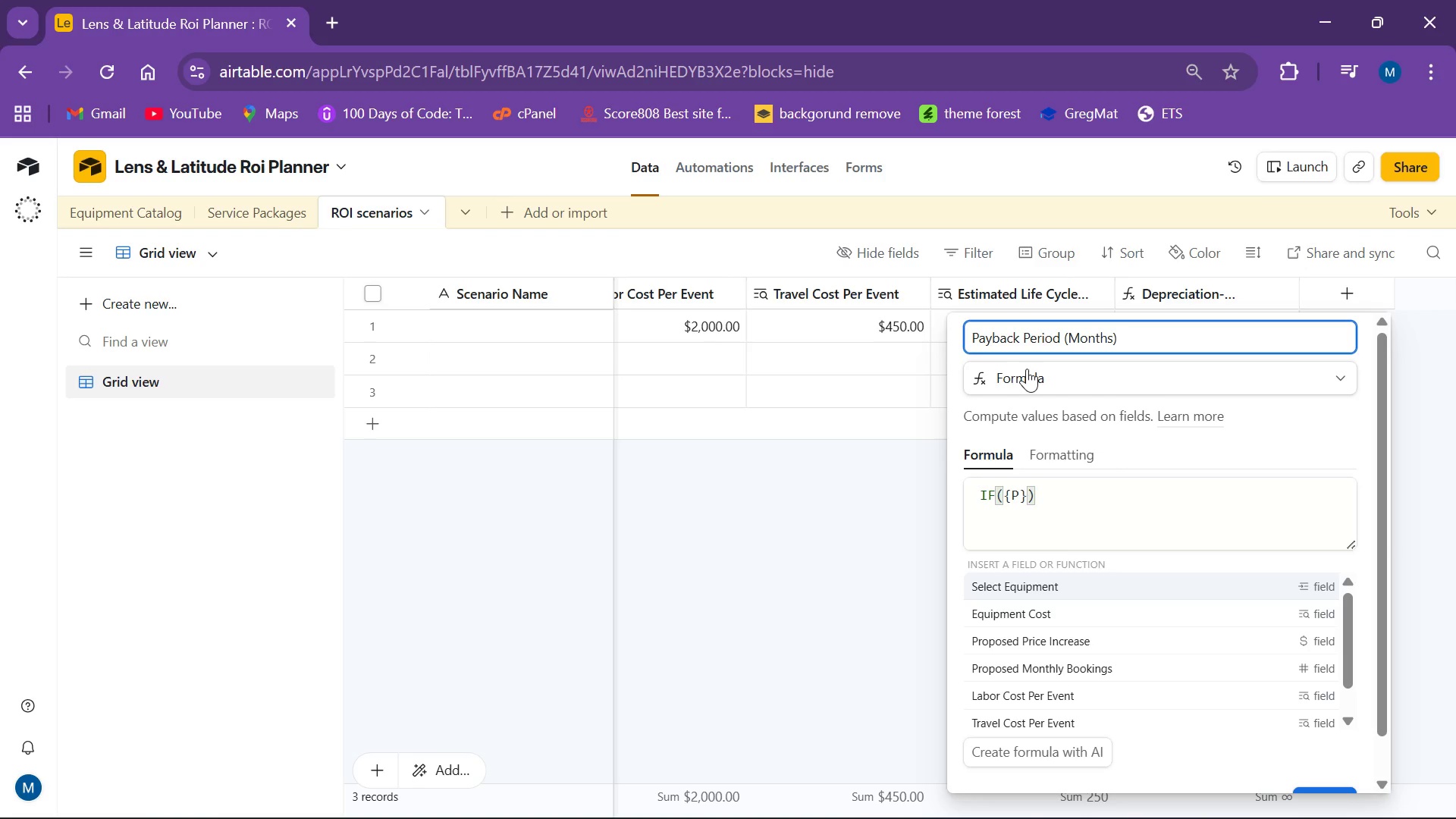 
left_click([1062, 504])
 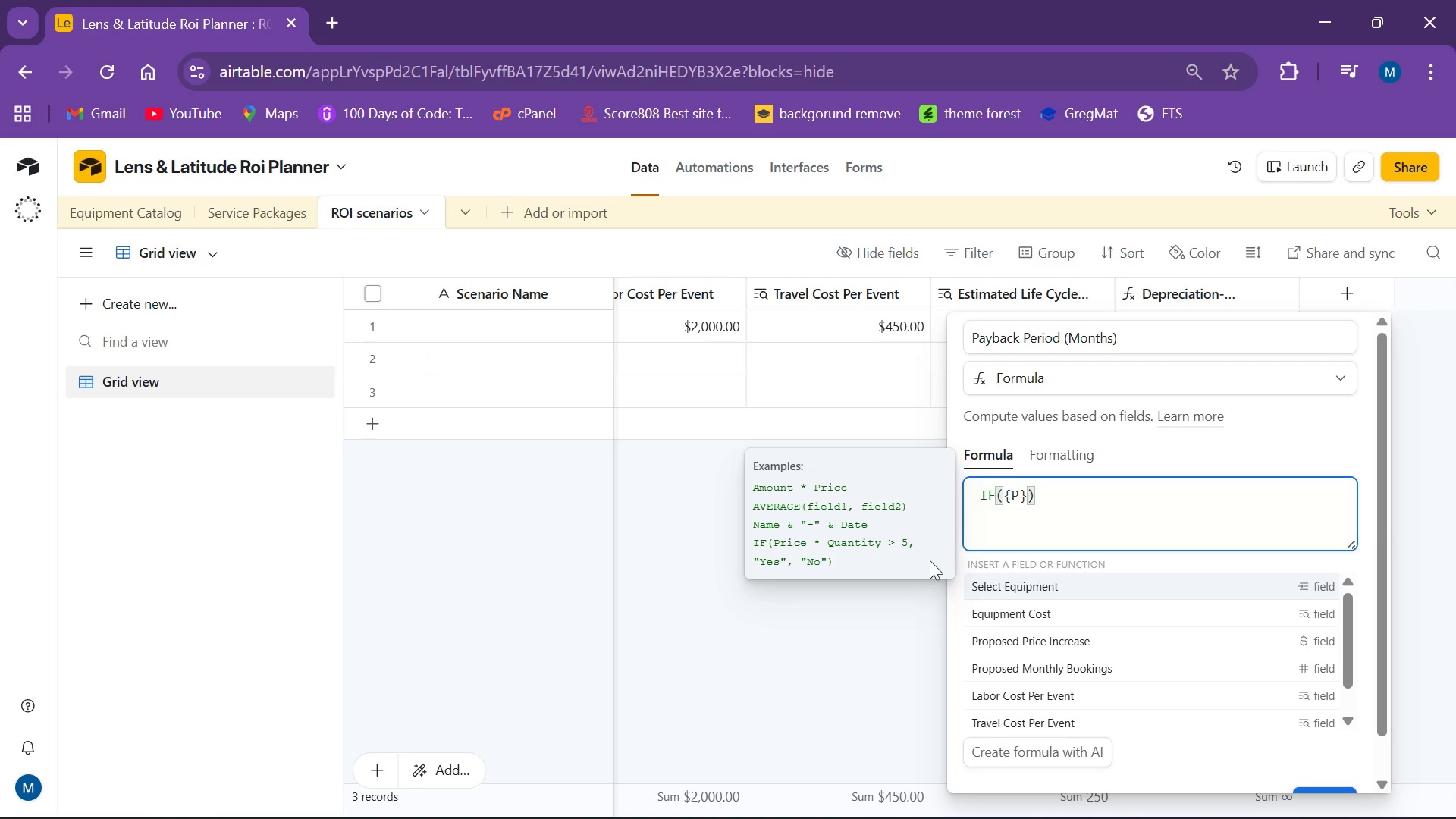 
key(ArrowLeft)
 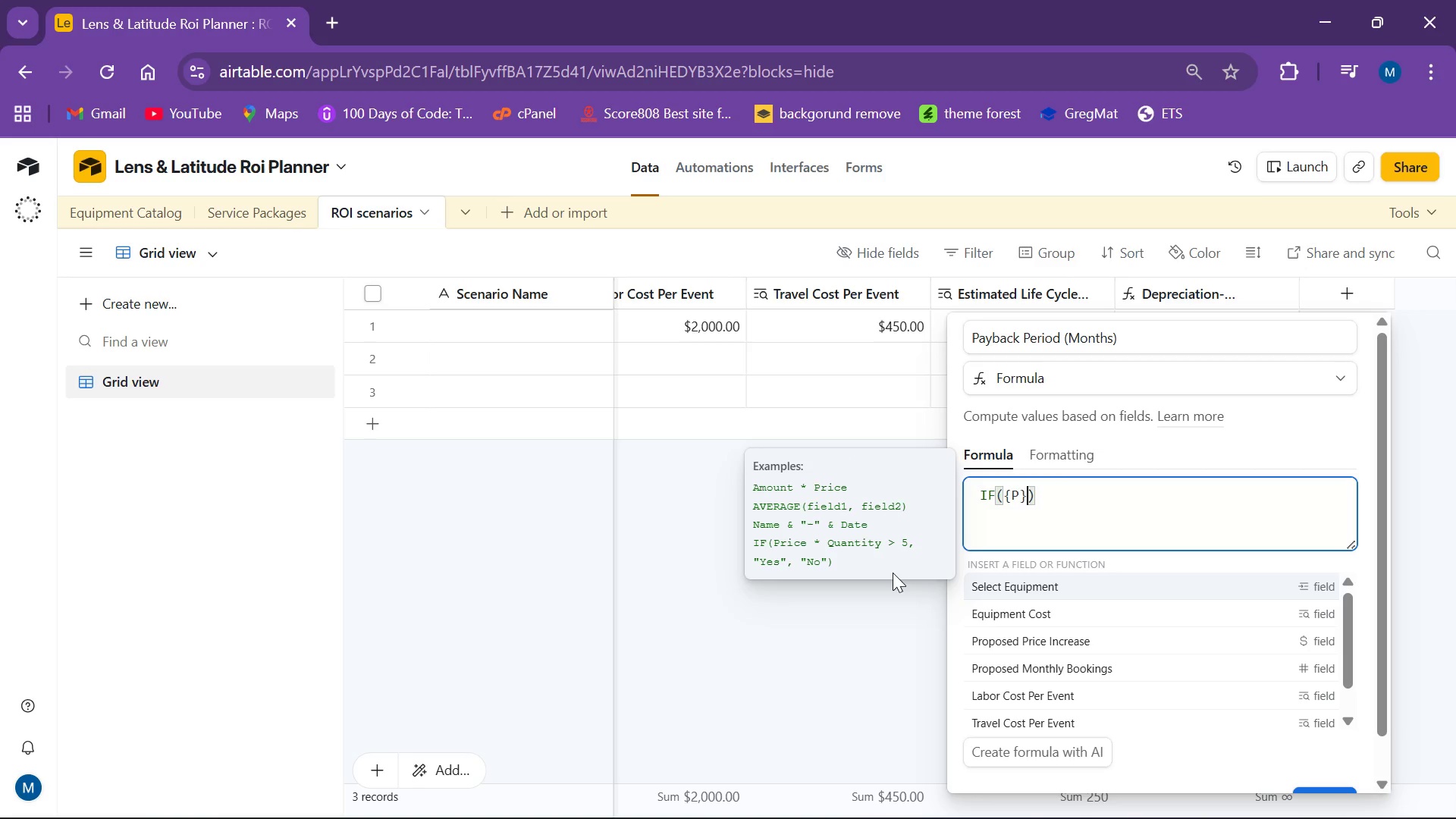 
key(ArrowLeft)
 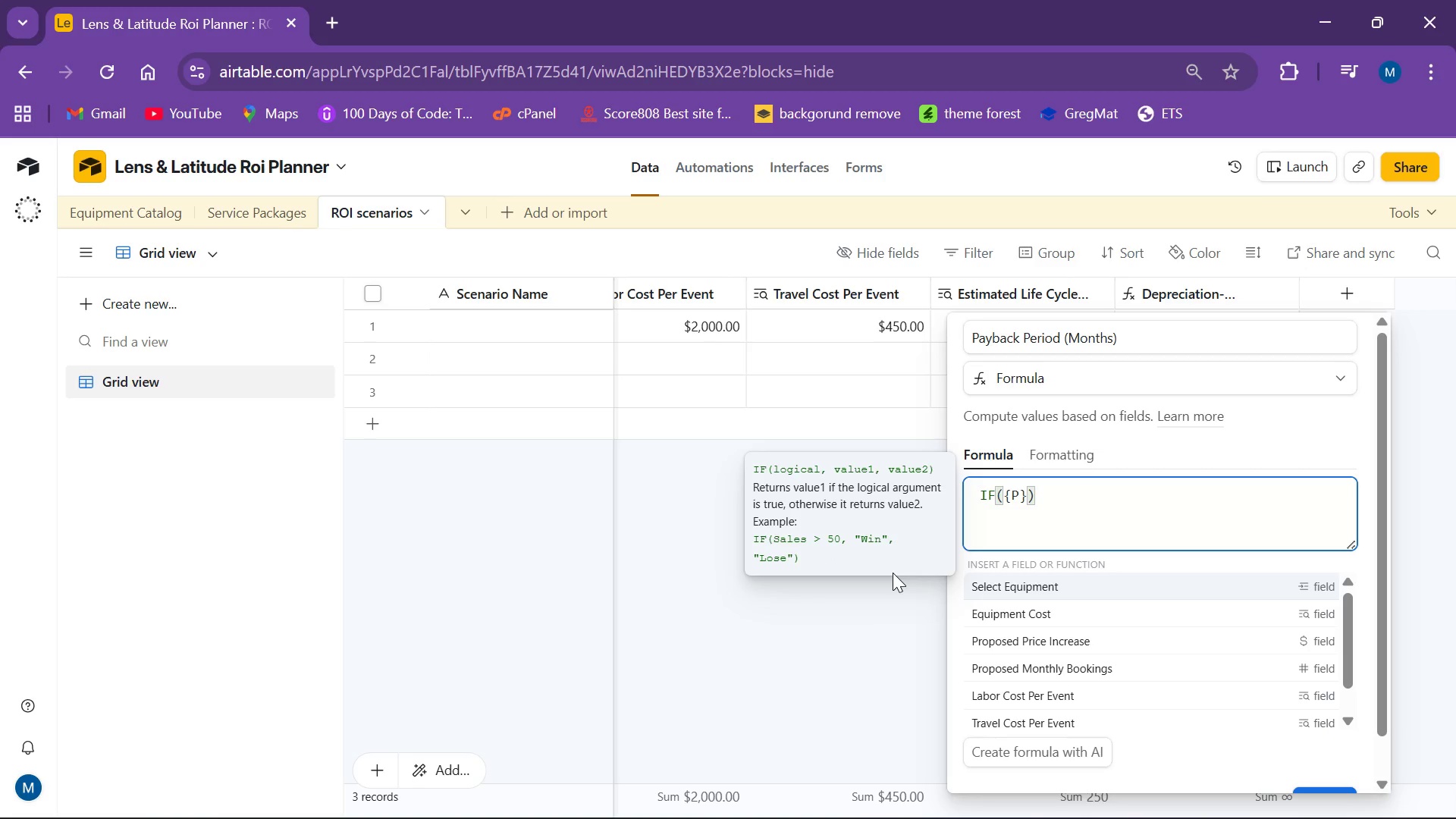 
type(rojected)
key(Backspace)
key(Backspace)
key(Backspace)
key(Backspace)
key(Backspace)
key(Backspace)
 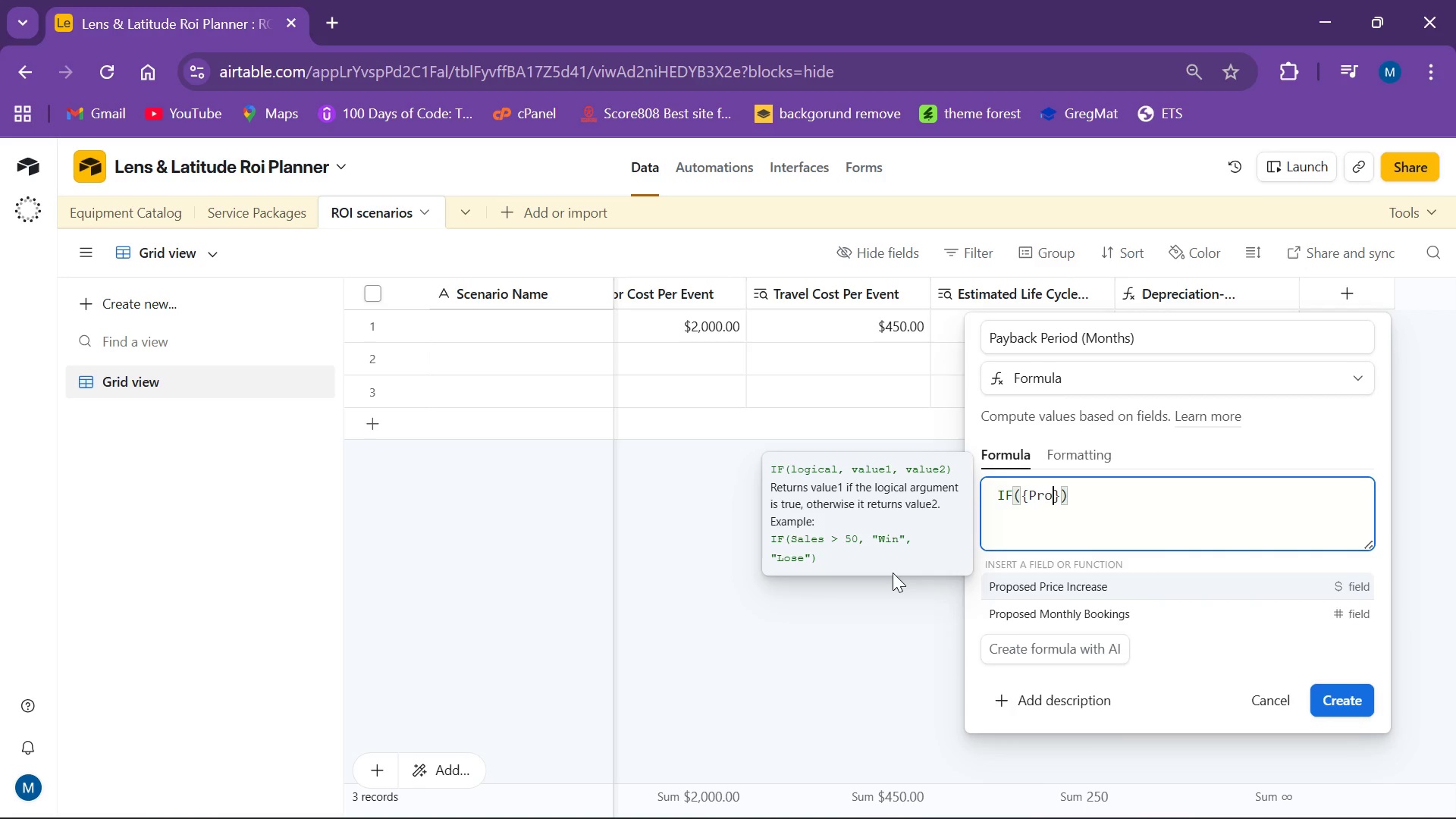 
key(Backspace)
 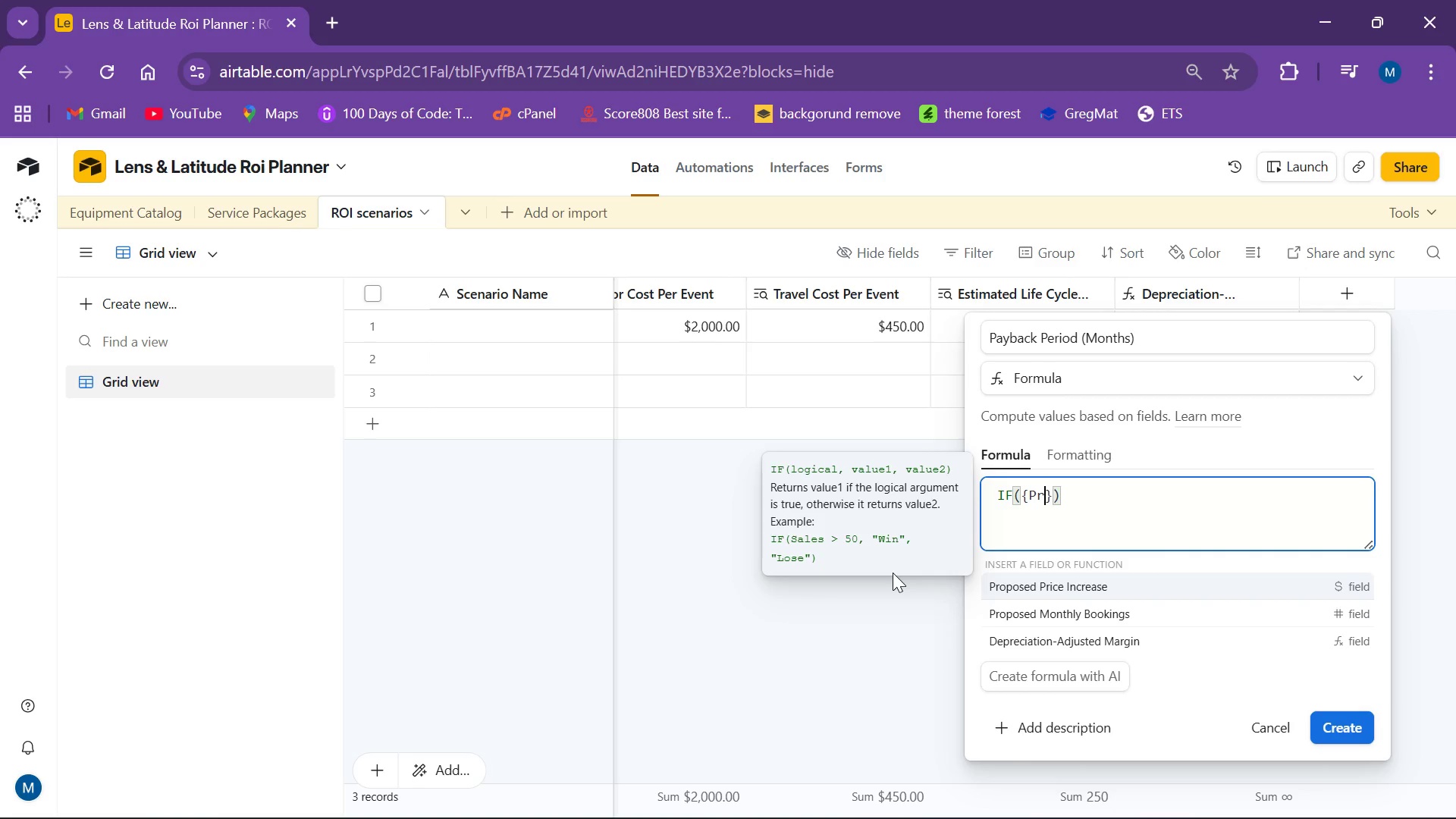 
wait(5.67)
 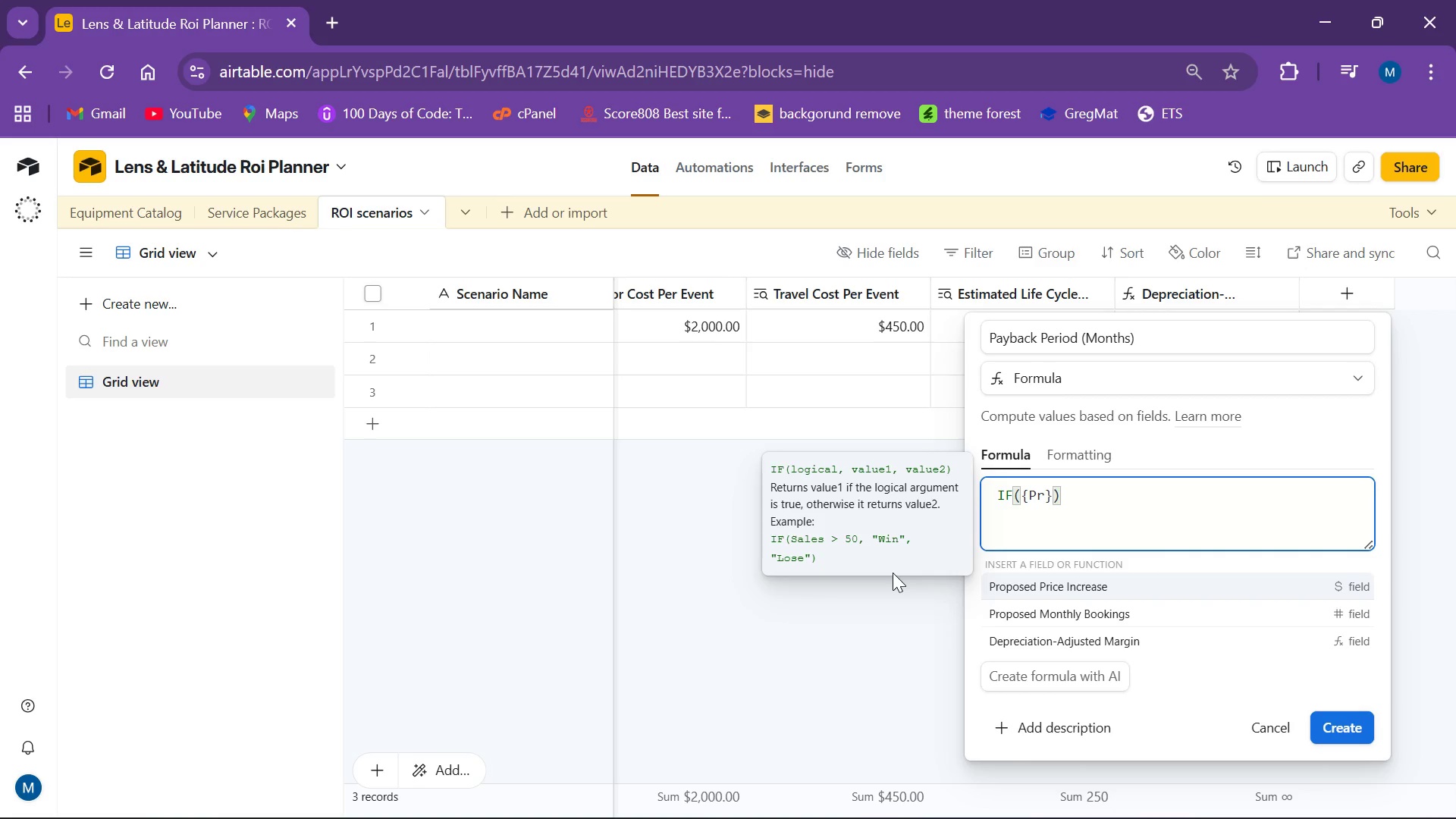 
type(p)
key(Backspace)
type(op)
 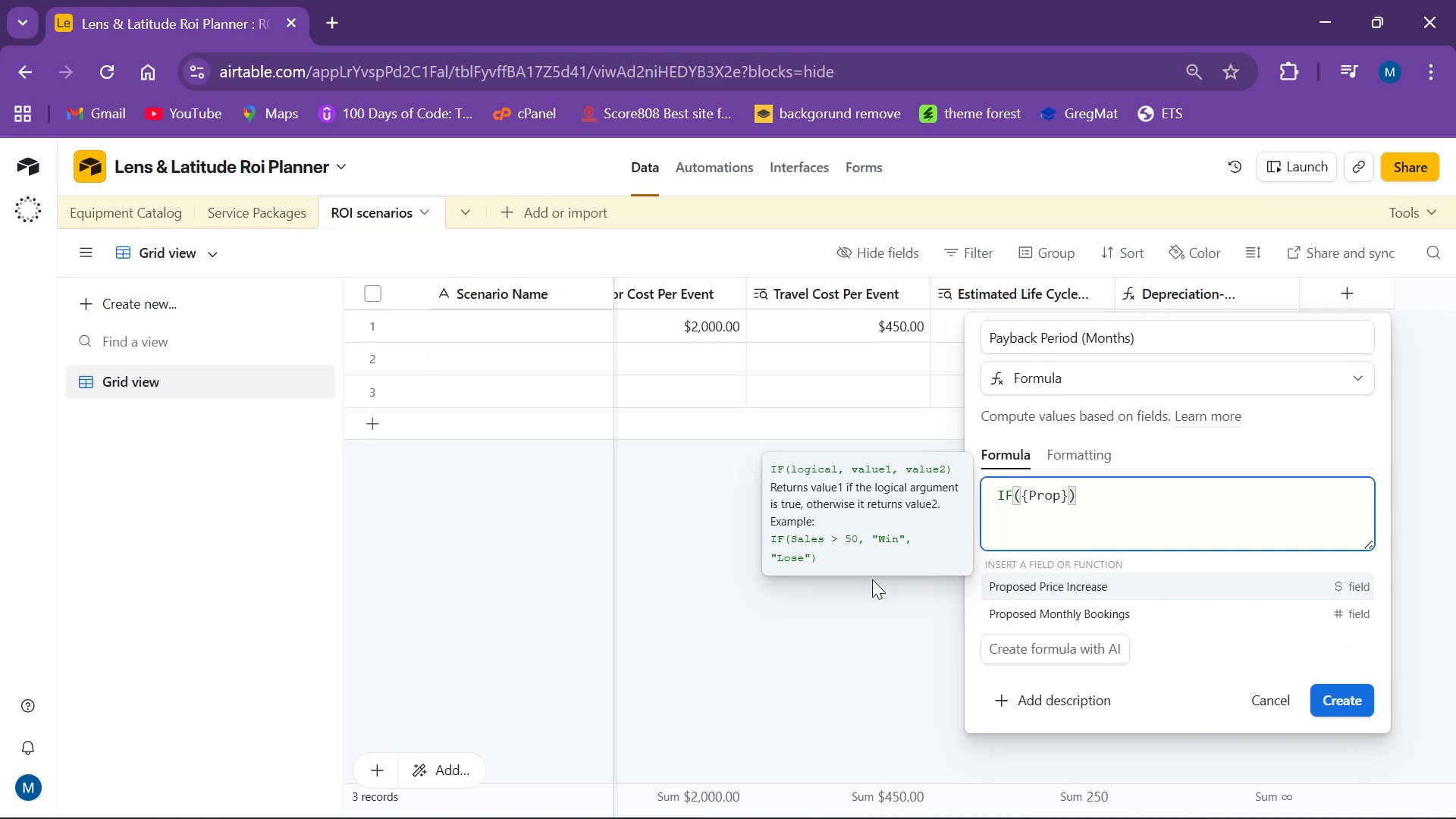 
wait(6.47)
 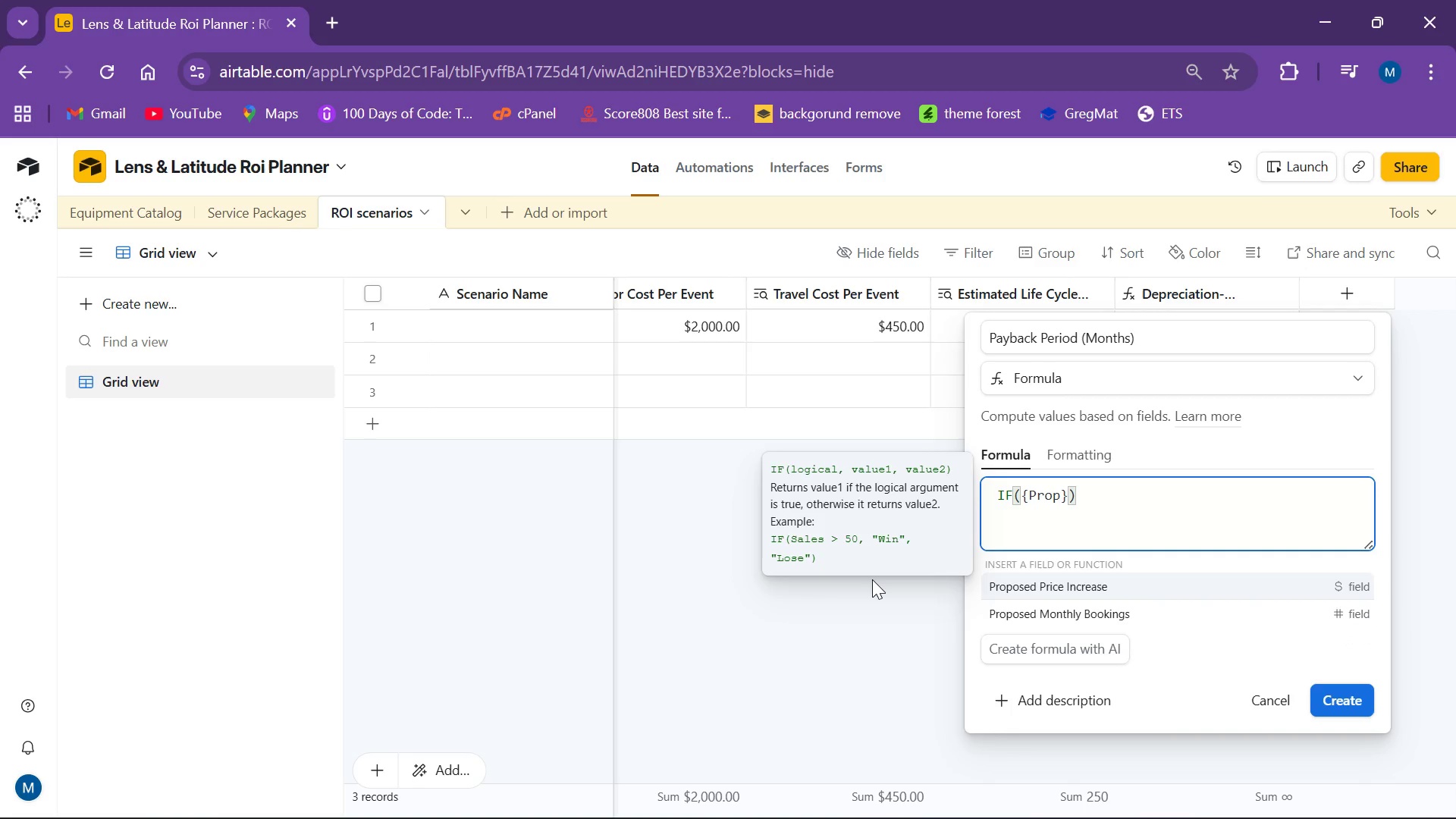 
left_click([1020, 616])
 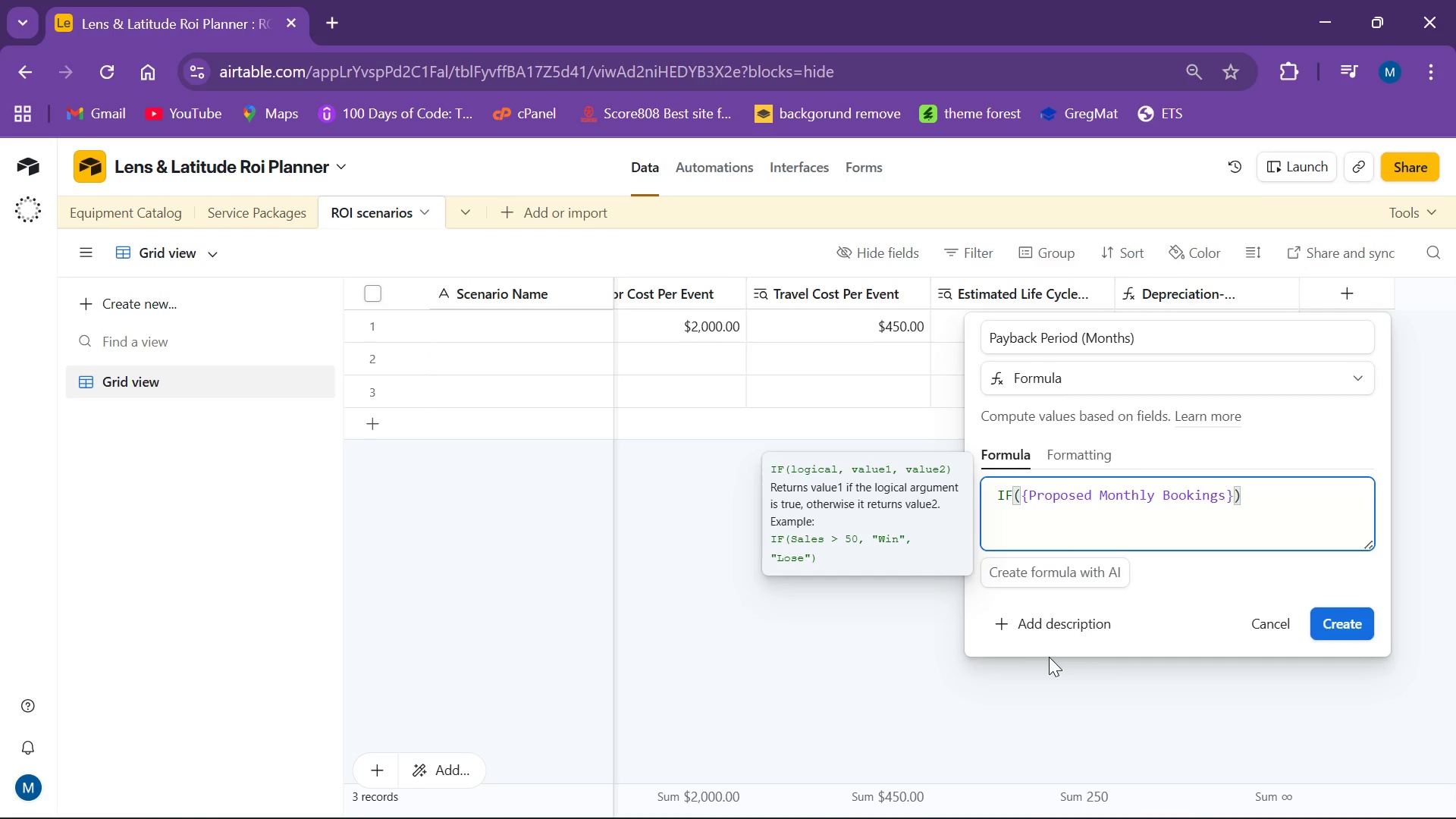 
wait(6.67)
 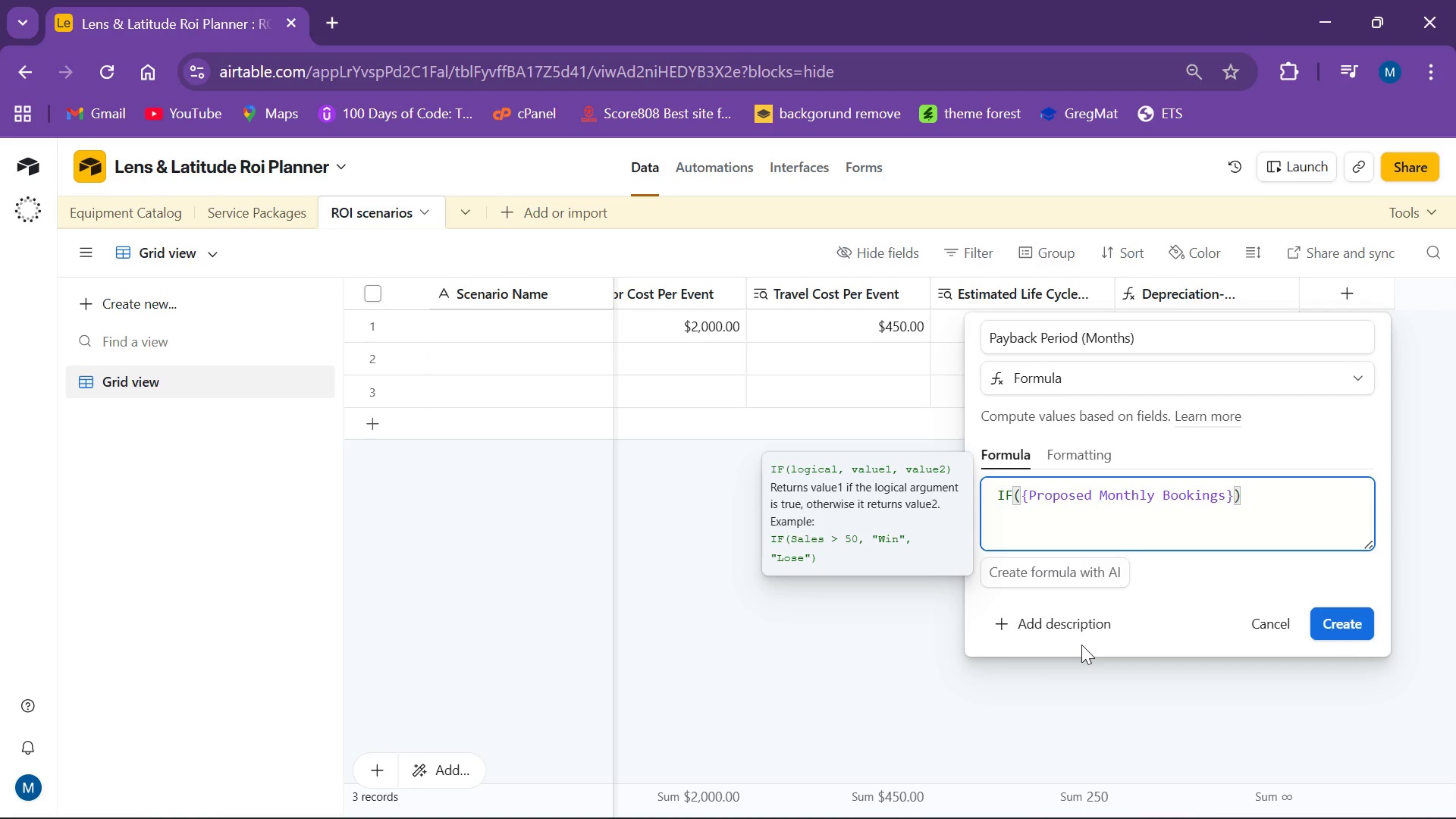 
key(Shift+Period)
 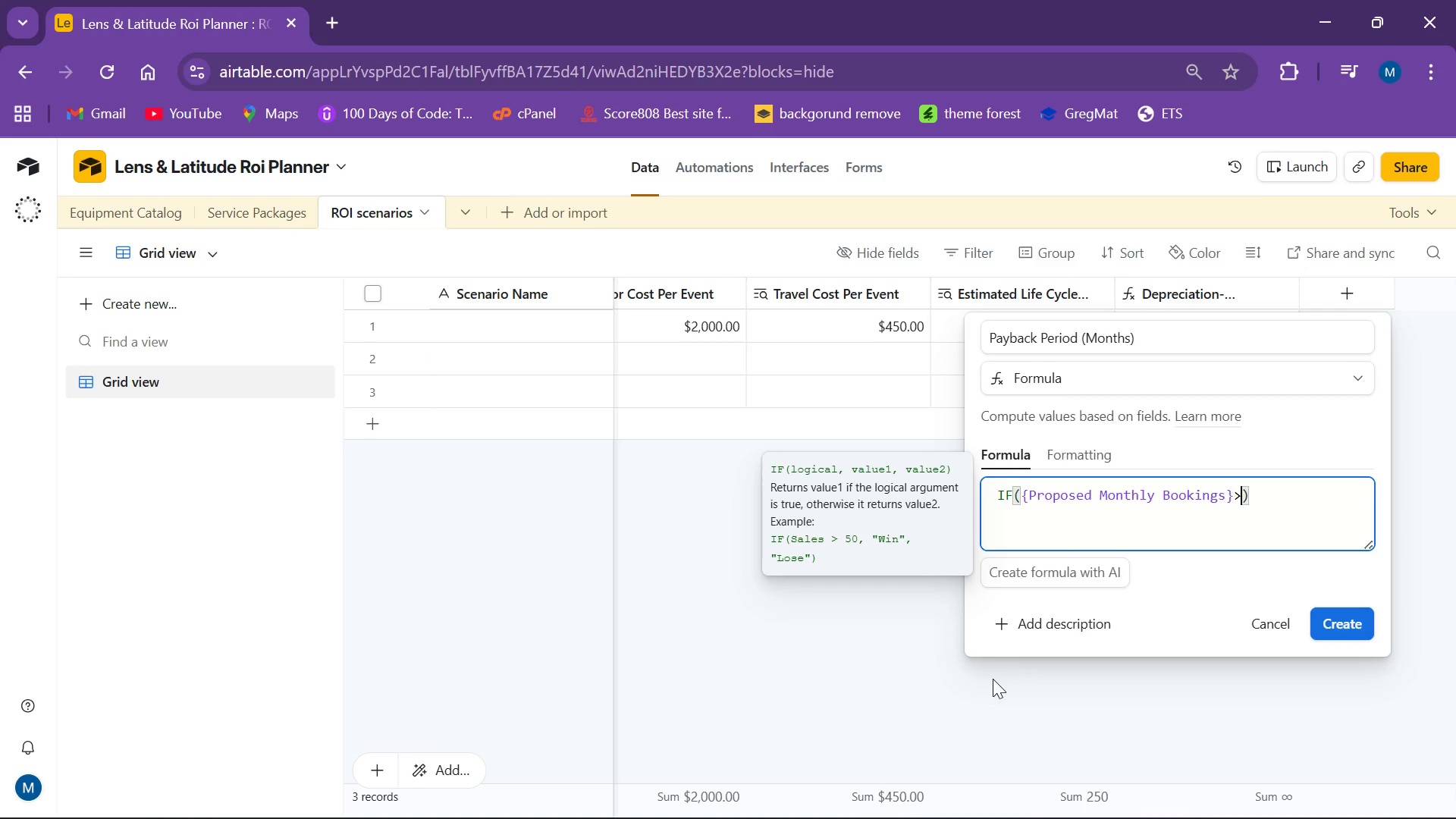 
key(0)
 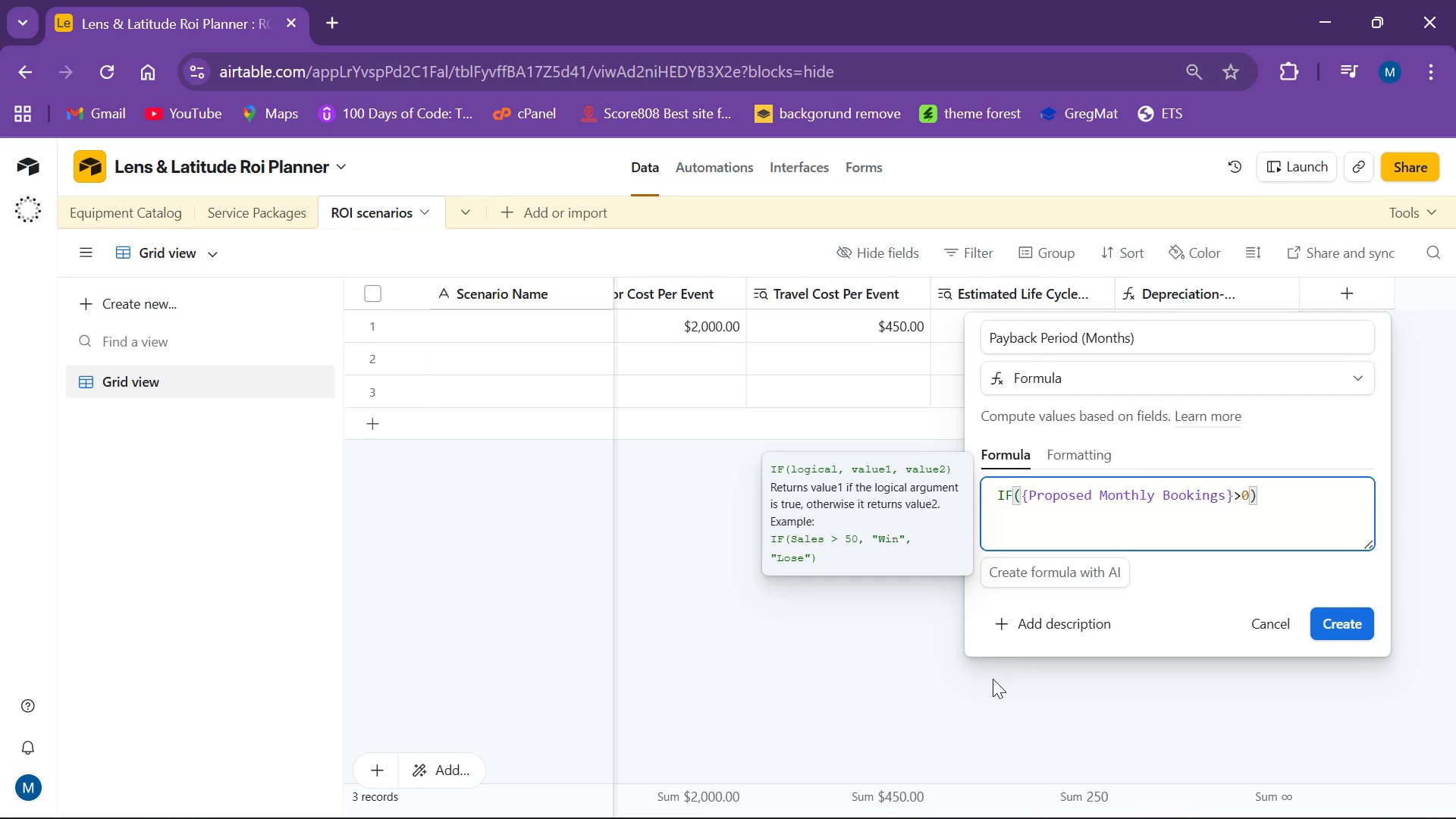 
key(Comma)
 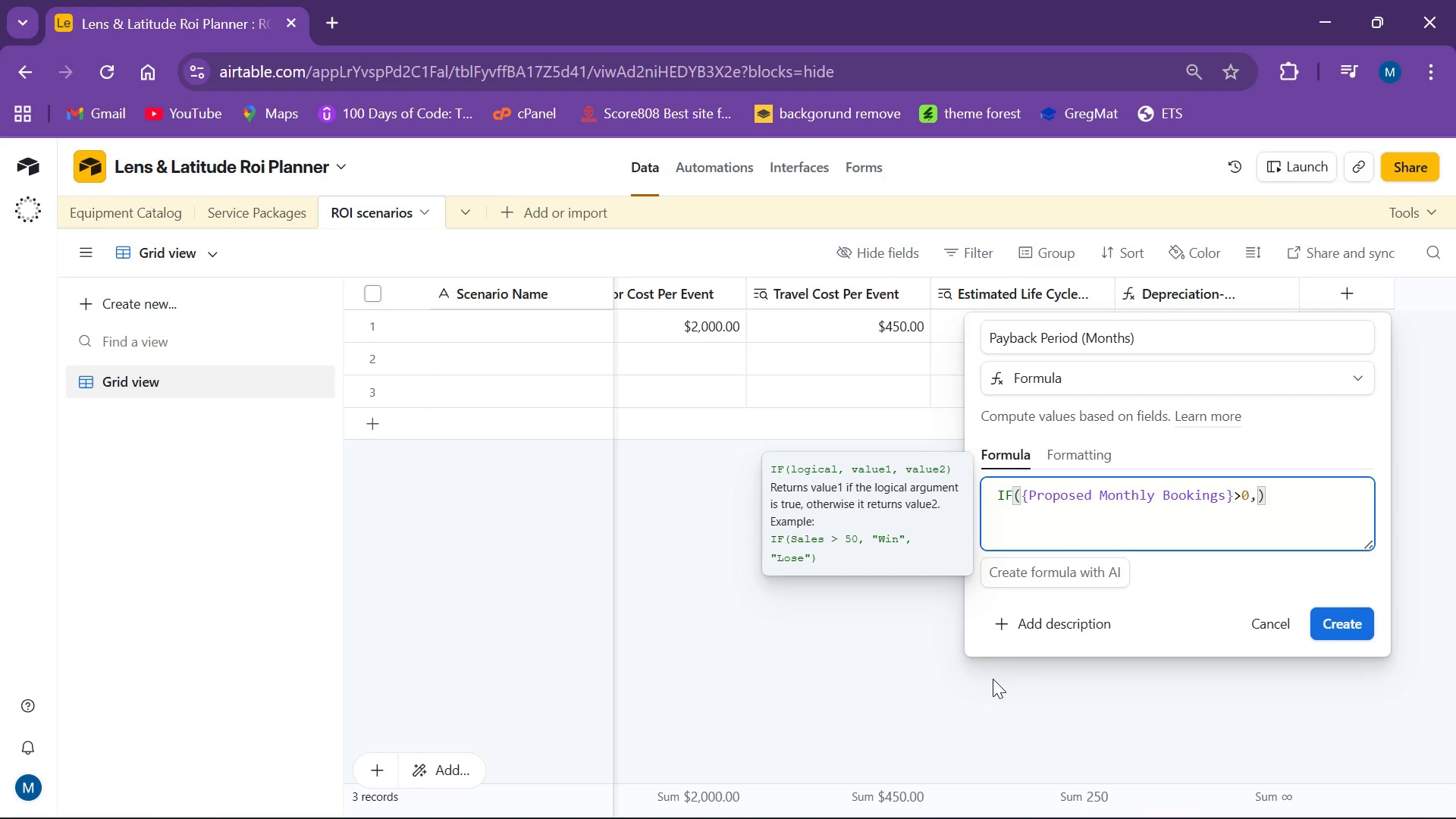 
wait(5.03)
 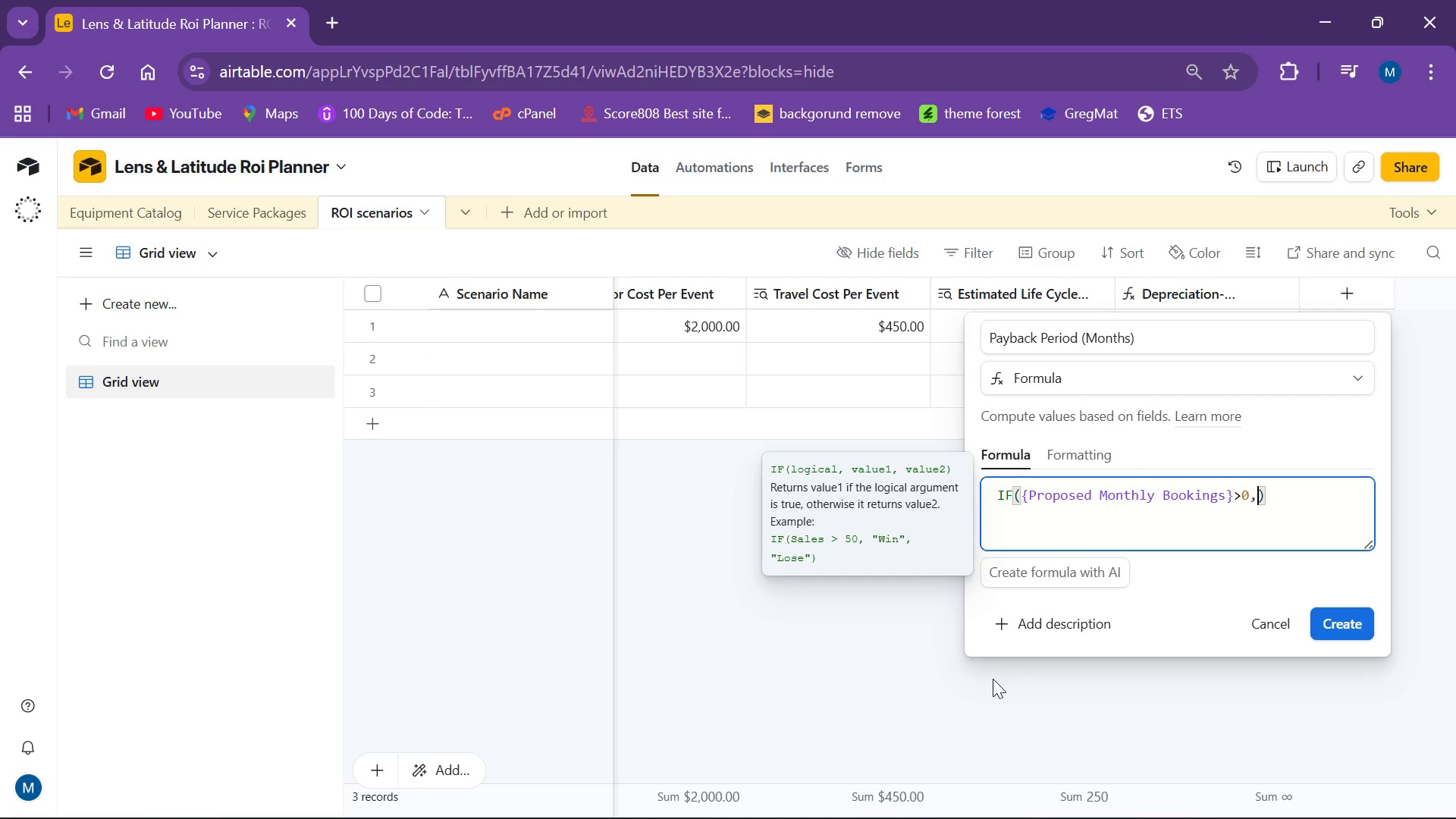 
type({Equipment cOST)
key(Backspace)
key(Backspace)
key(Backspace)
key(Backspace)
type(Cost)
 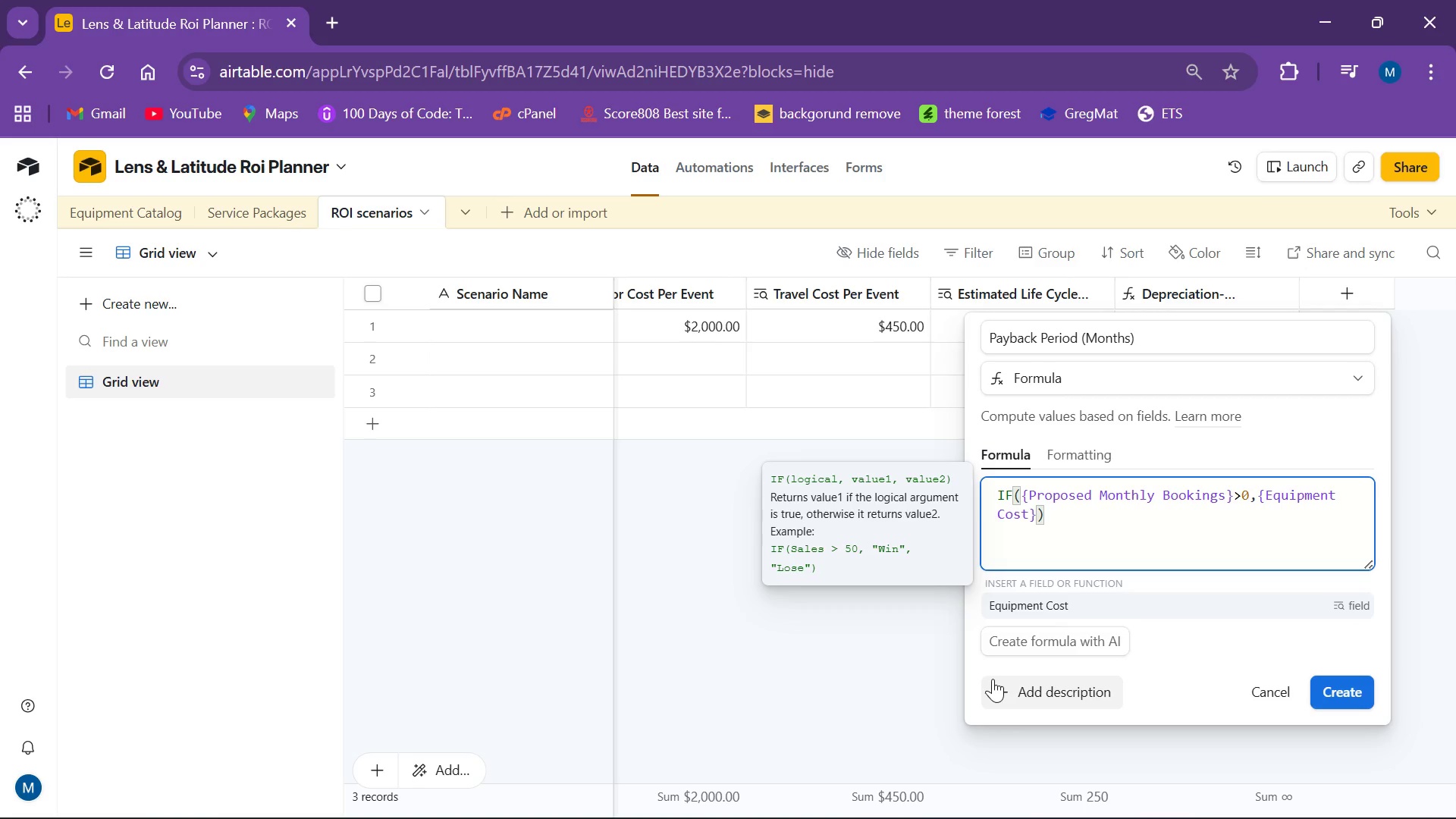 
key(End)
 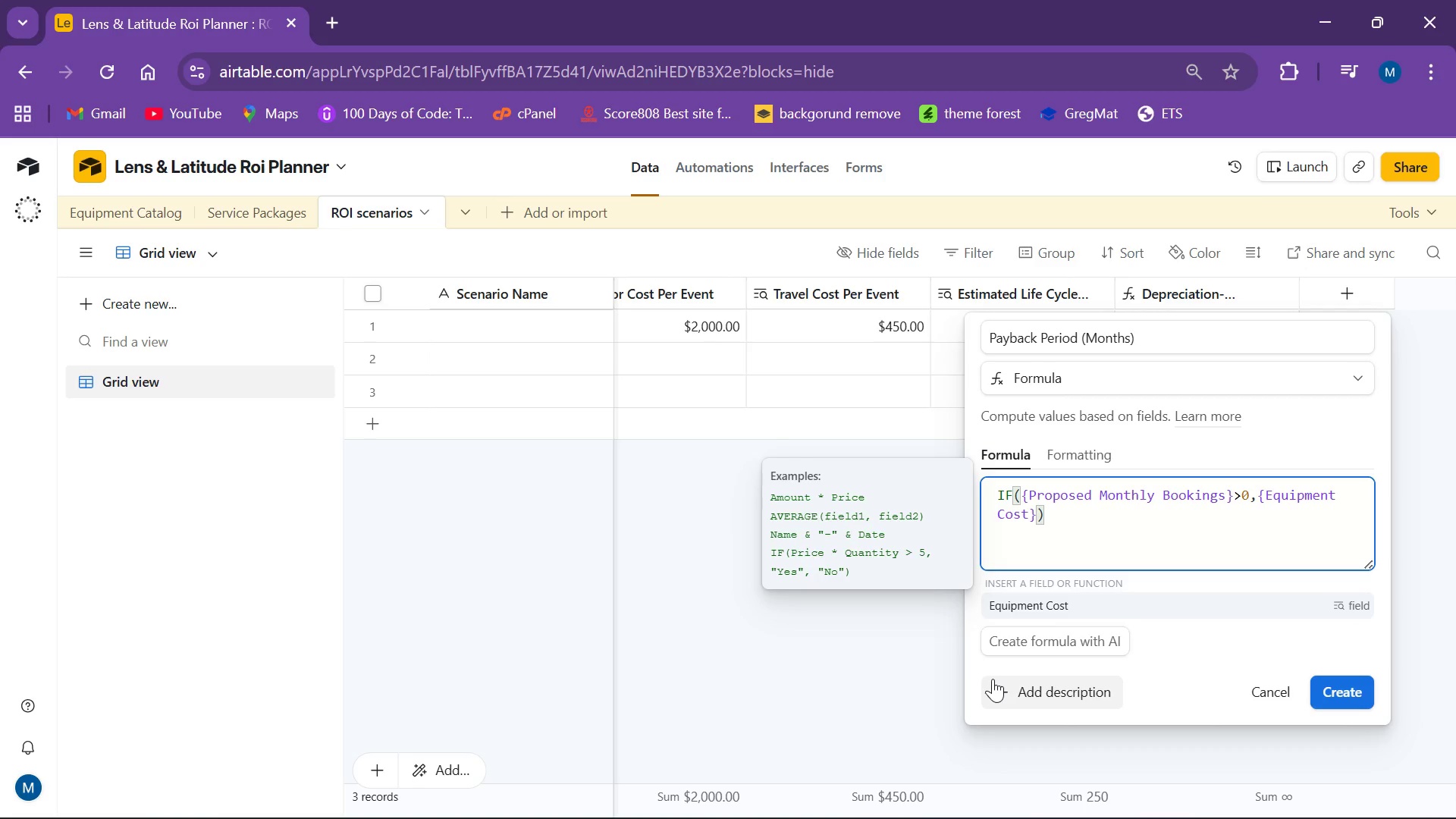 
key(ArrowLeft)
 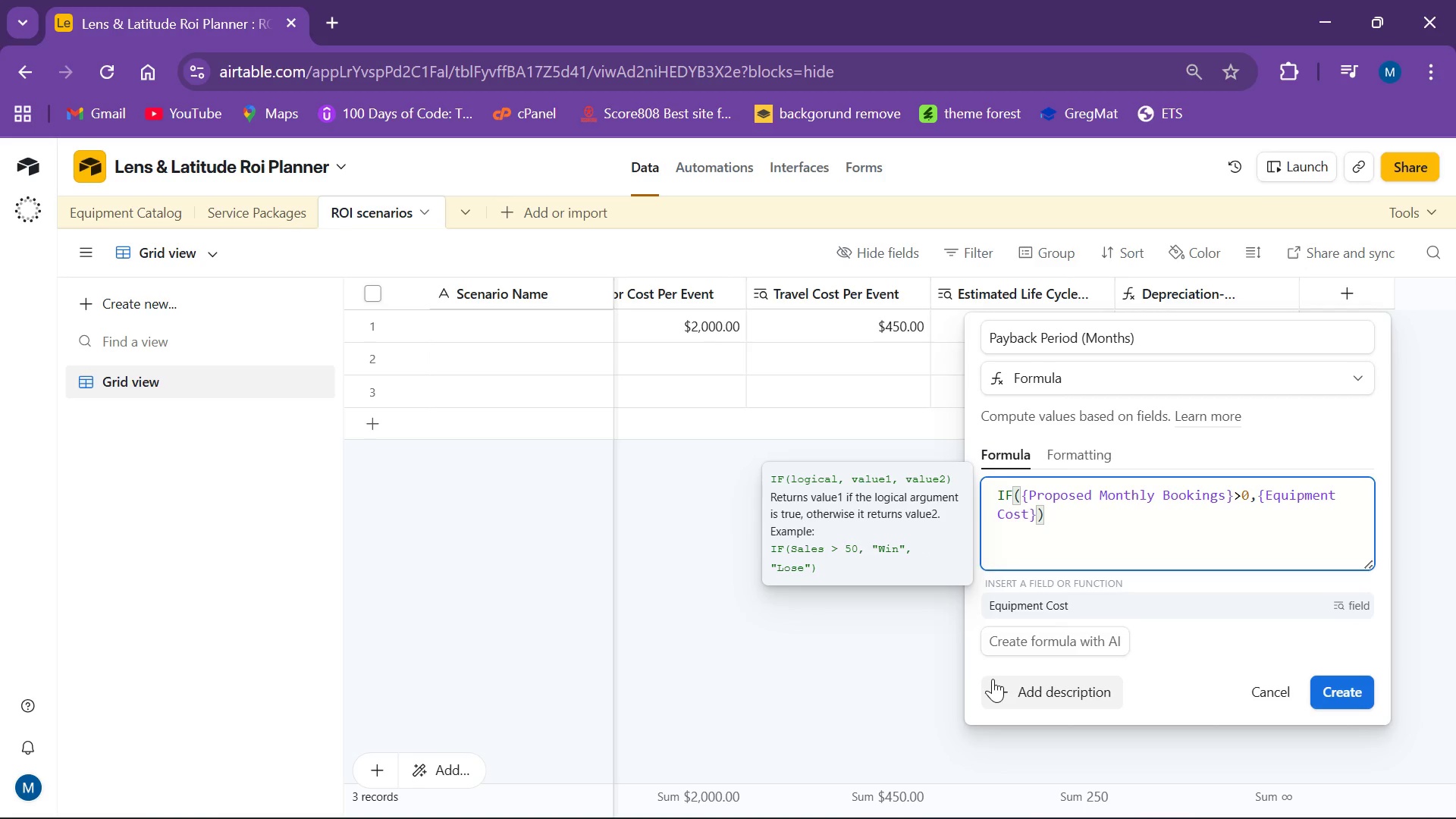 
type(/({p)
key(Backspace)
type(Proposed)
 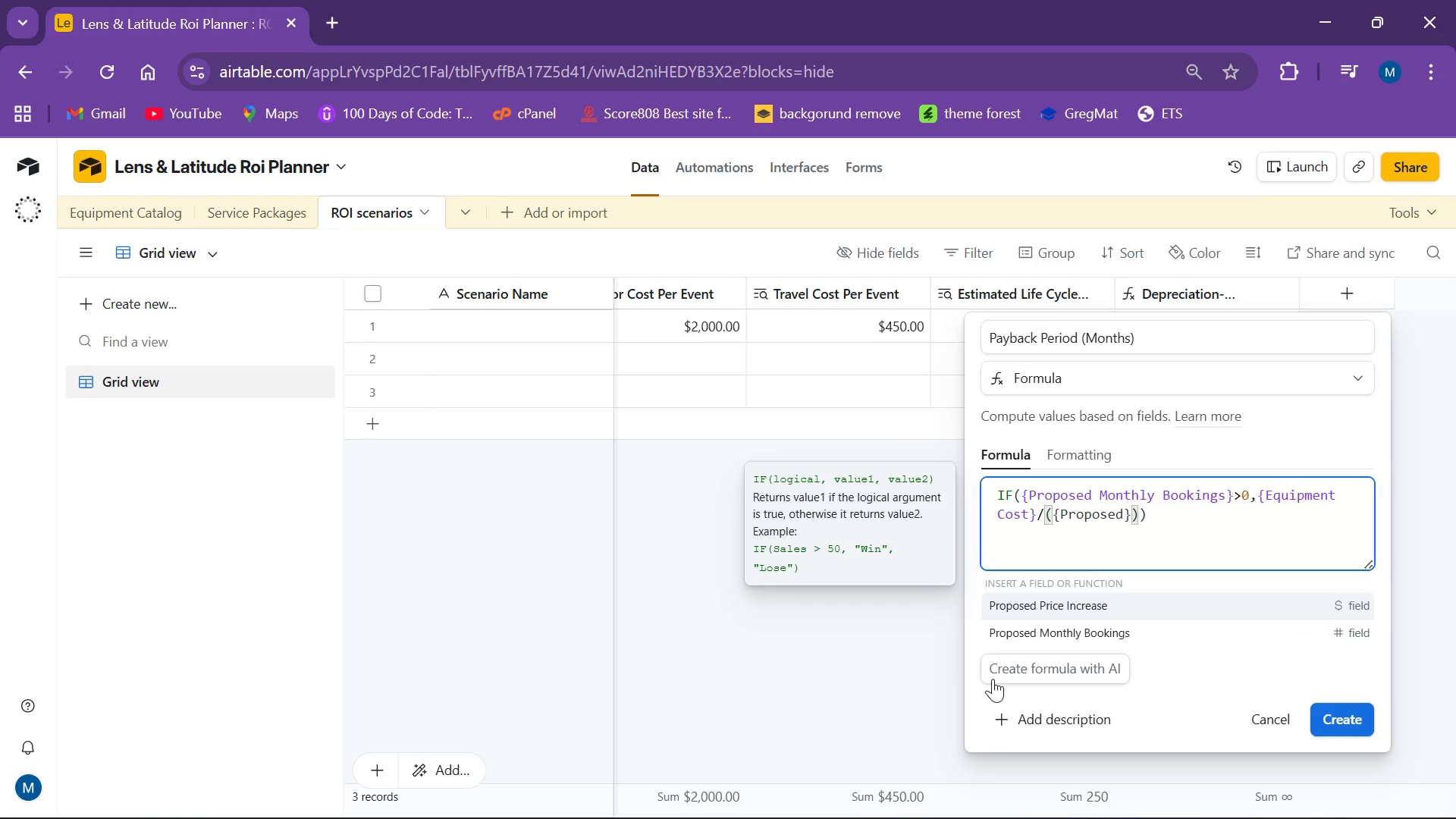 
wait(5.91)
 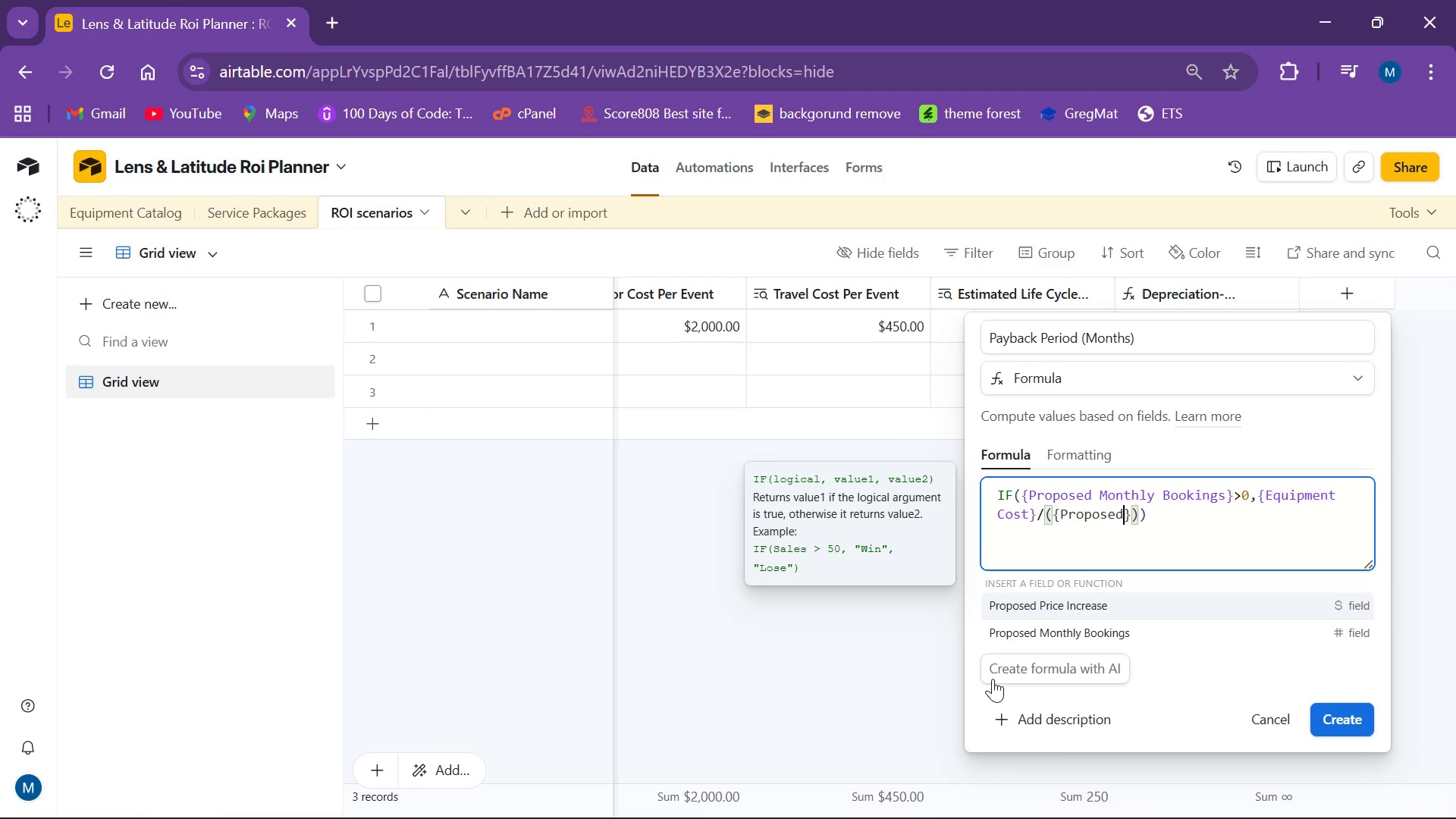 
type( Montho)
key(Backspace)
type(ly)
 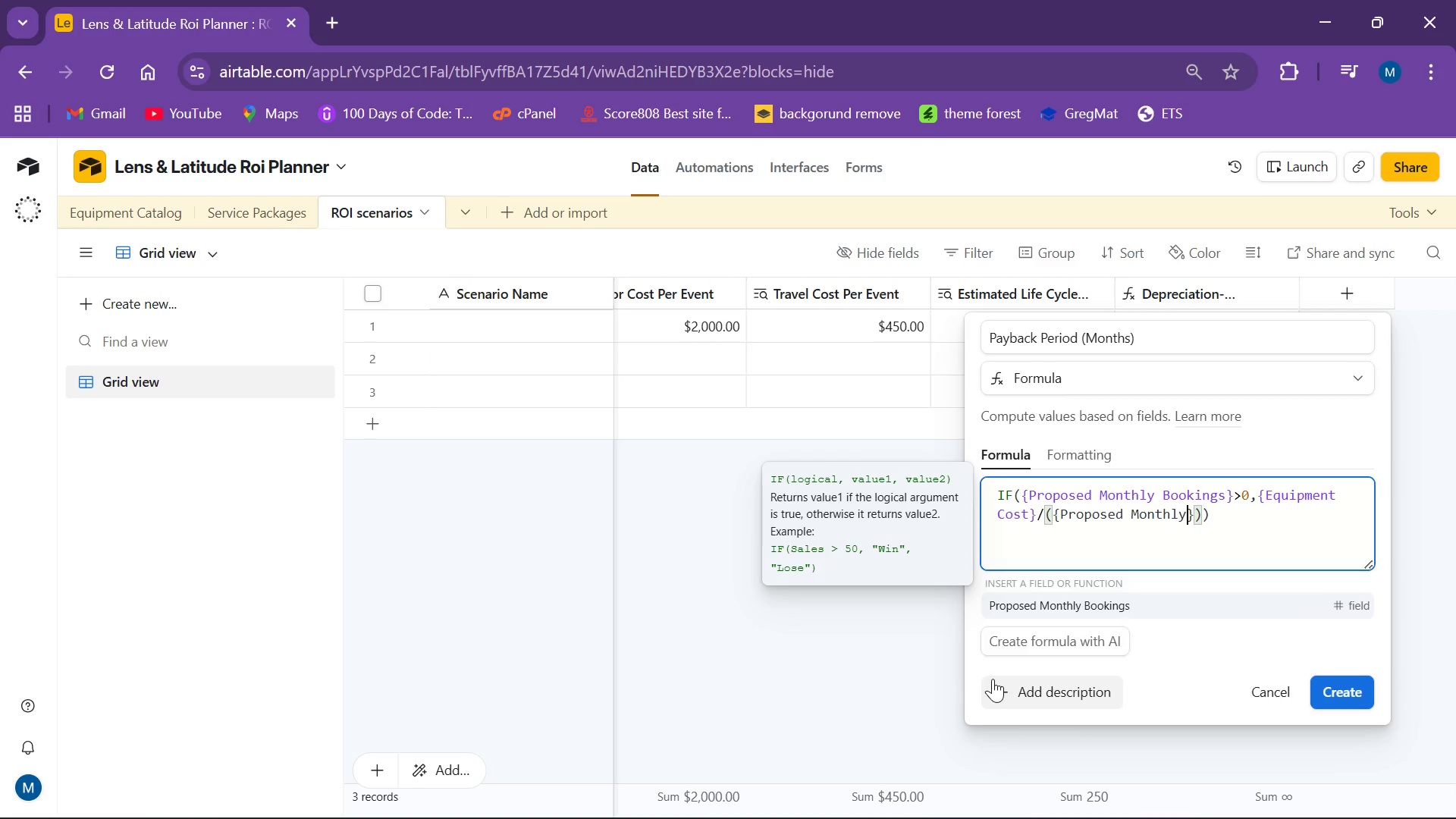 
type( Bookings)
 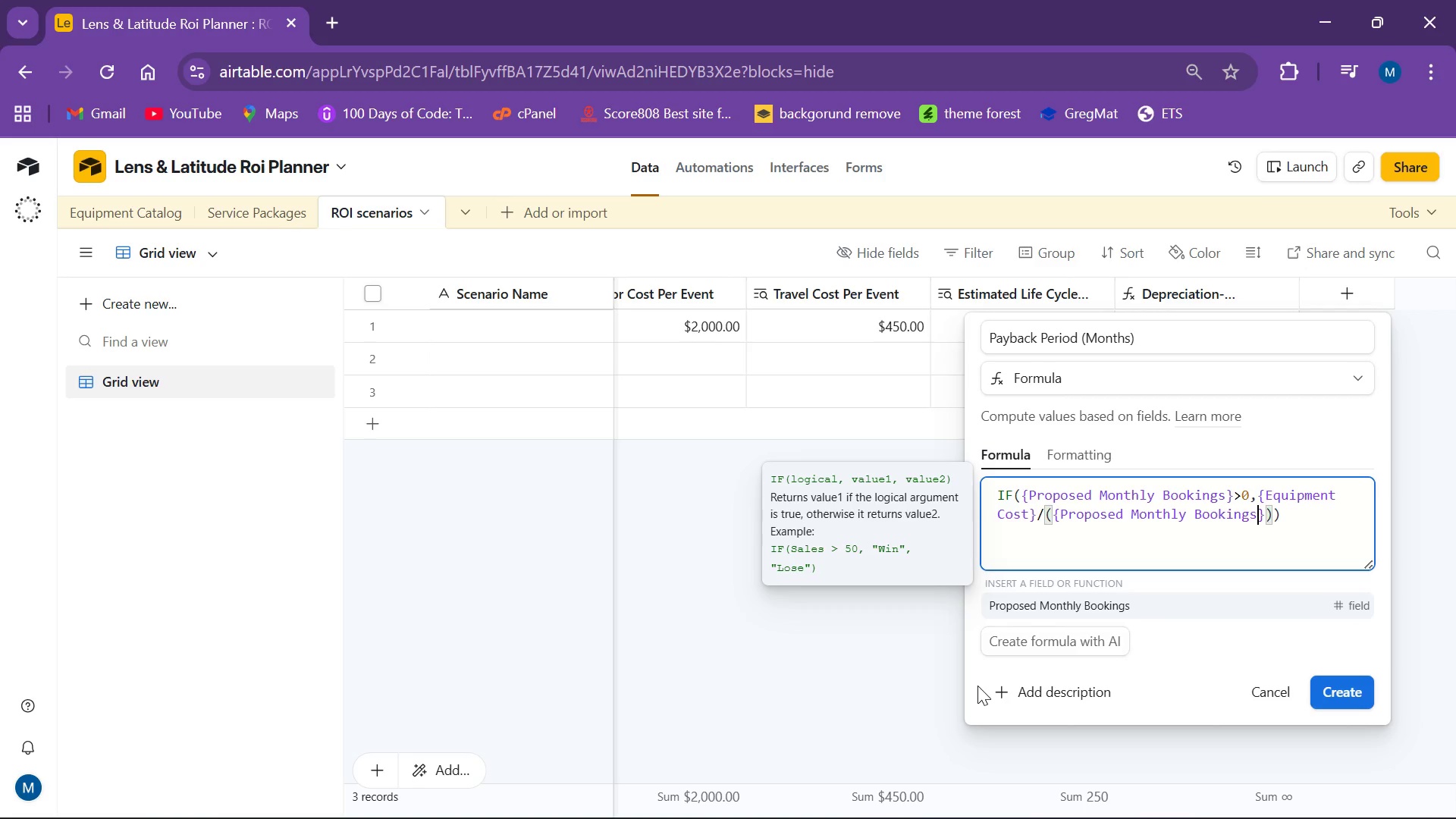 
key(ArrowRight)
 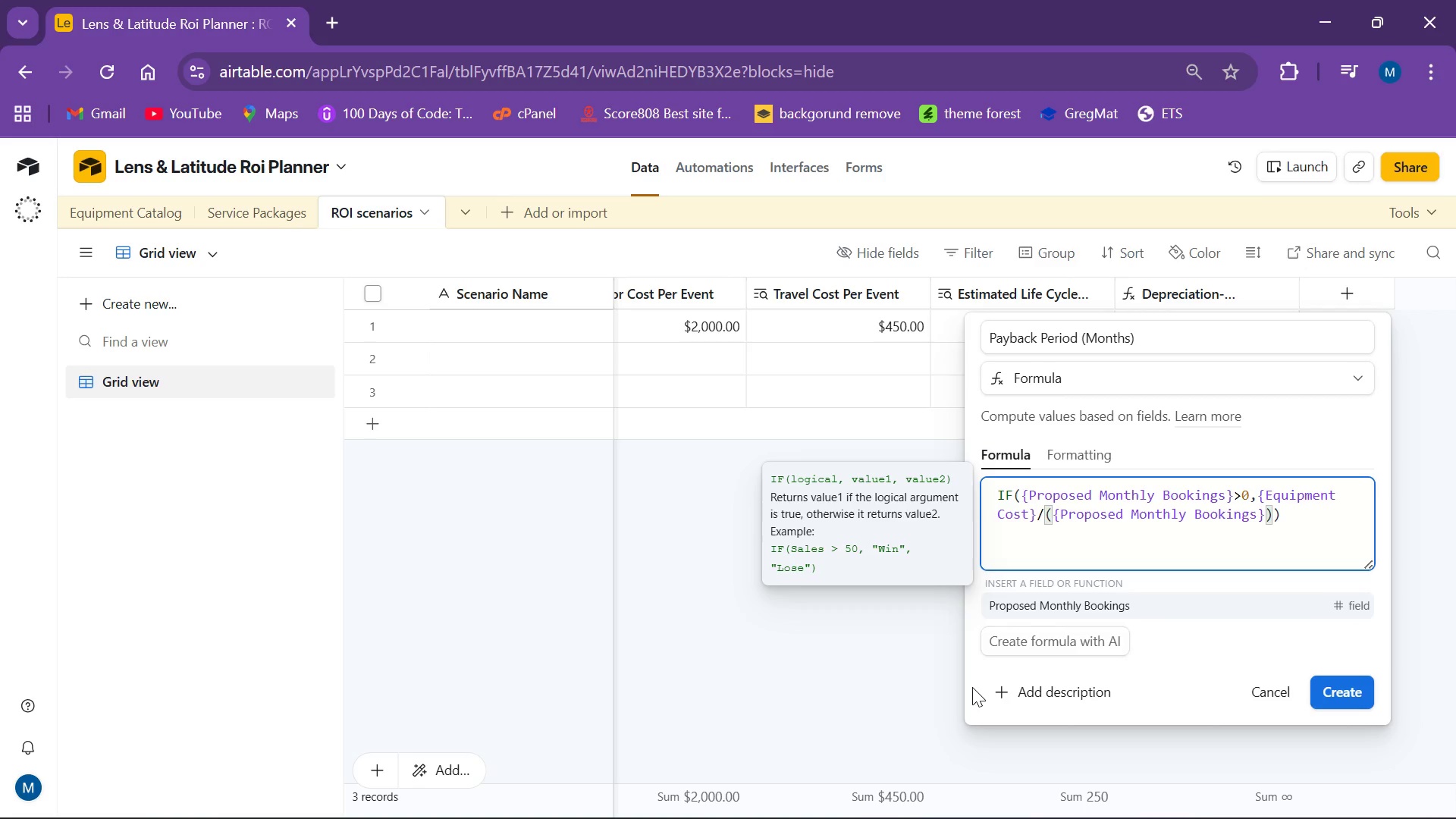 
hold_key(key=CapsLock, duration=2.17)
 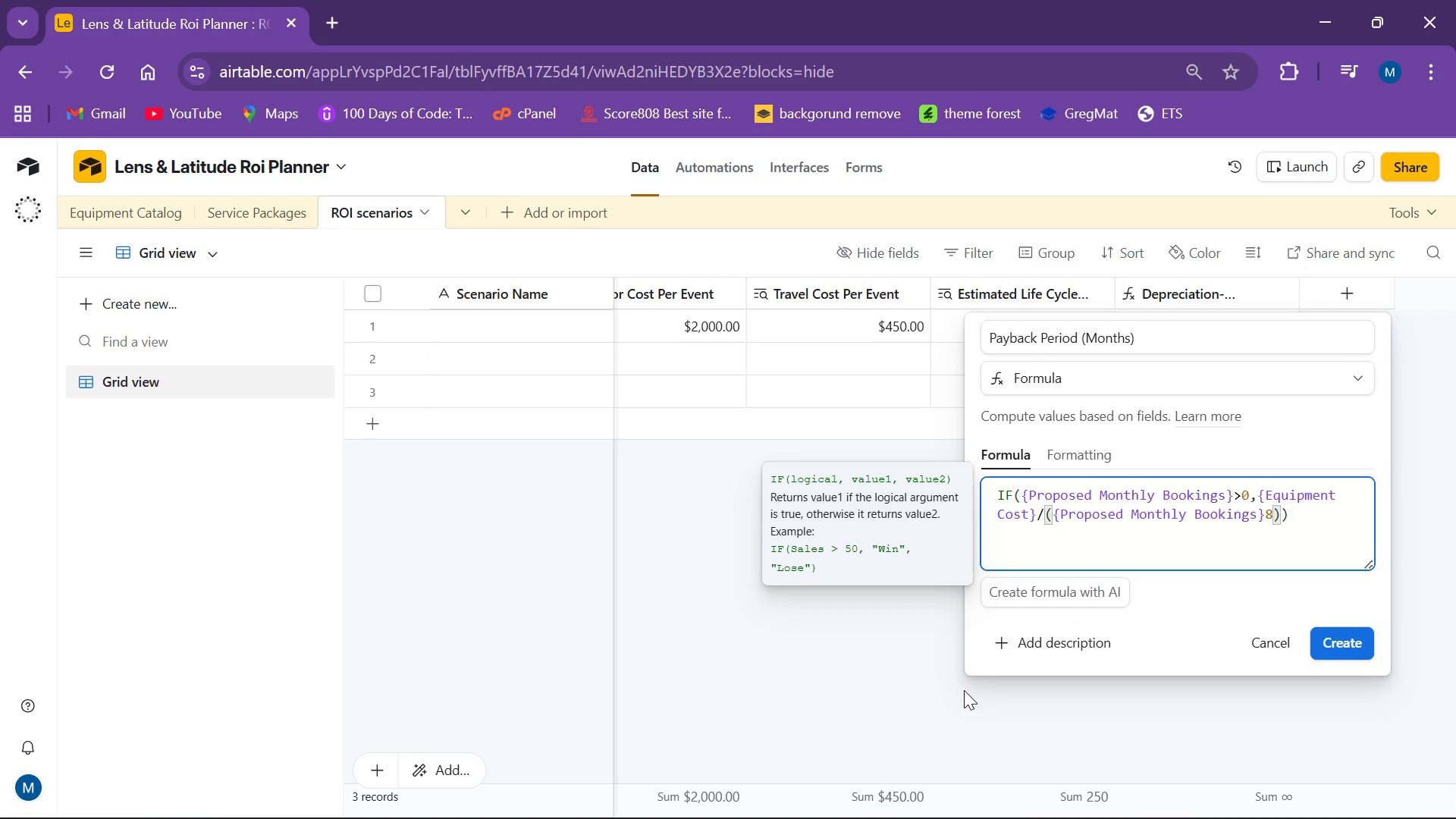 
key(8)
 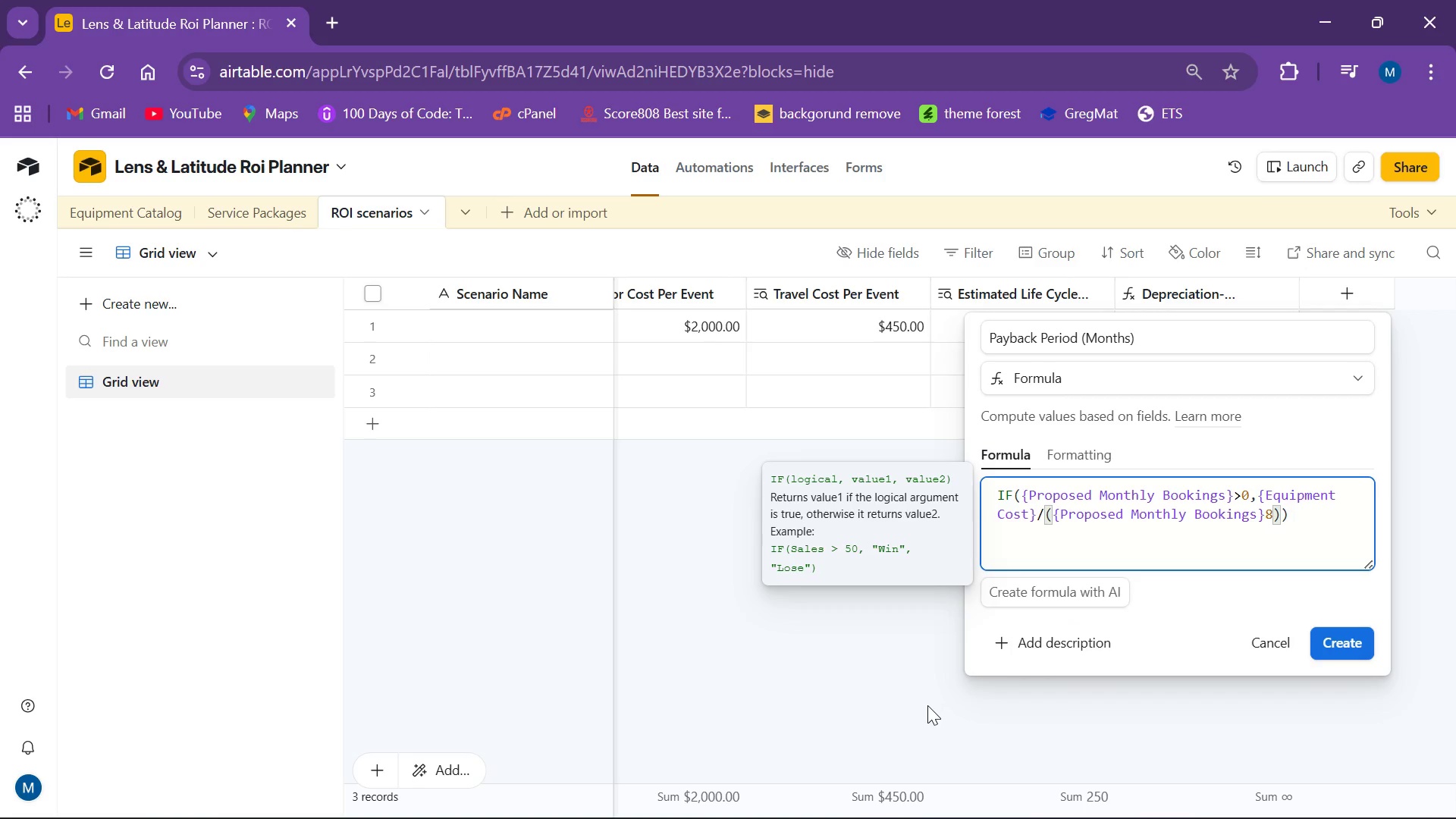 
key(Backspace)
type(* )
key(Backspace)
type( {Proo)
key(Backspace)
type(p)
 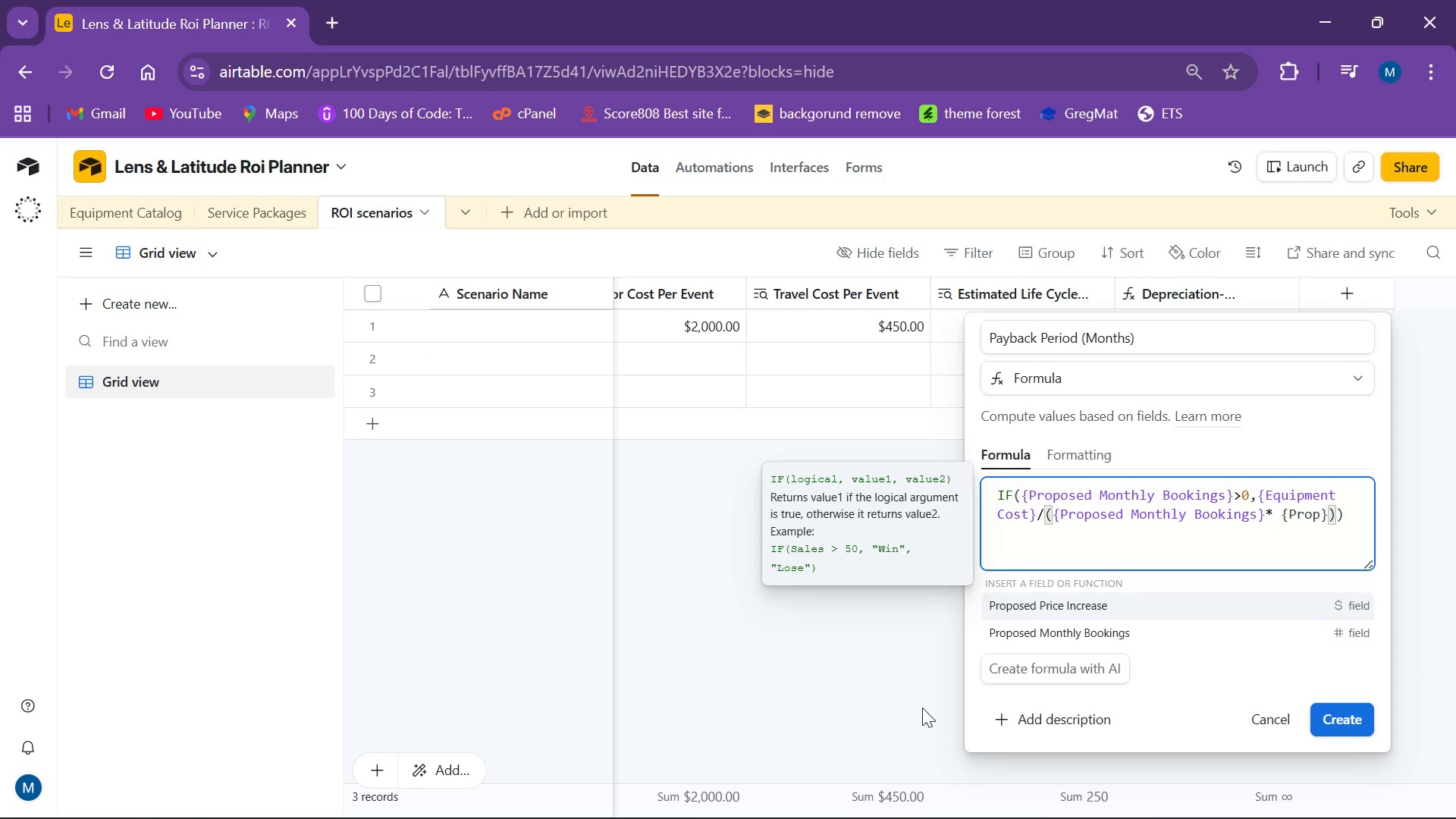 
wait(5.62)
 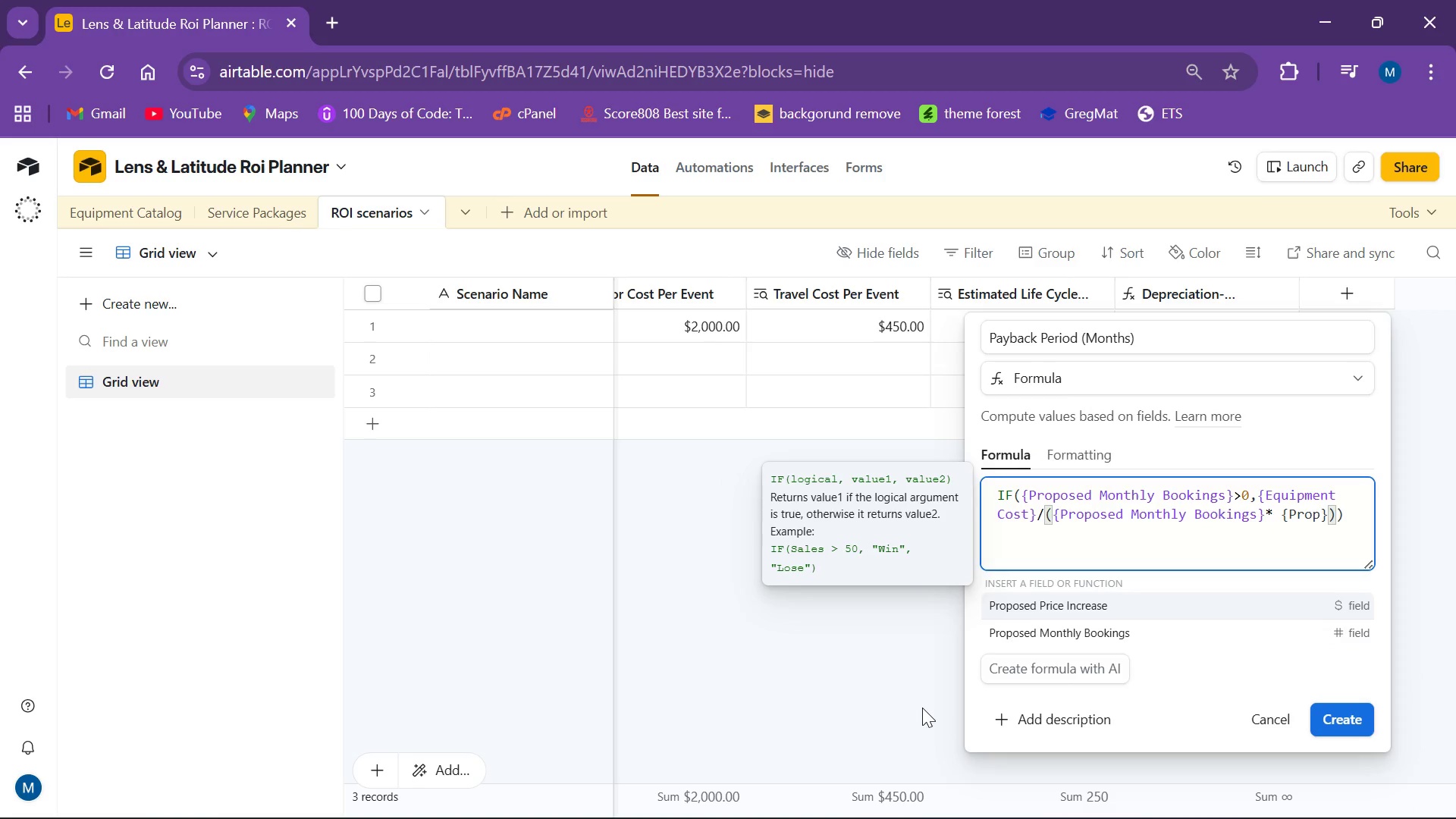 
type(osed Pris)
key(Backspace)
type(ce Increase)
 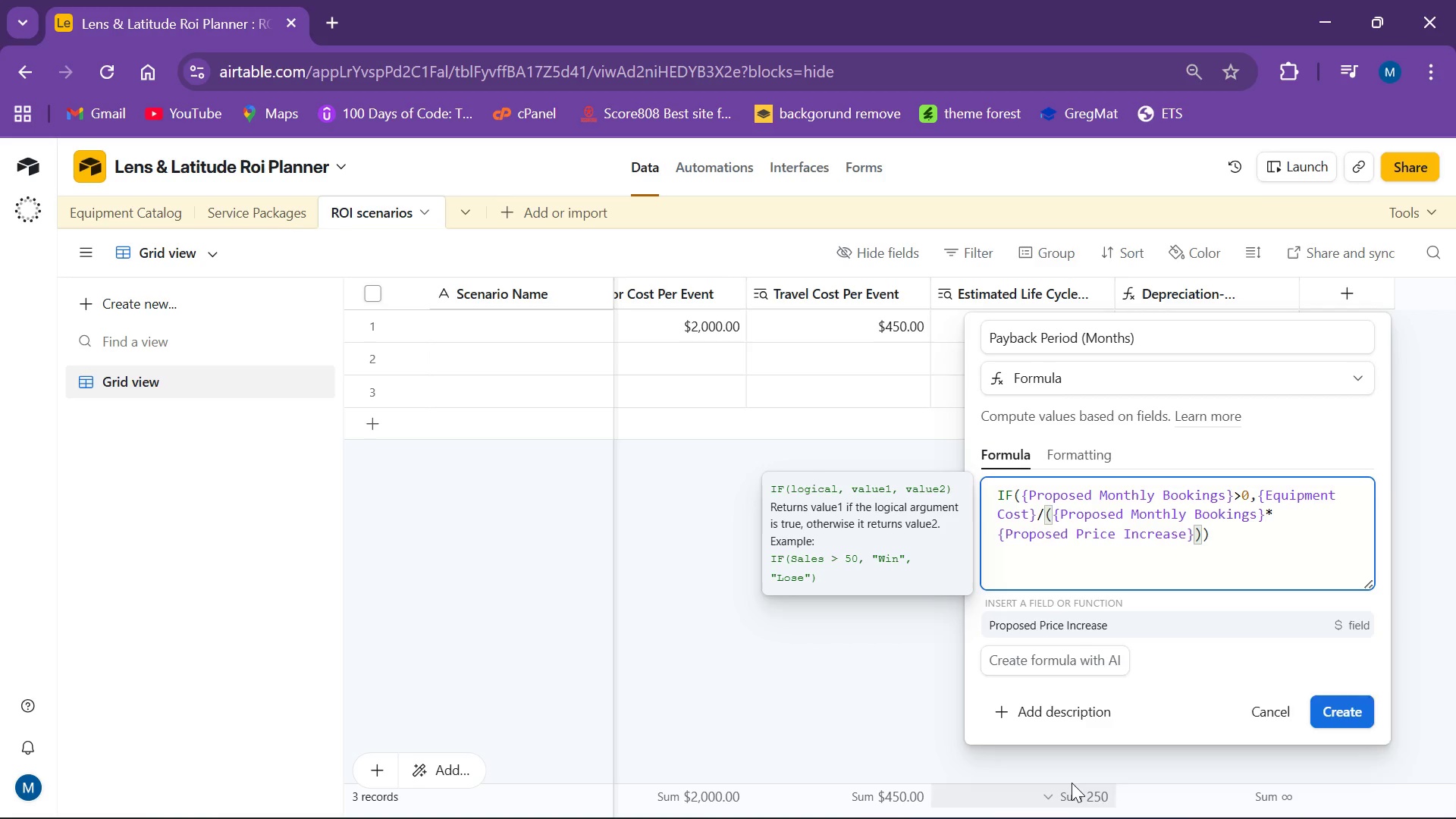 
wait(6.27)
 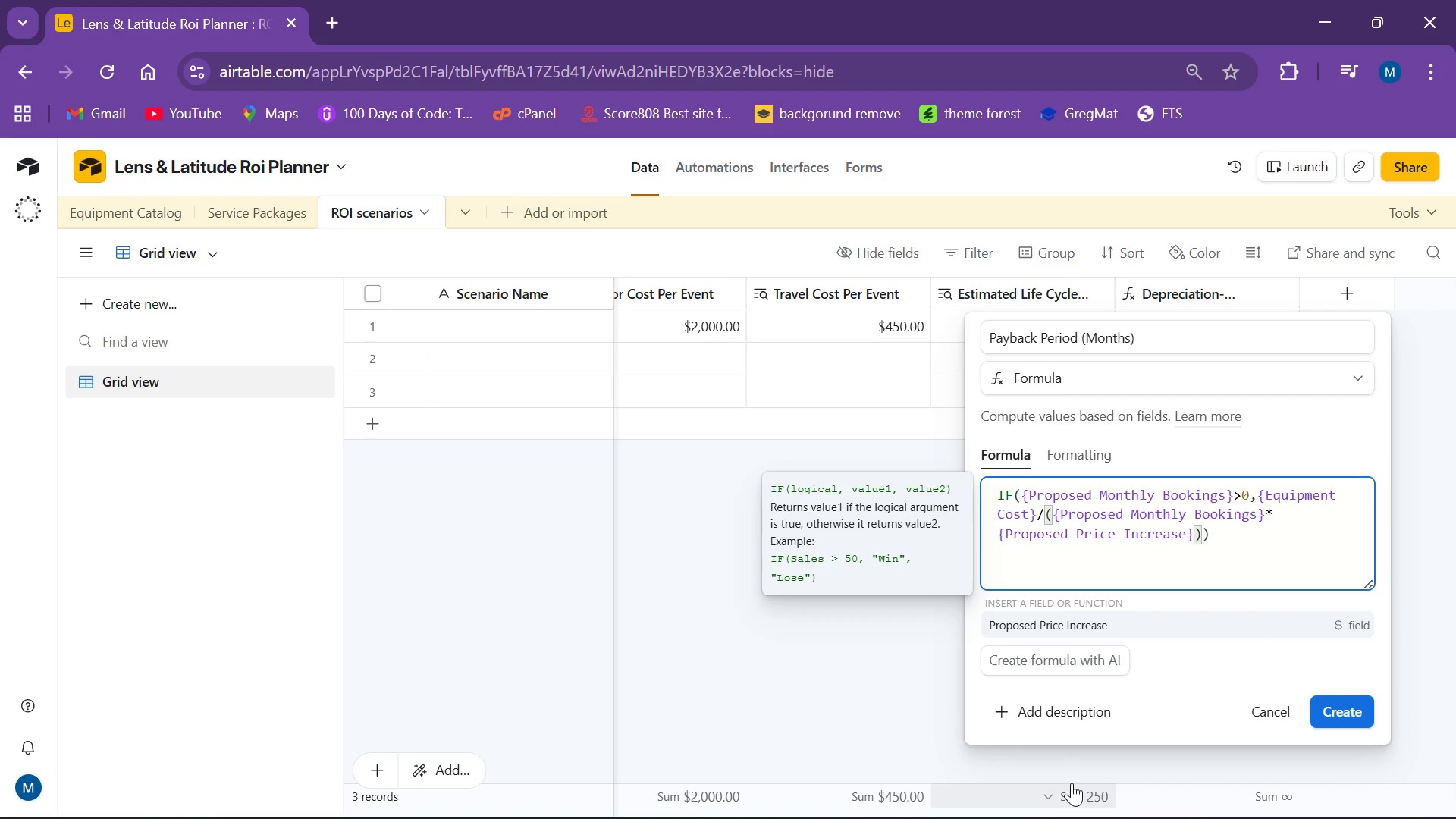 
key(ArrowRight)
 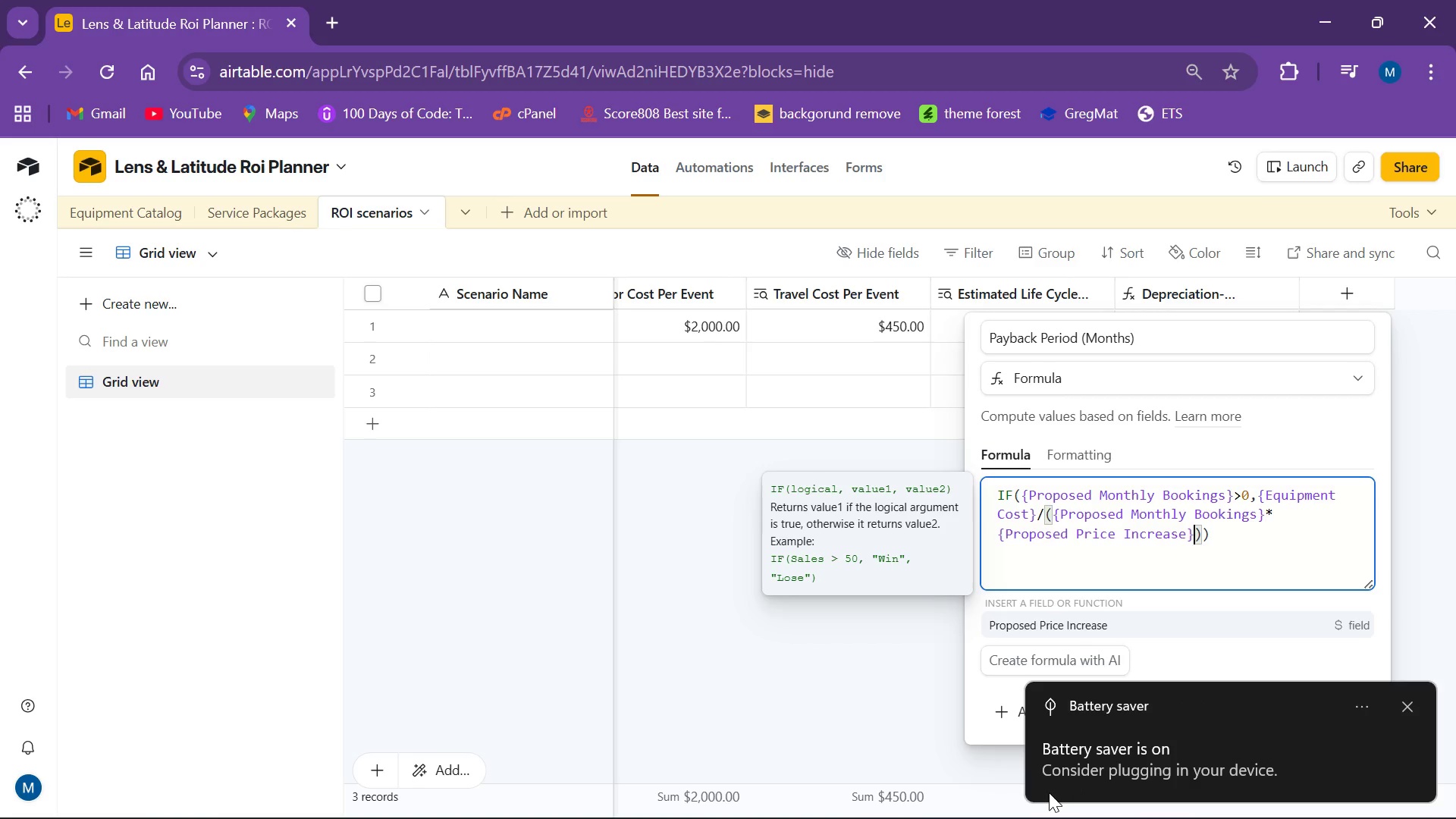 
key(ArrowRight)
 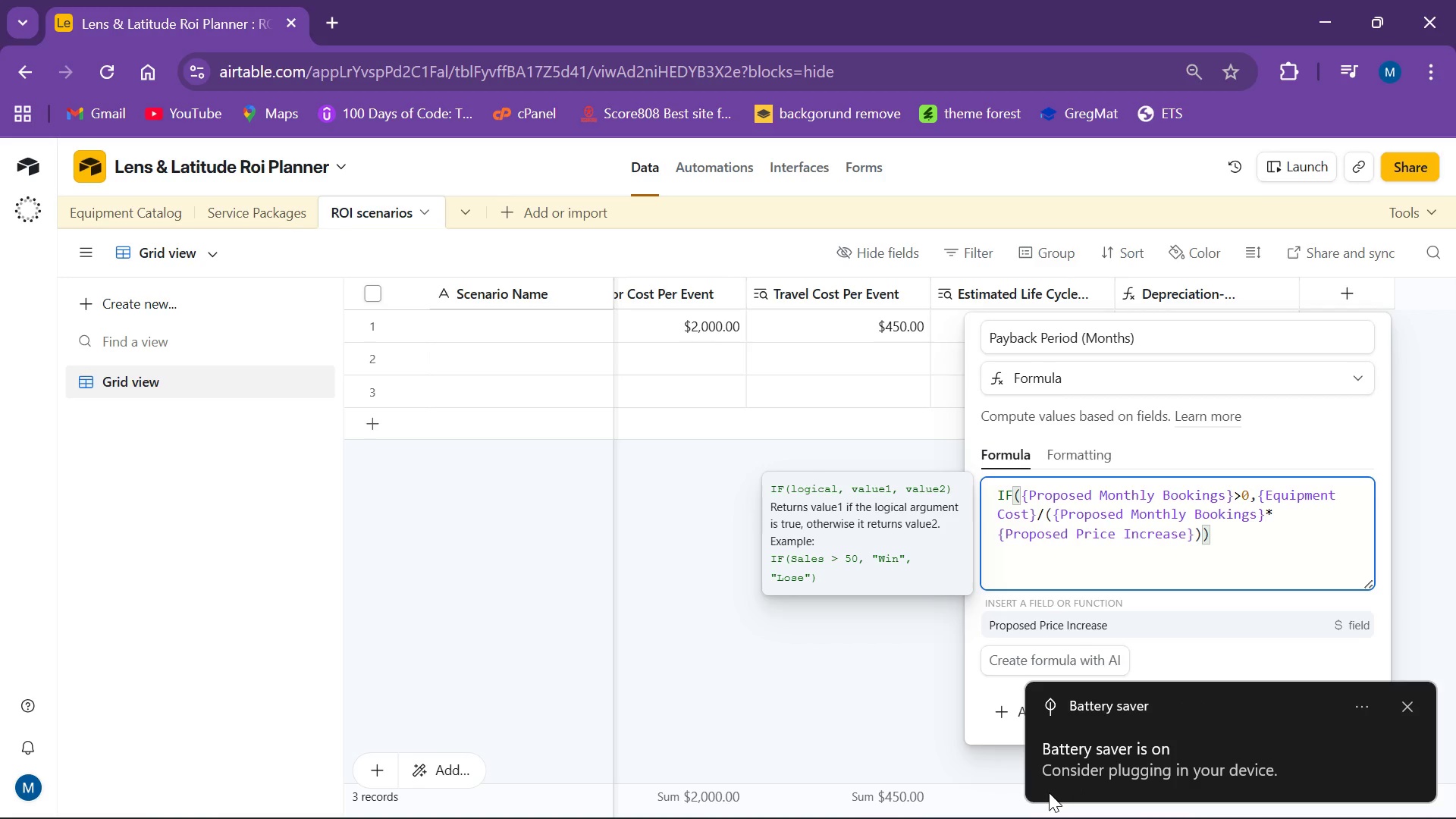 
key(Comma)
 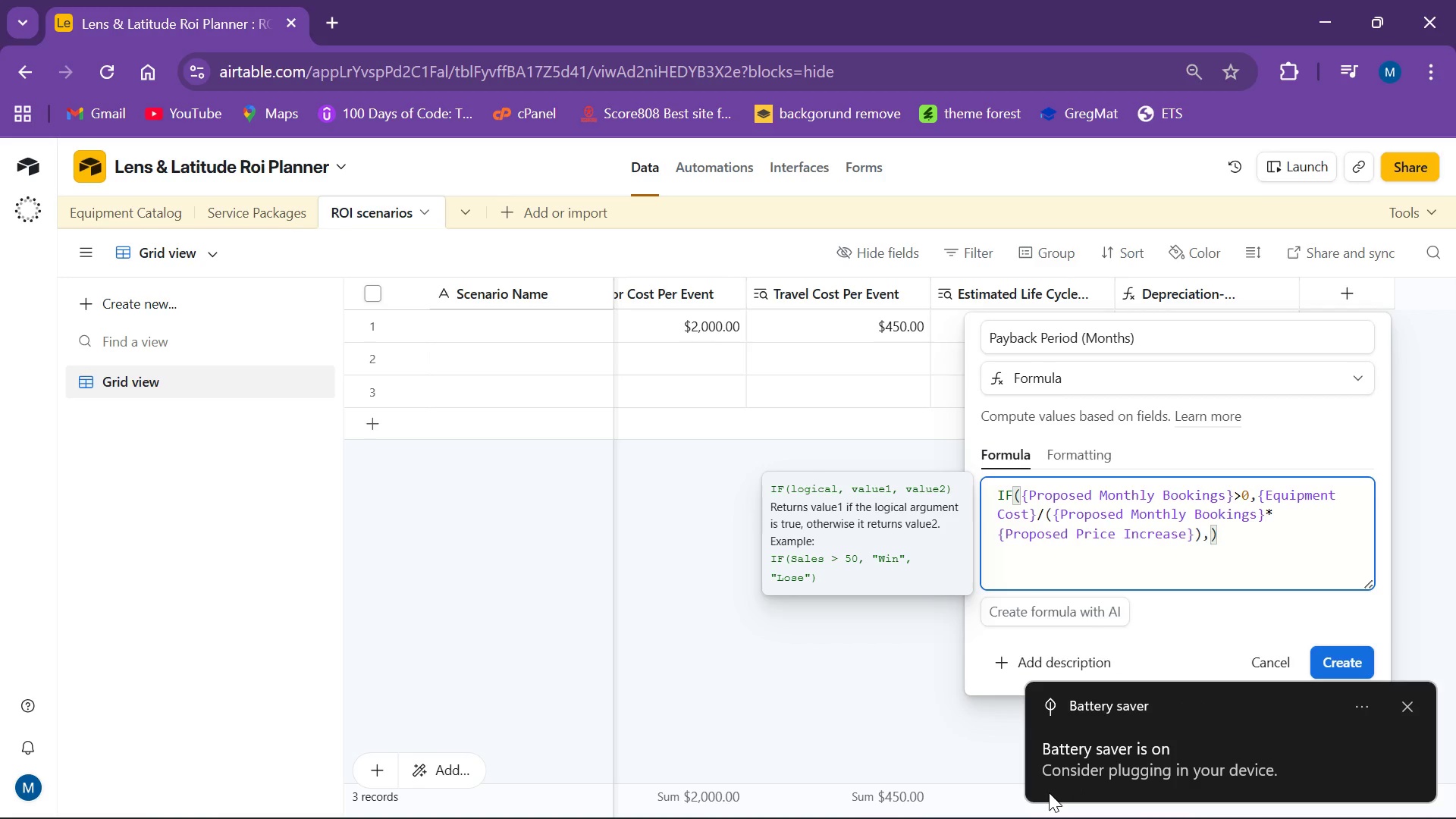 
key(0)
 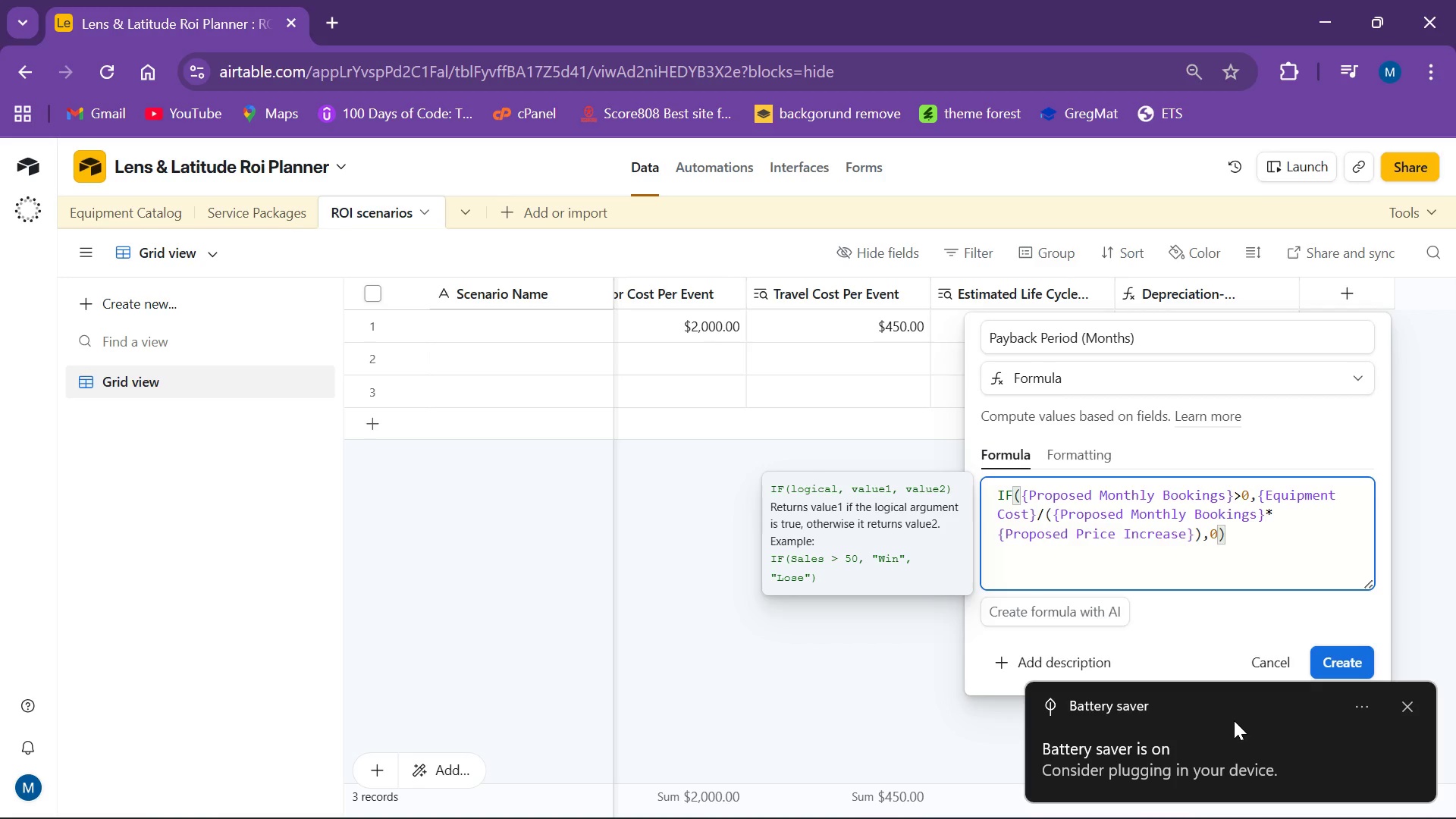 
wait(17.45)
 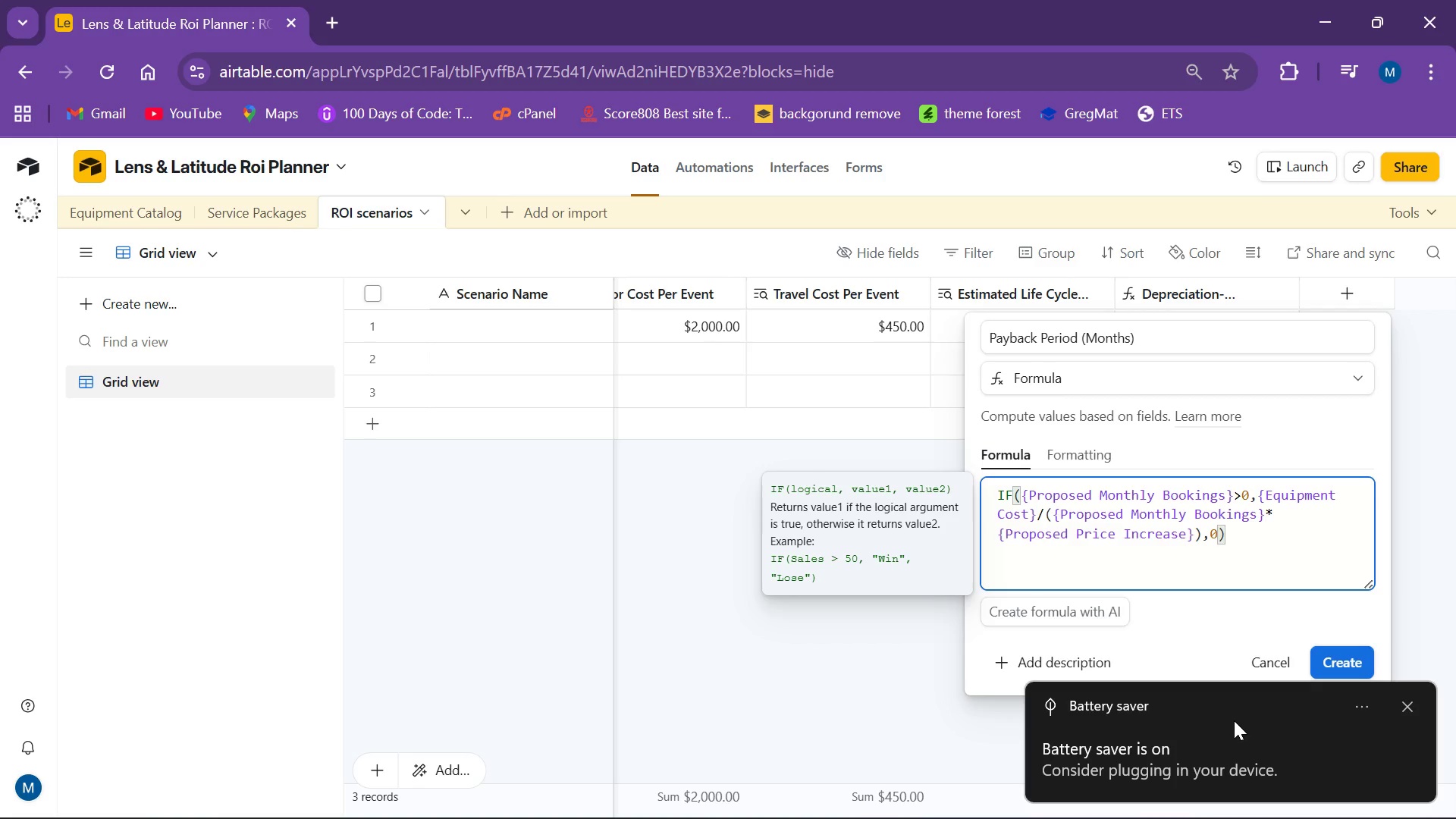 
left_click([1235, 533])
 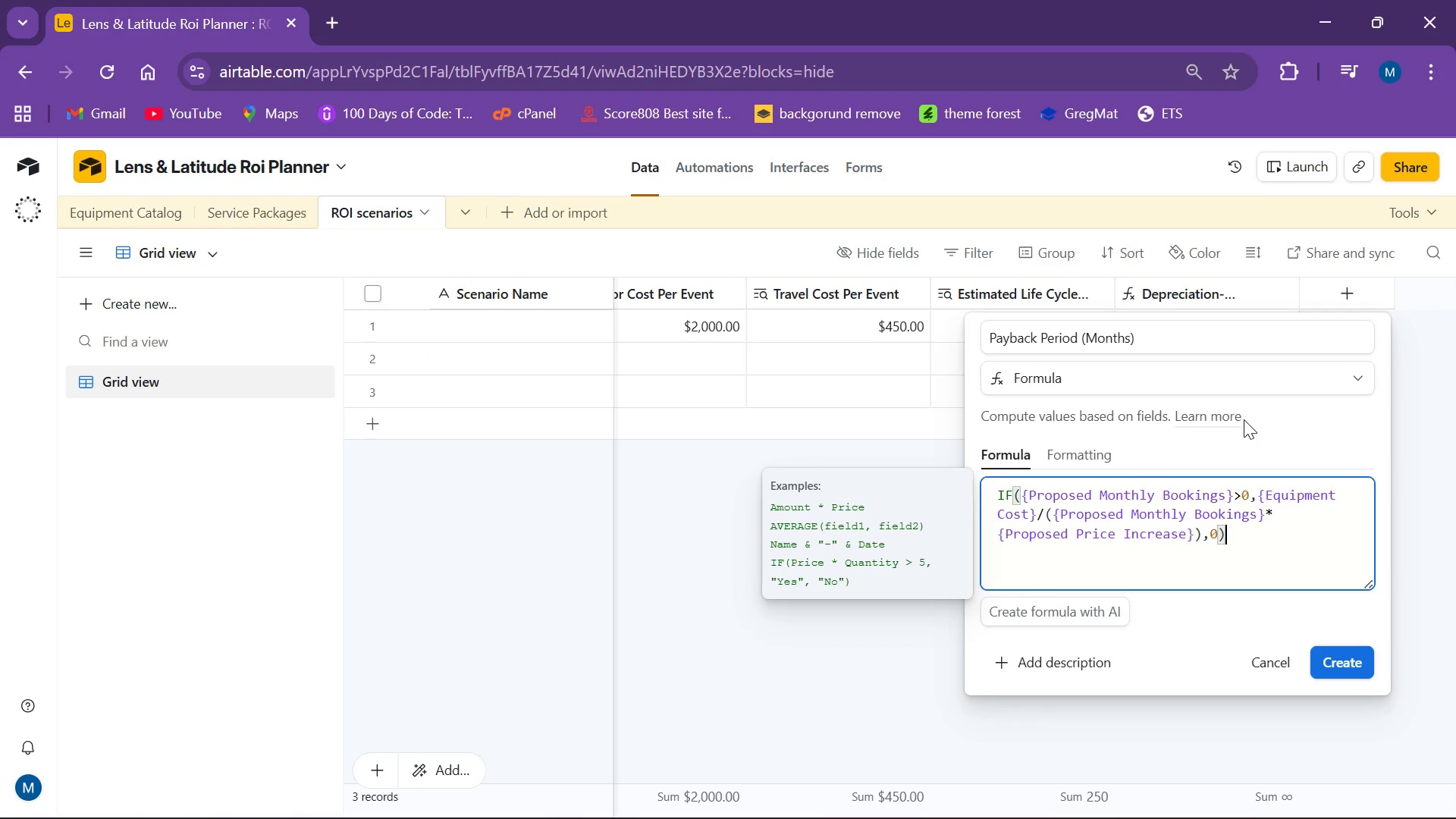 
left_click([1073, 463])
 